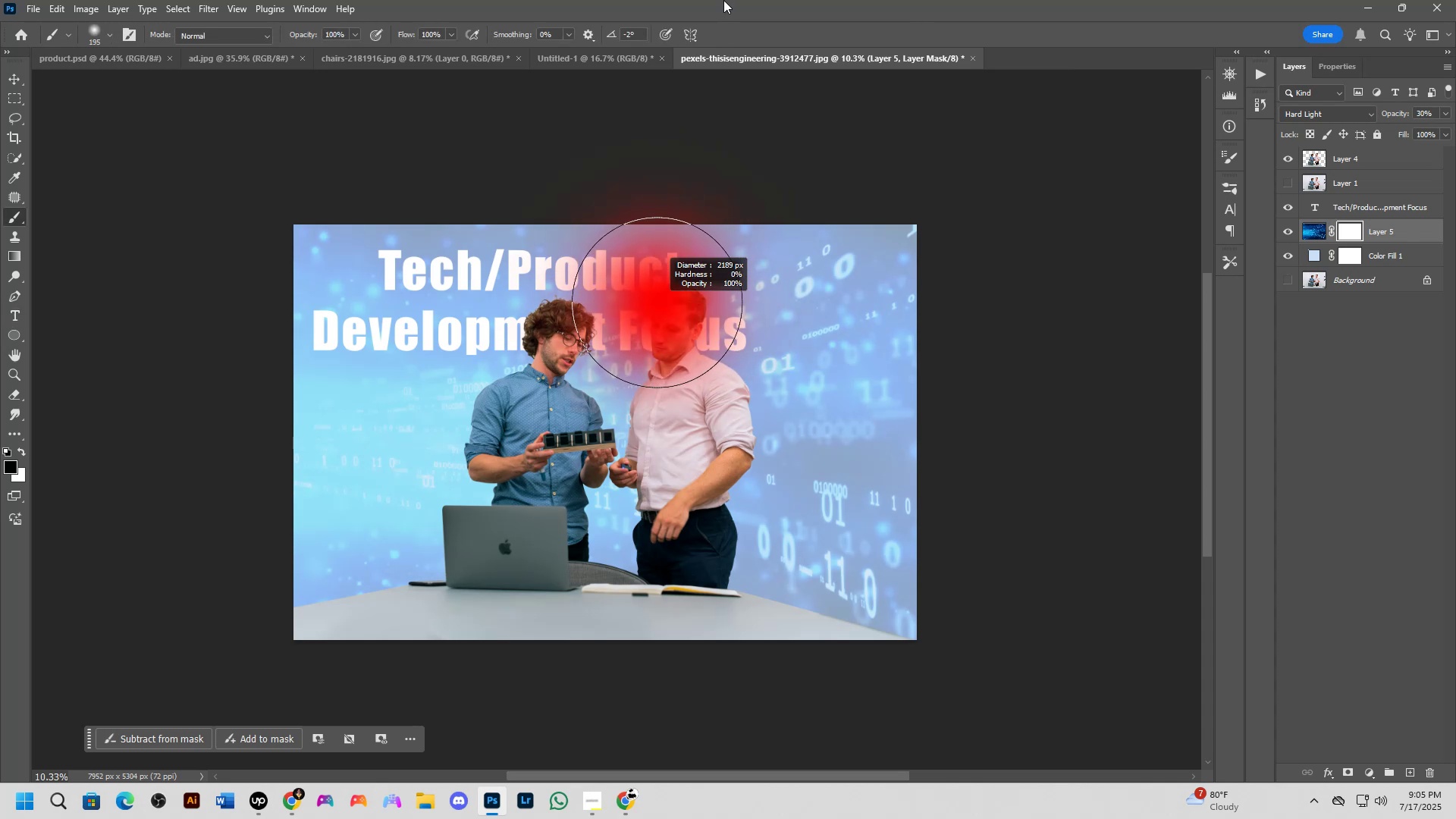 
key(Alt+AltLeft)
 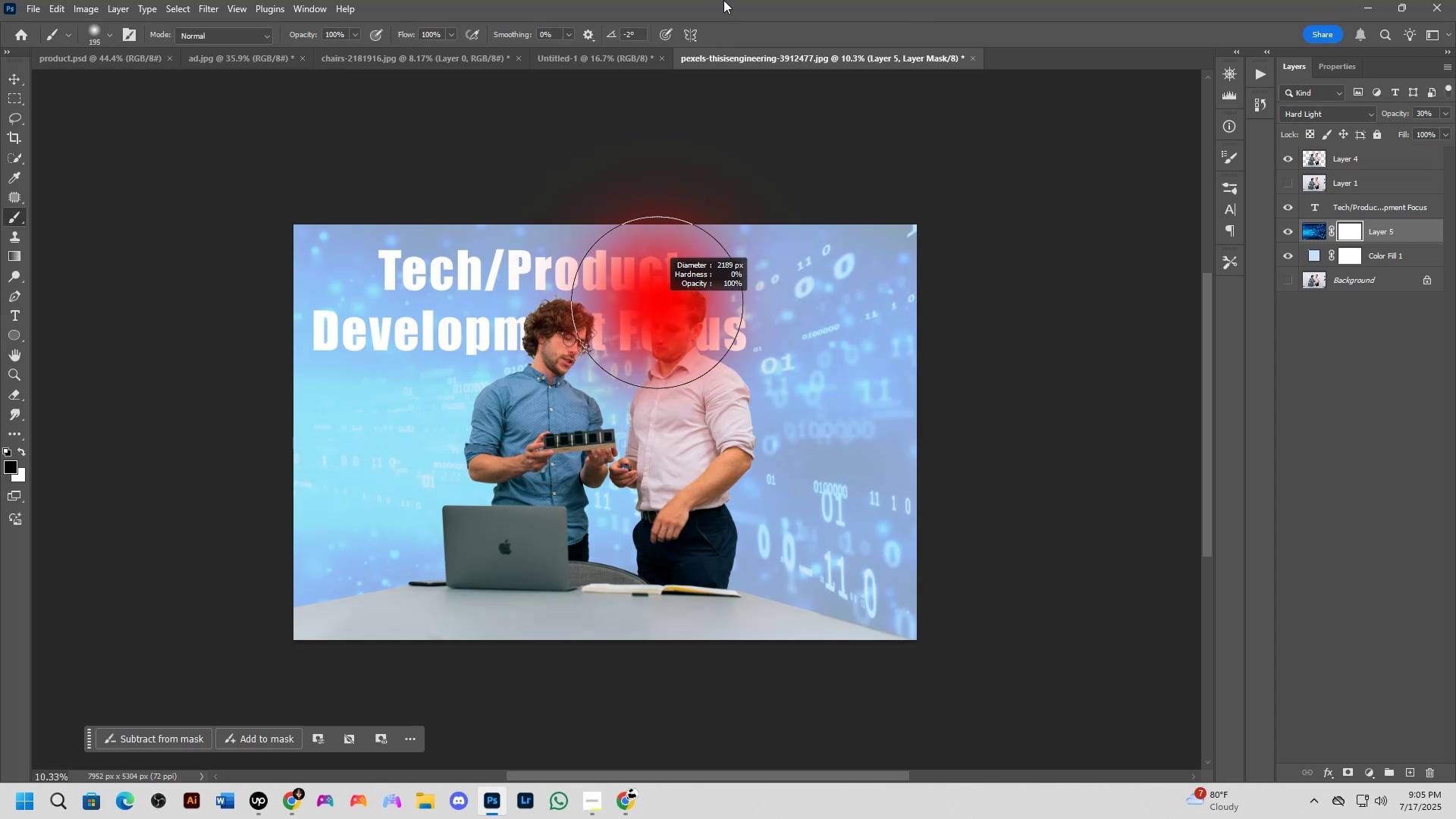 
key(Alt+AltLeft)
 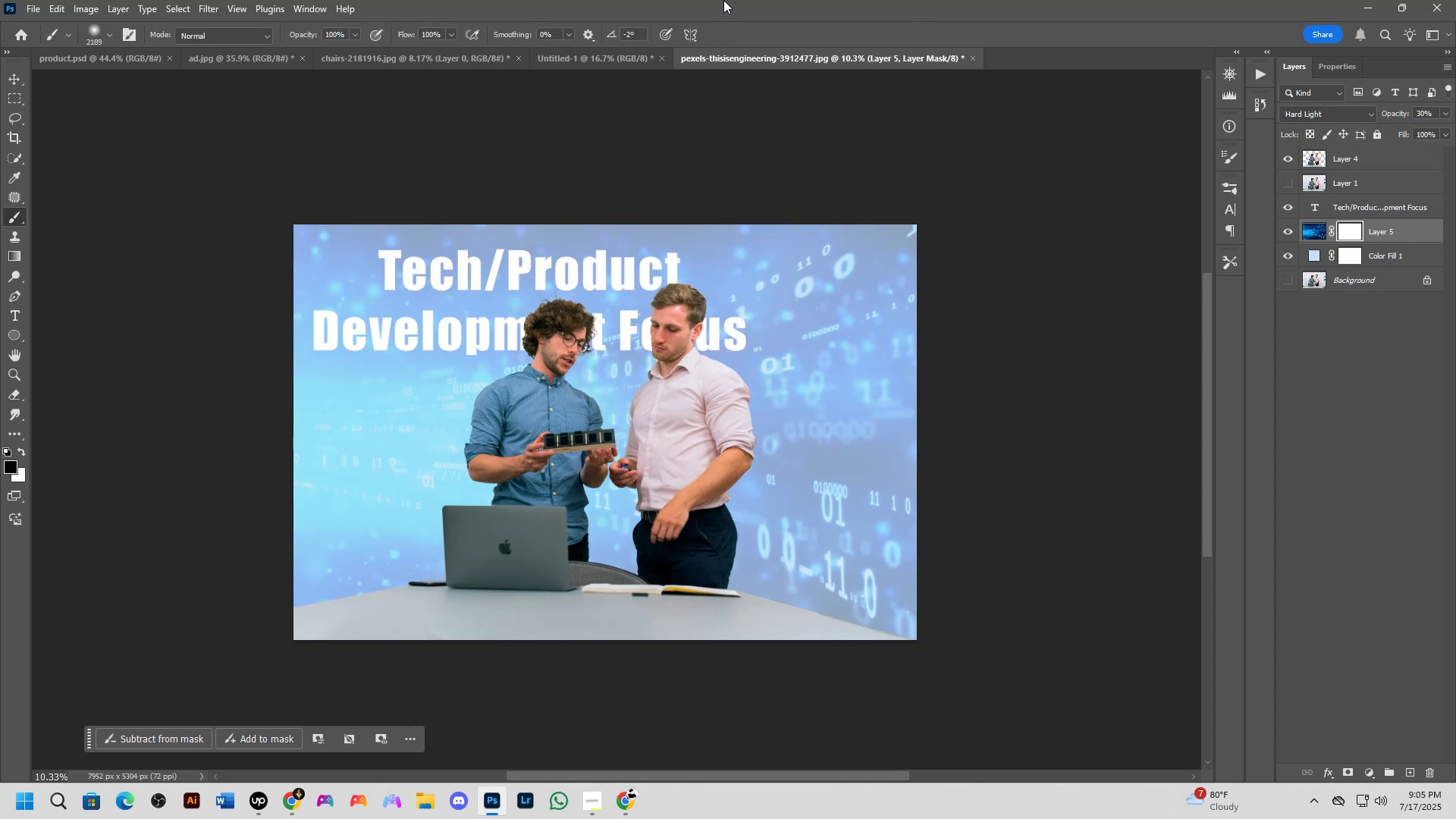 
key(Alt+AltLeft)
 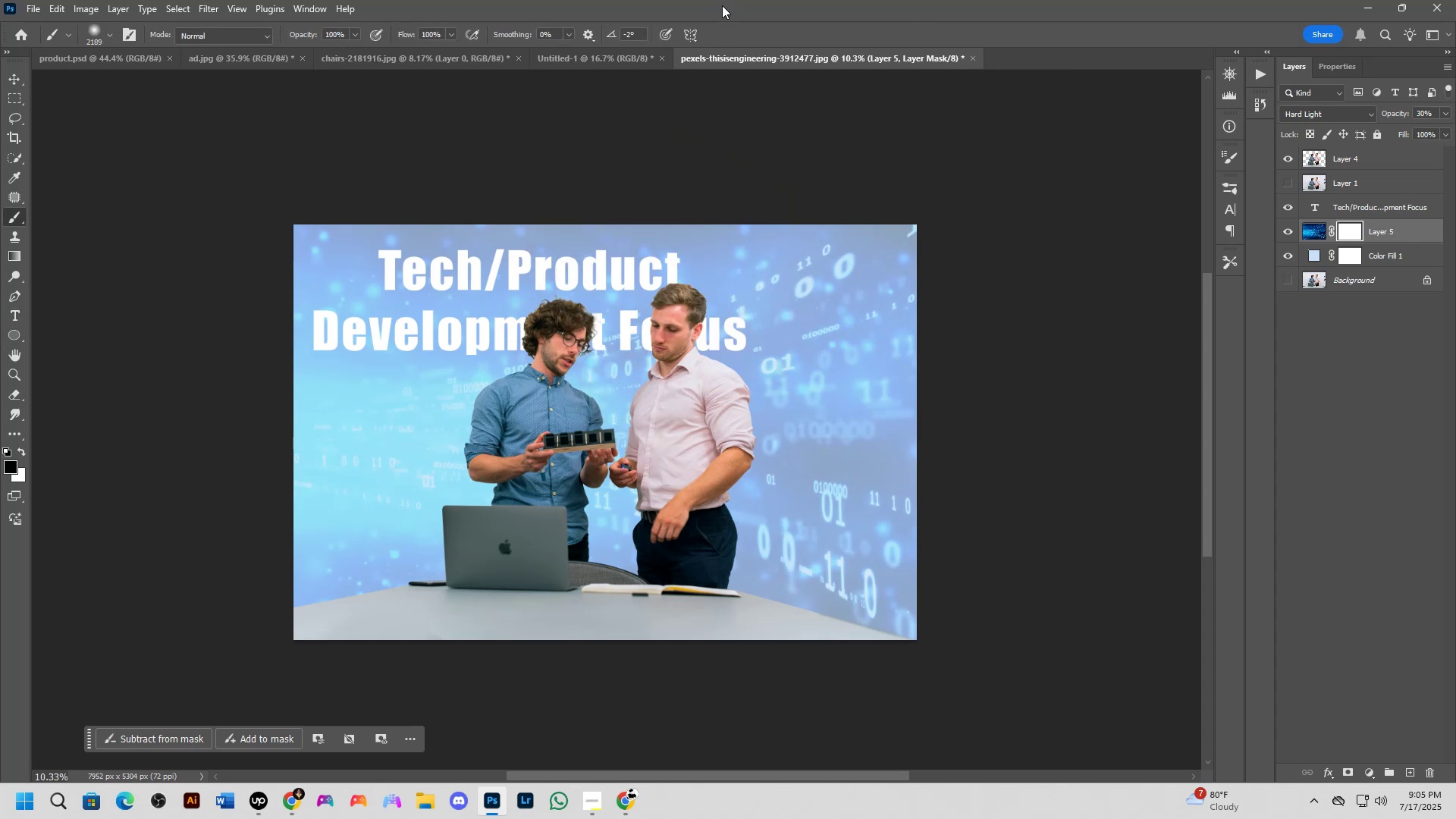 
key(Alt+AltLeft)
 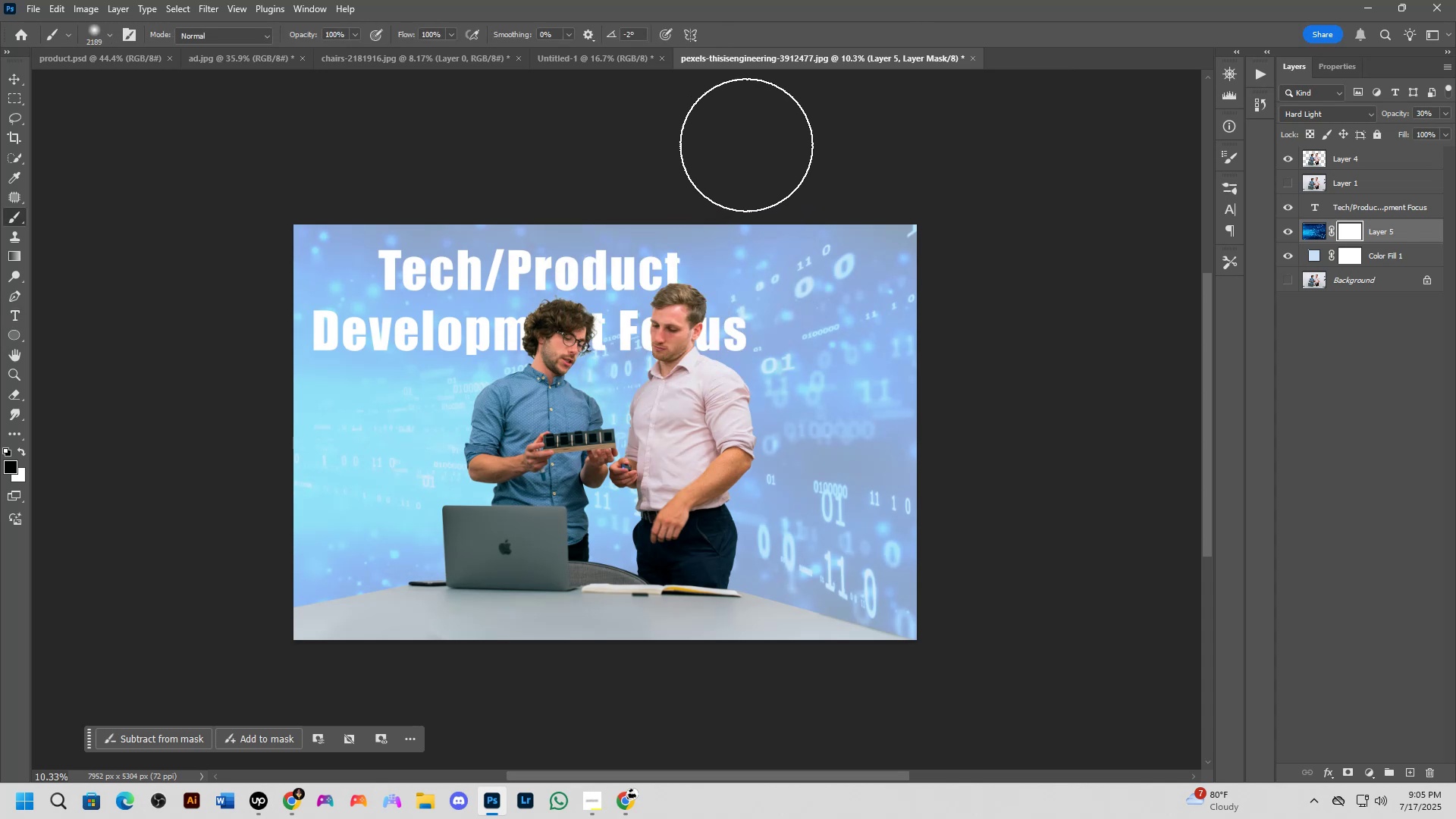 
key(Alt+AltLeft)
 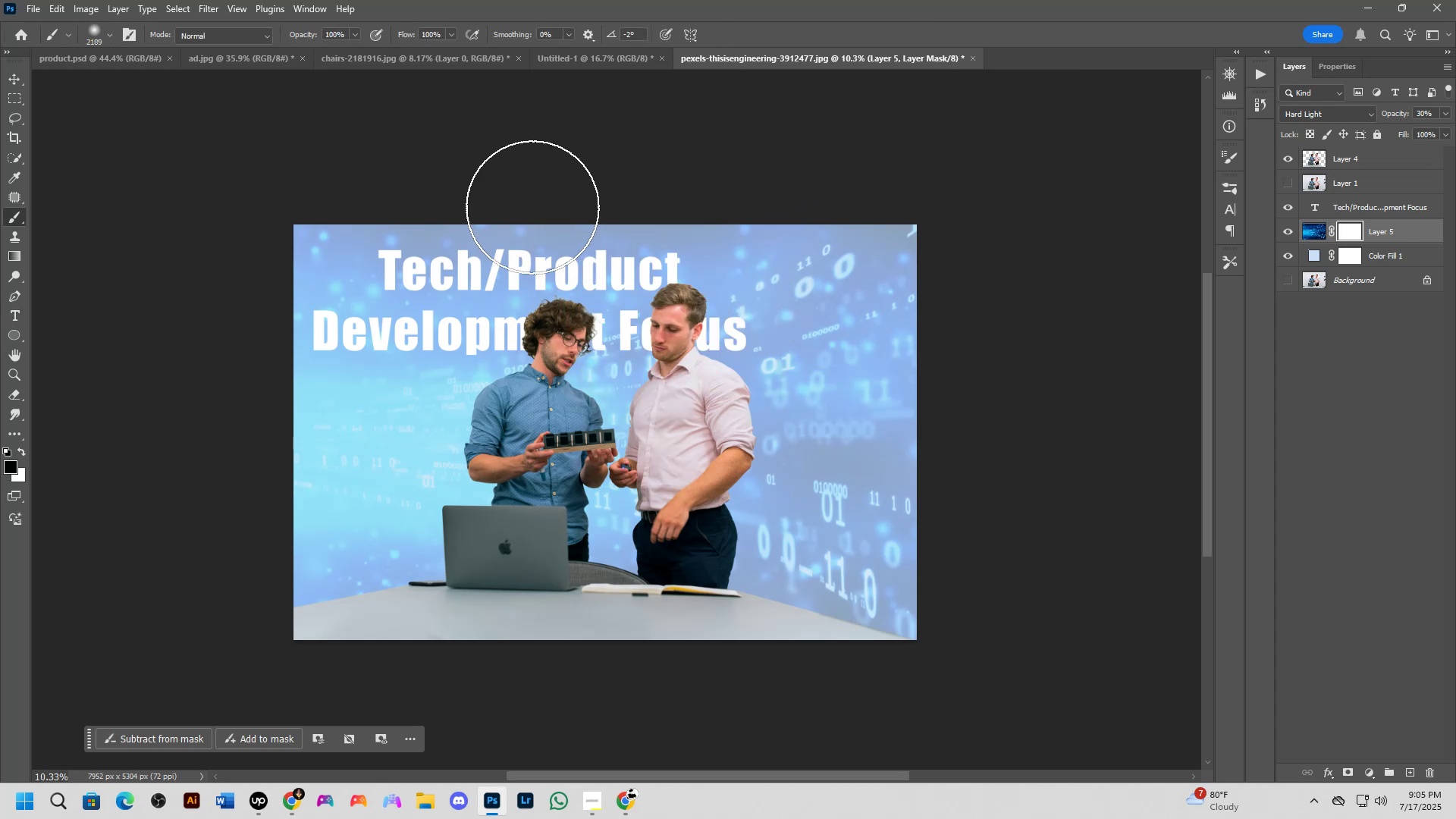 
type(xx)
 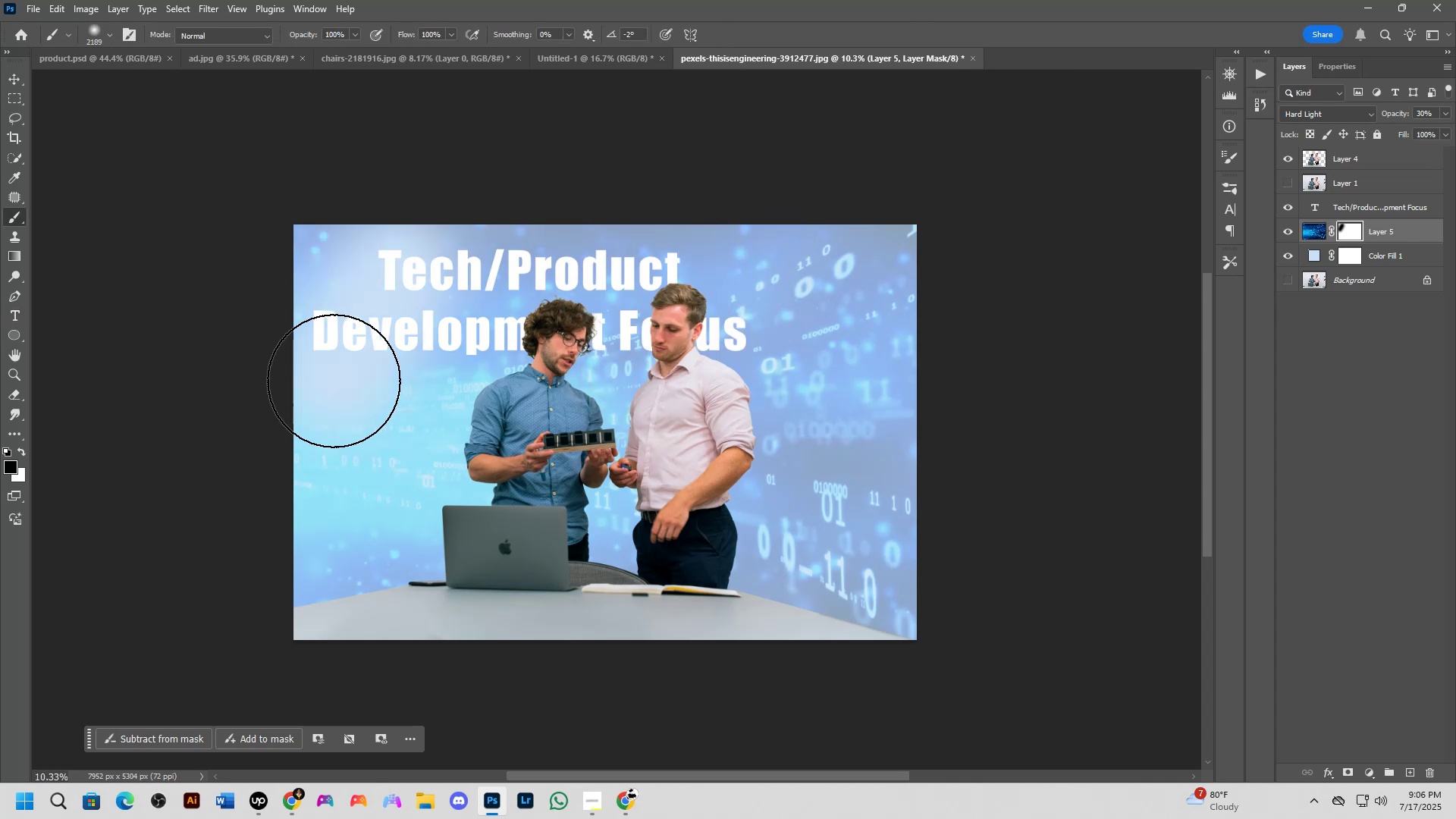 
left_click_drag(start_coordinate=[403, 275], to_coordinate=[407, 259])
 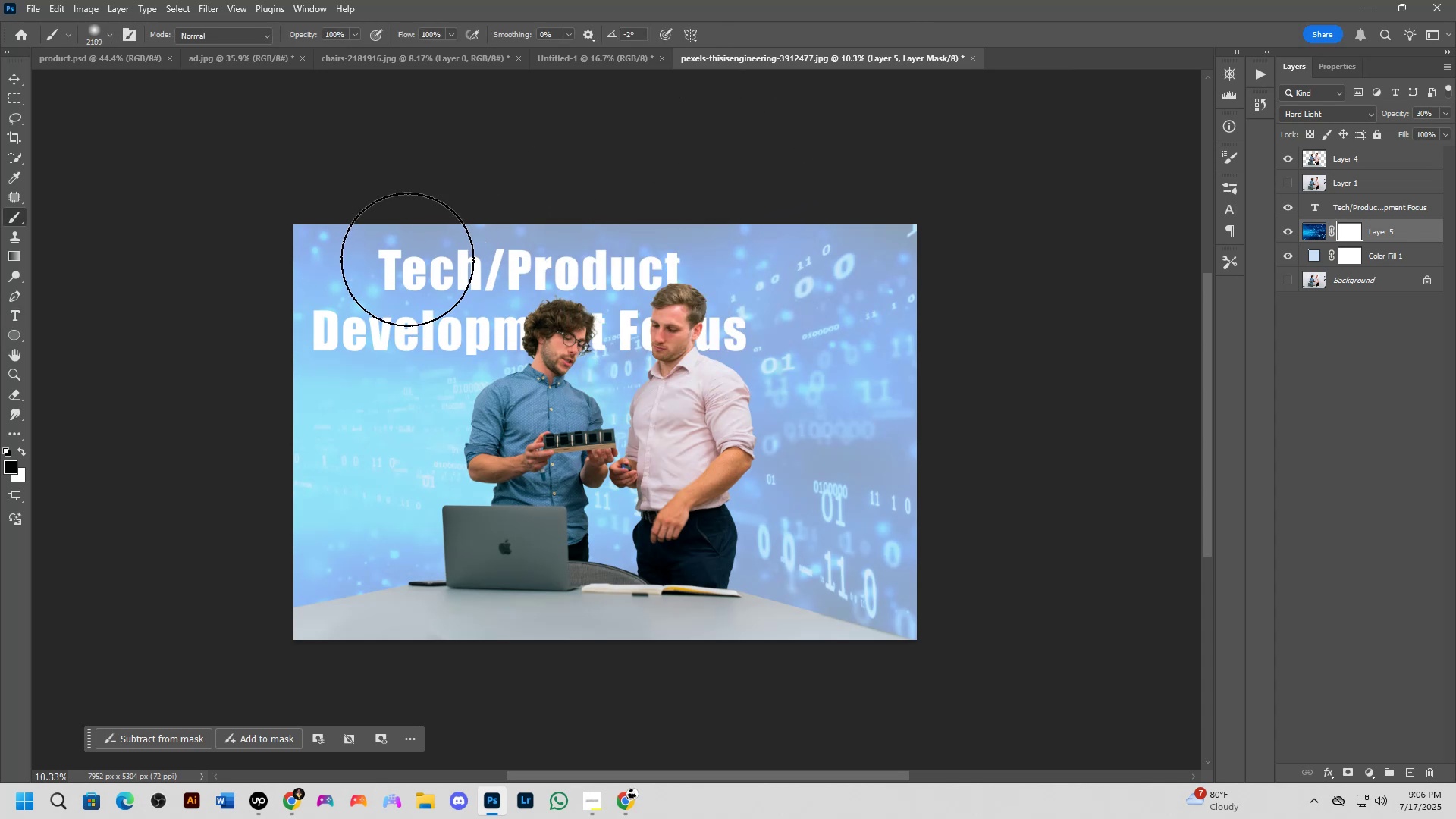 
left_click_drag(start_coordinate=[400, 267], to_coordinate=[334, 381])
 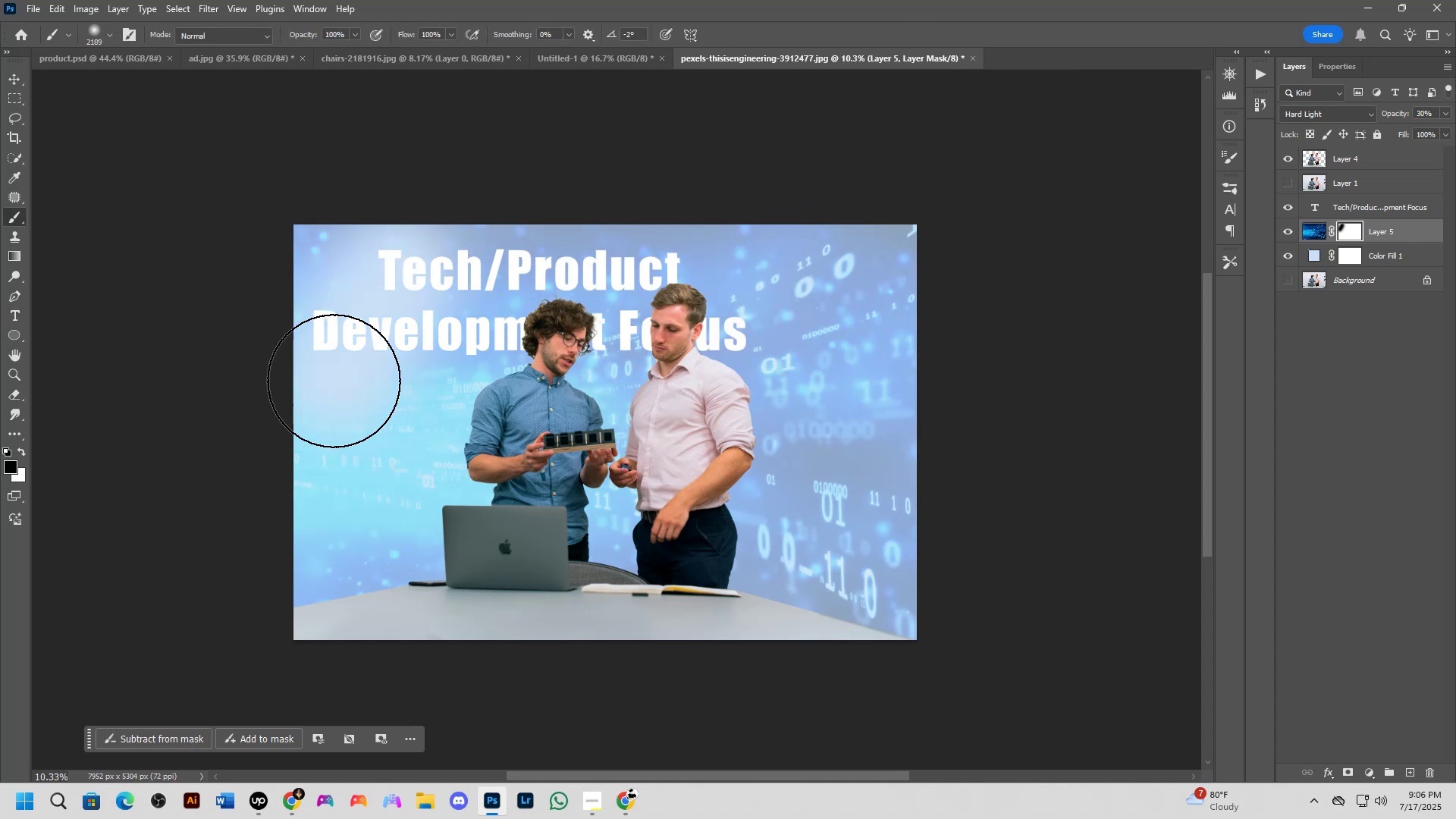 
key(Alt+AltLeft)
 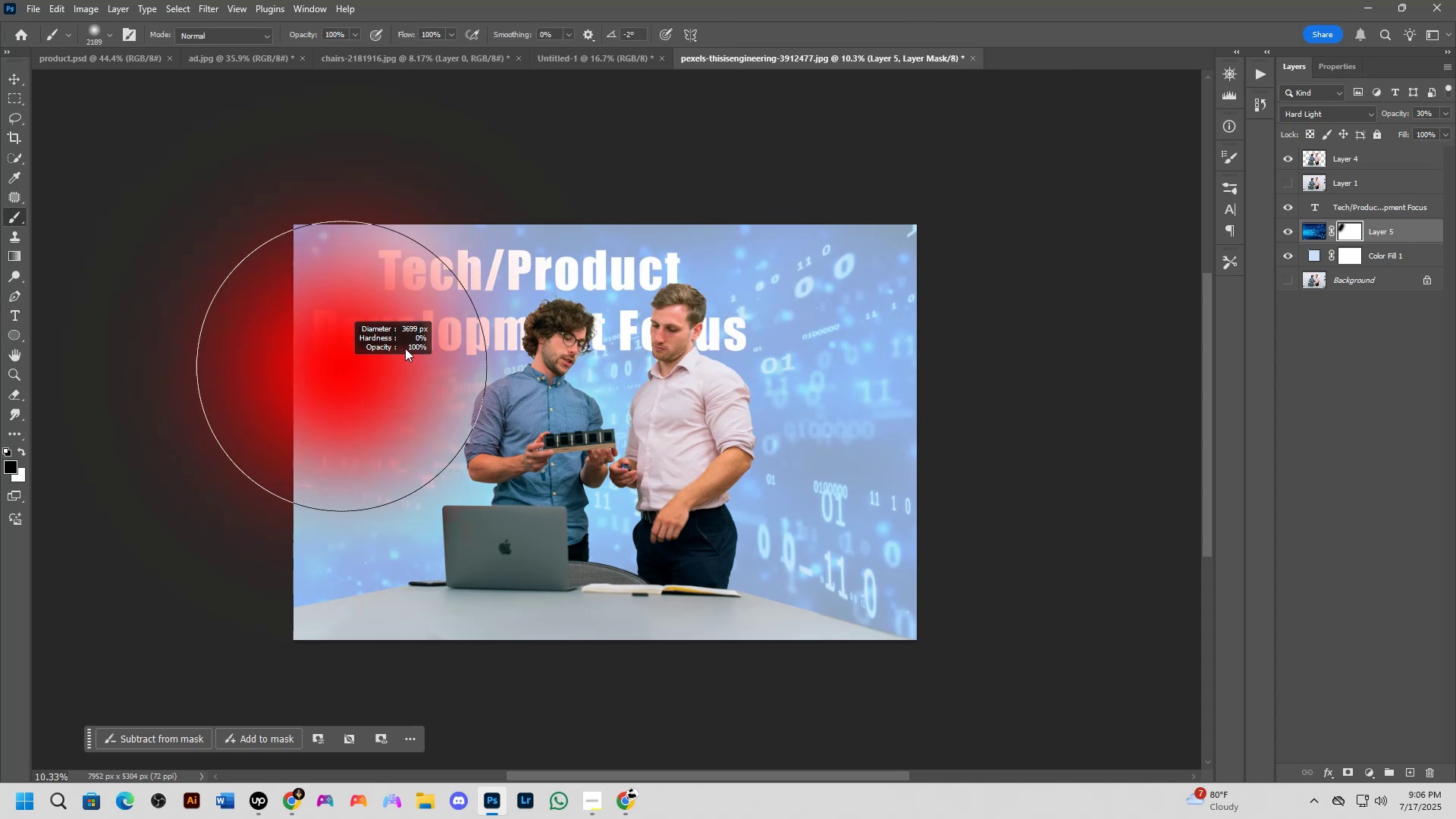 
left_click_drag(start_coordinate=[413, 259], to_coordinate=[353, 403])
 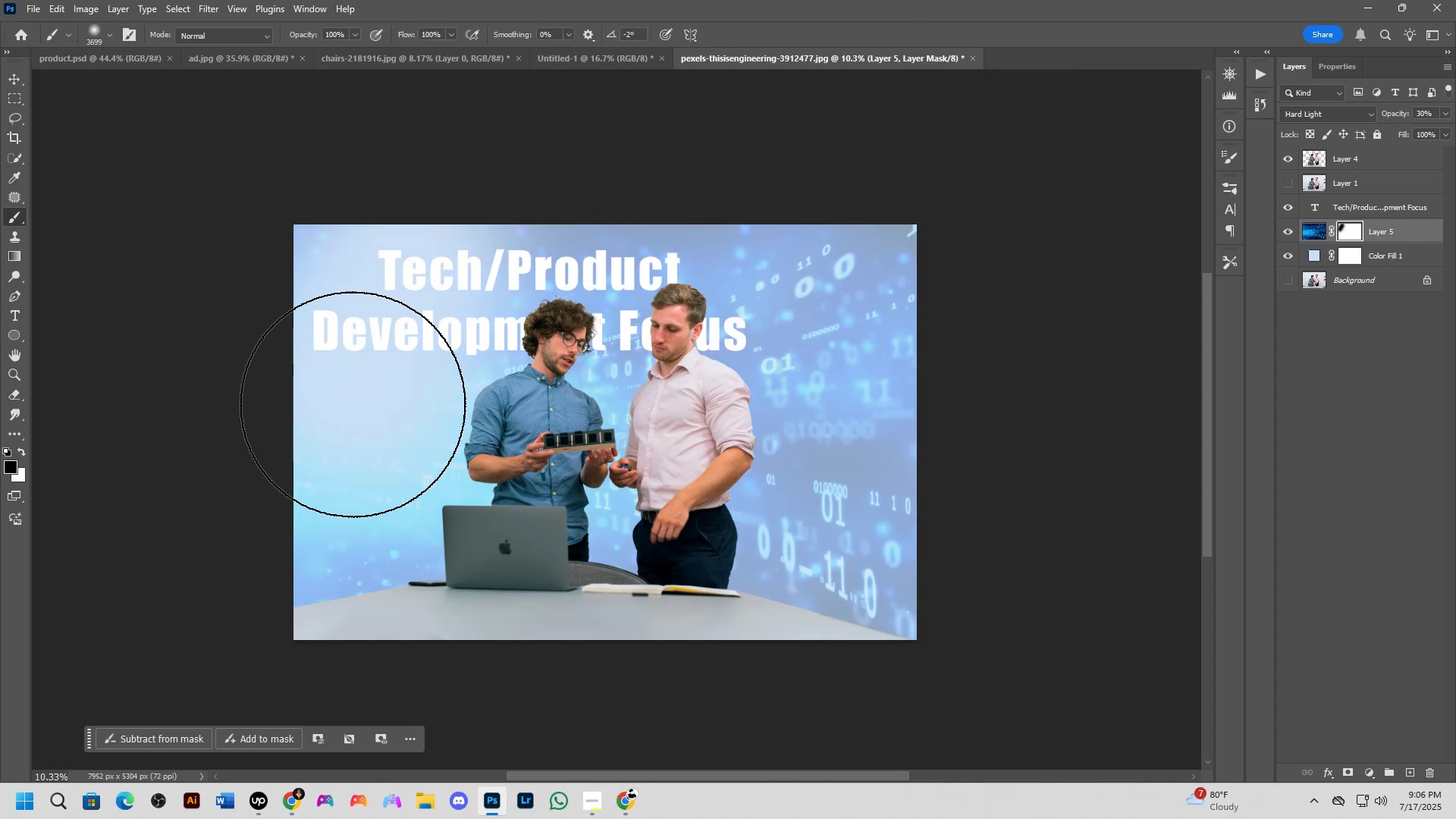 
key(Alt+AltLeft)
 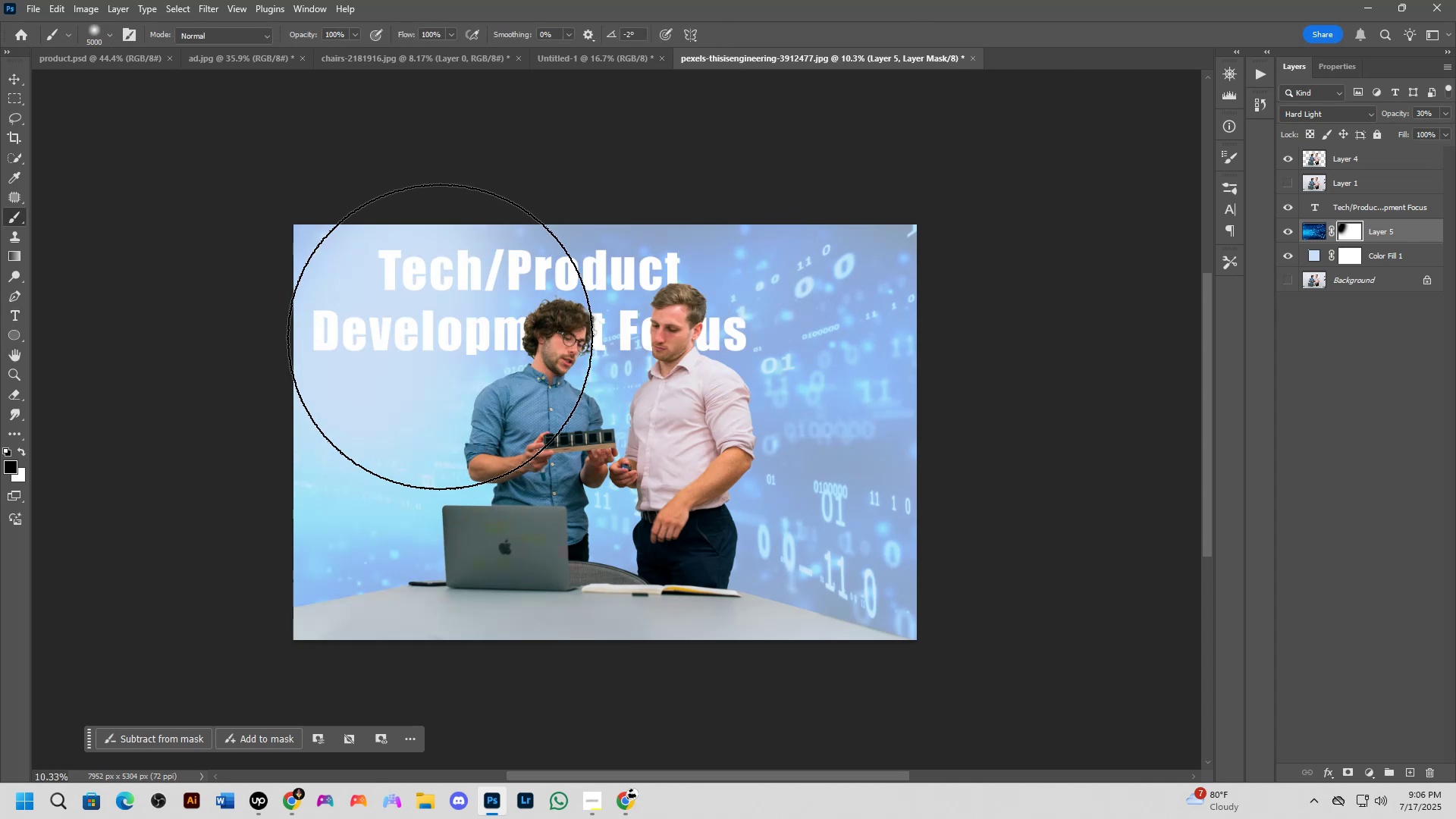 
left_click_drag(start_coordinate=[436, 283], to_coordinate=[651, 265])
 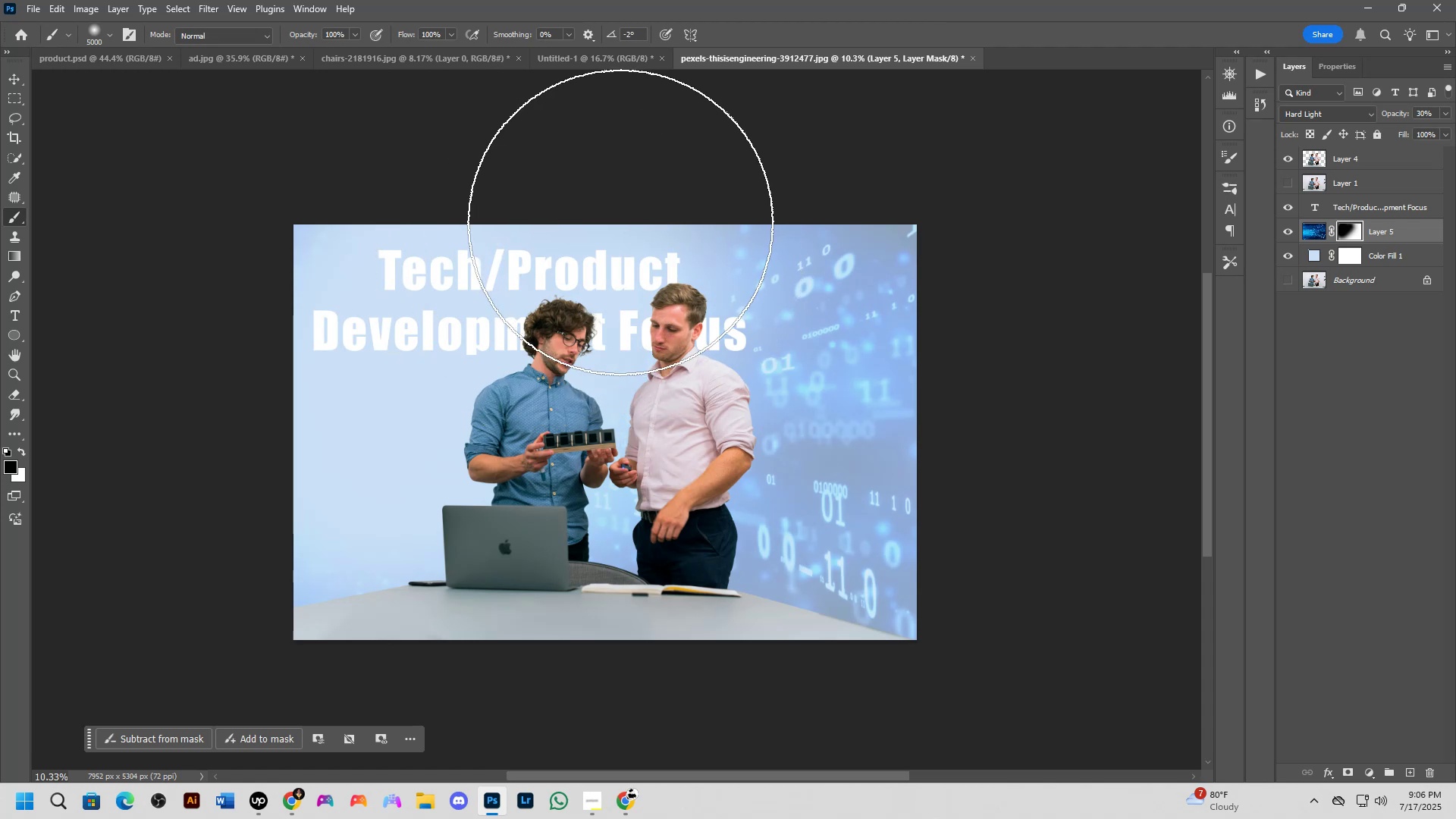 
left_click_drag(start_coordinate=[447, 312], to_coordinate=[326, 329])
 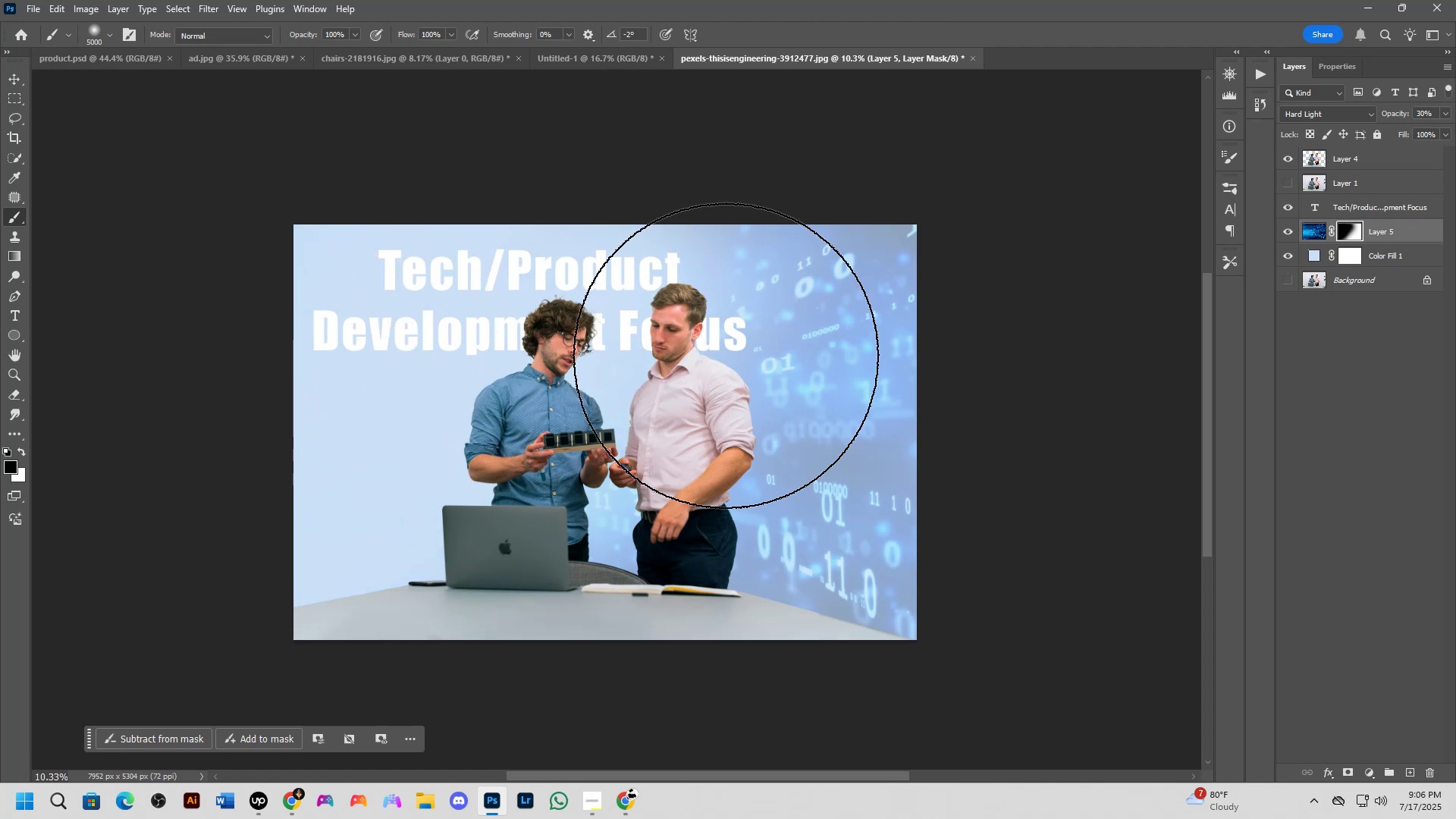 
key(X)
 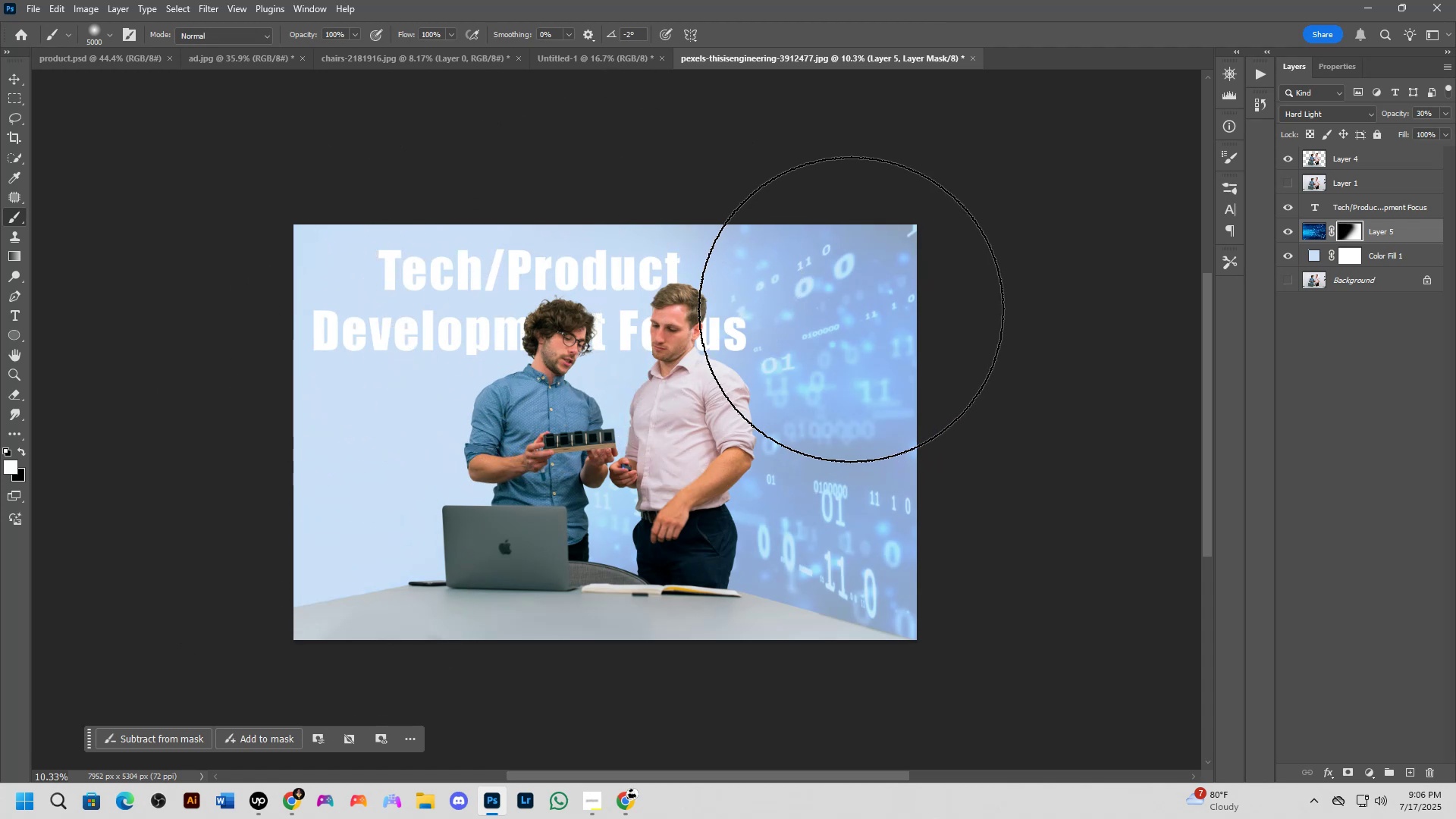 
left_click_drag(start_coordinate=[849, 310], to_coordinate=[372, 818])
 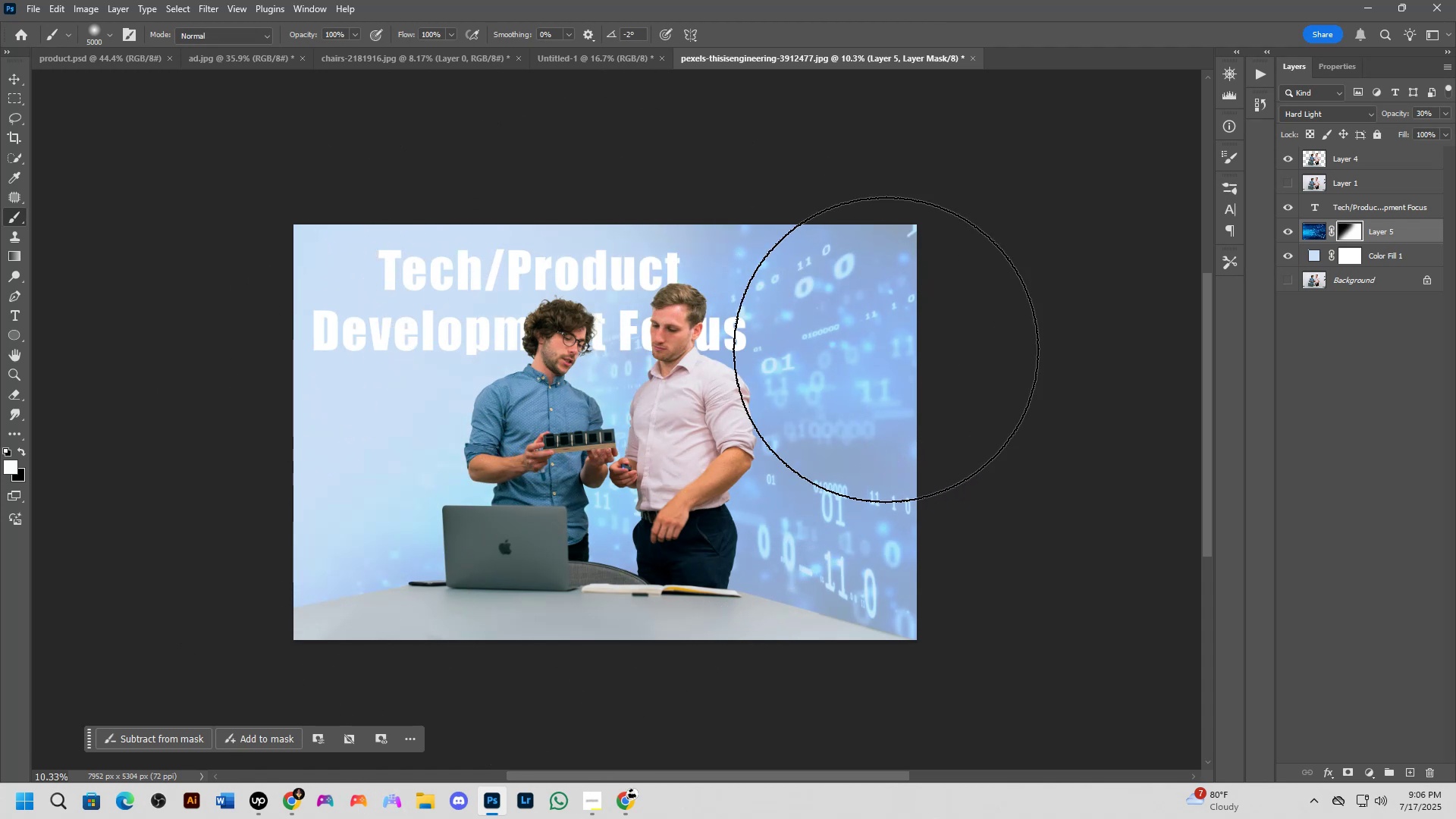 
hold_key(key=Space, duration=0.47)
 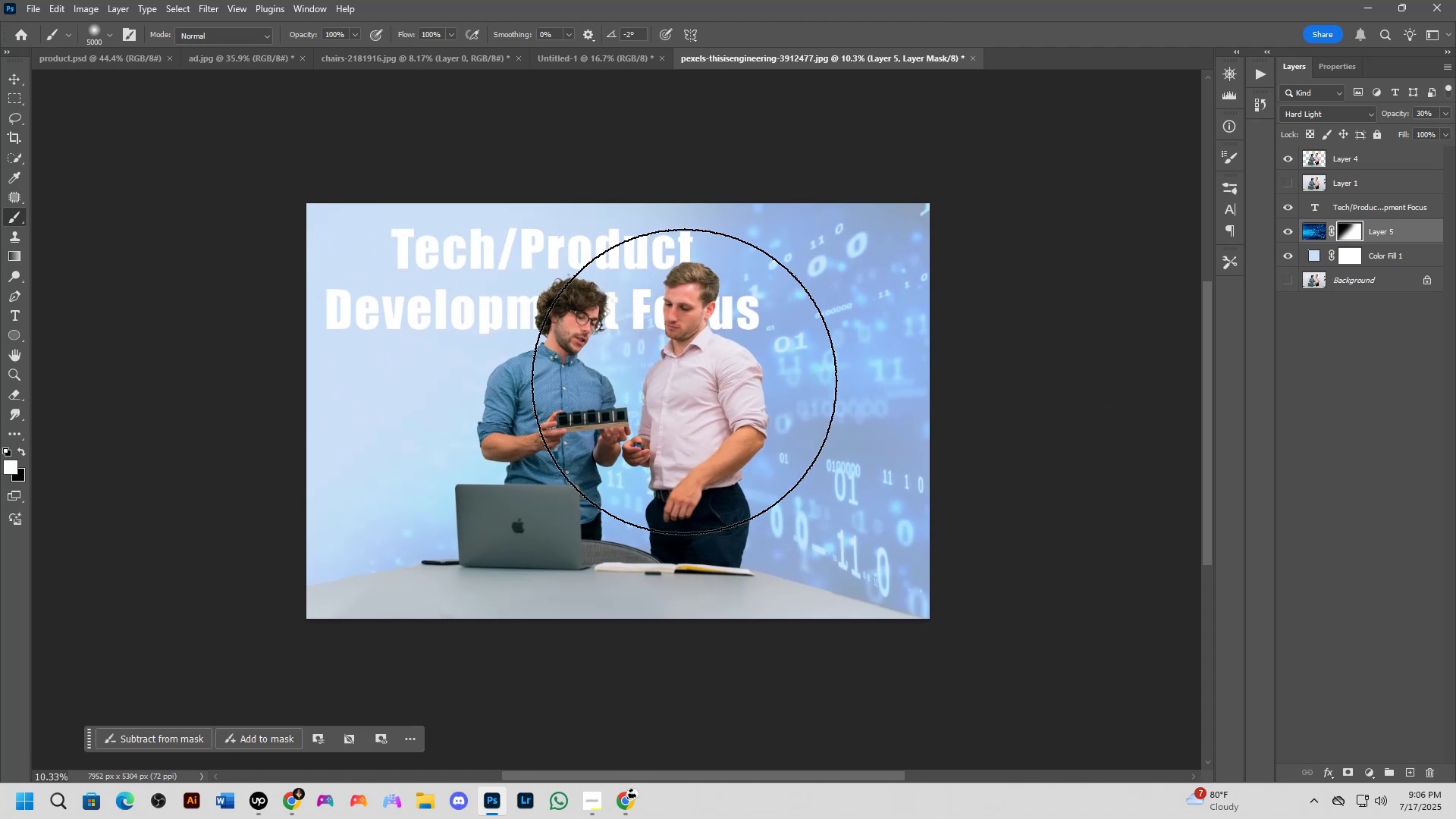 
left_click_drag(start_coordinate=[658, 407], to_coordinate=[671, 386])
 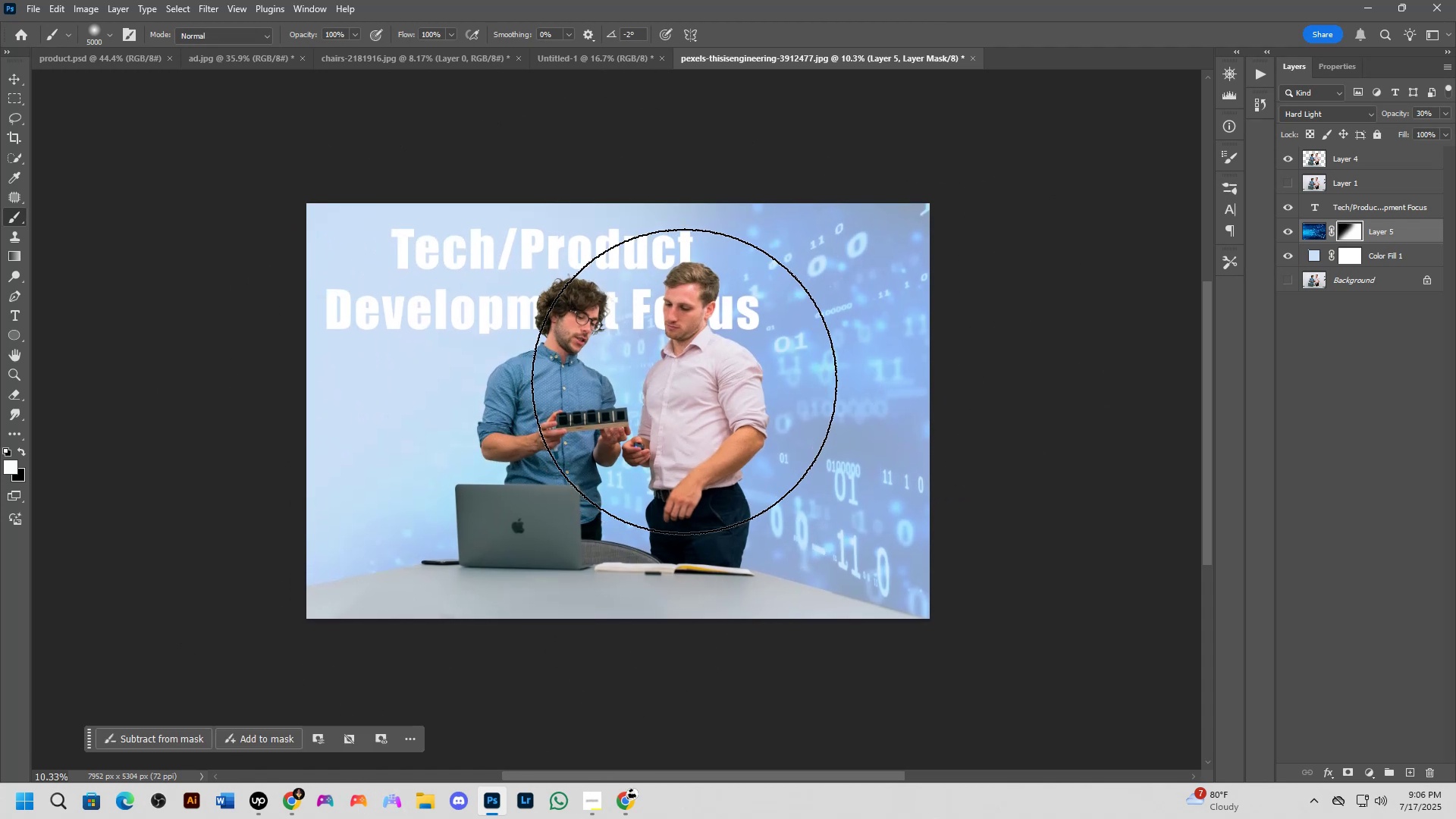 
hold_key(key=ShiftLeft, duration=1.53)
scroll: coordinate [638, 430], scroll_direction: up, amount: 3.0
 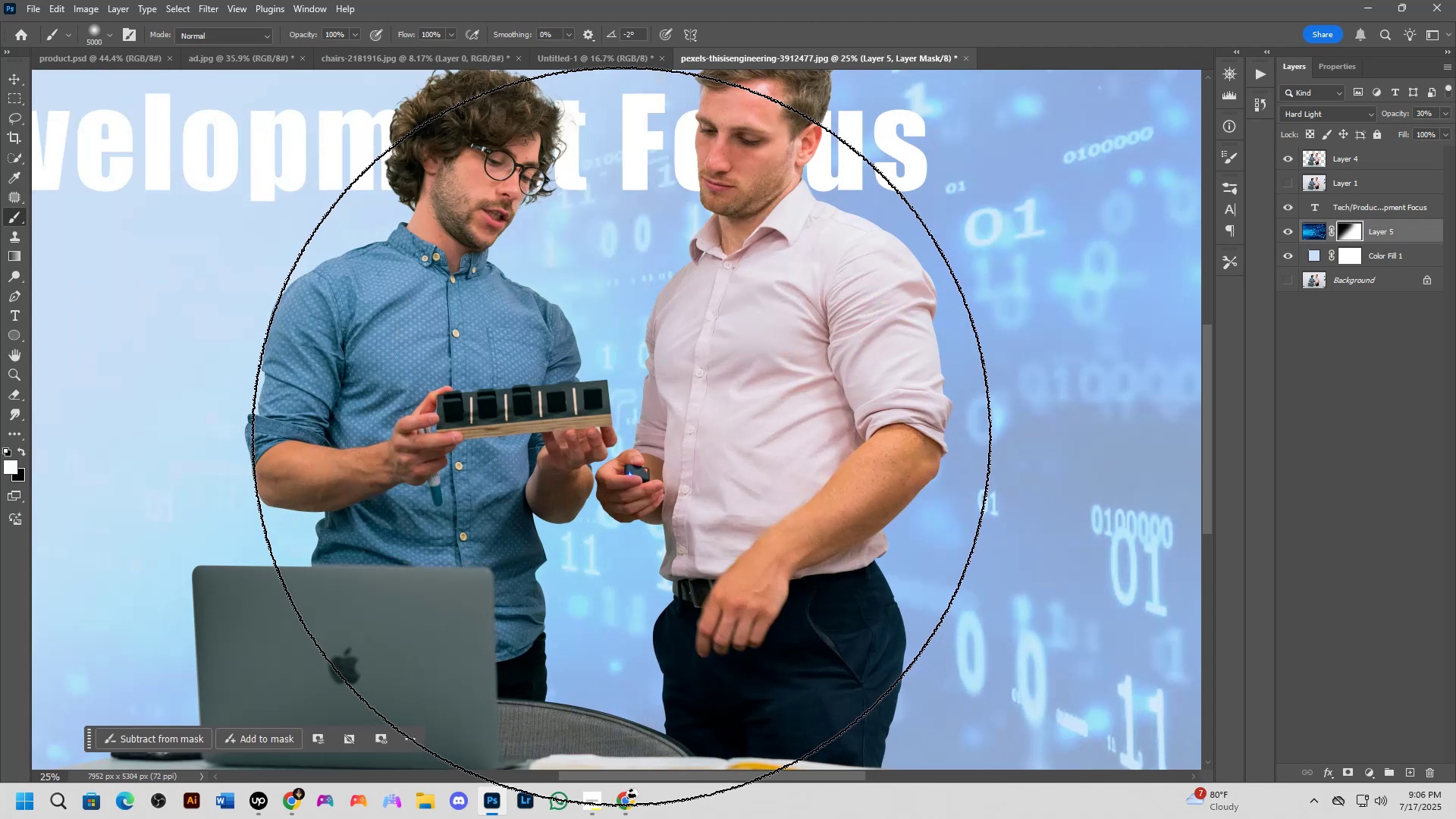 
hold_key(key=ShiftLeft, duration=1.27)
scroll: coordinate [616, 428], scroll_direction: up, amount: 2.0
 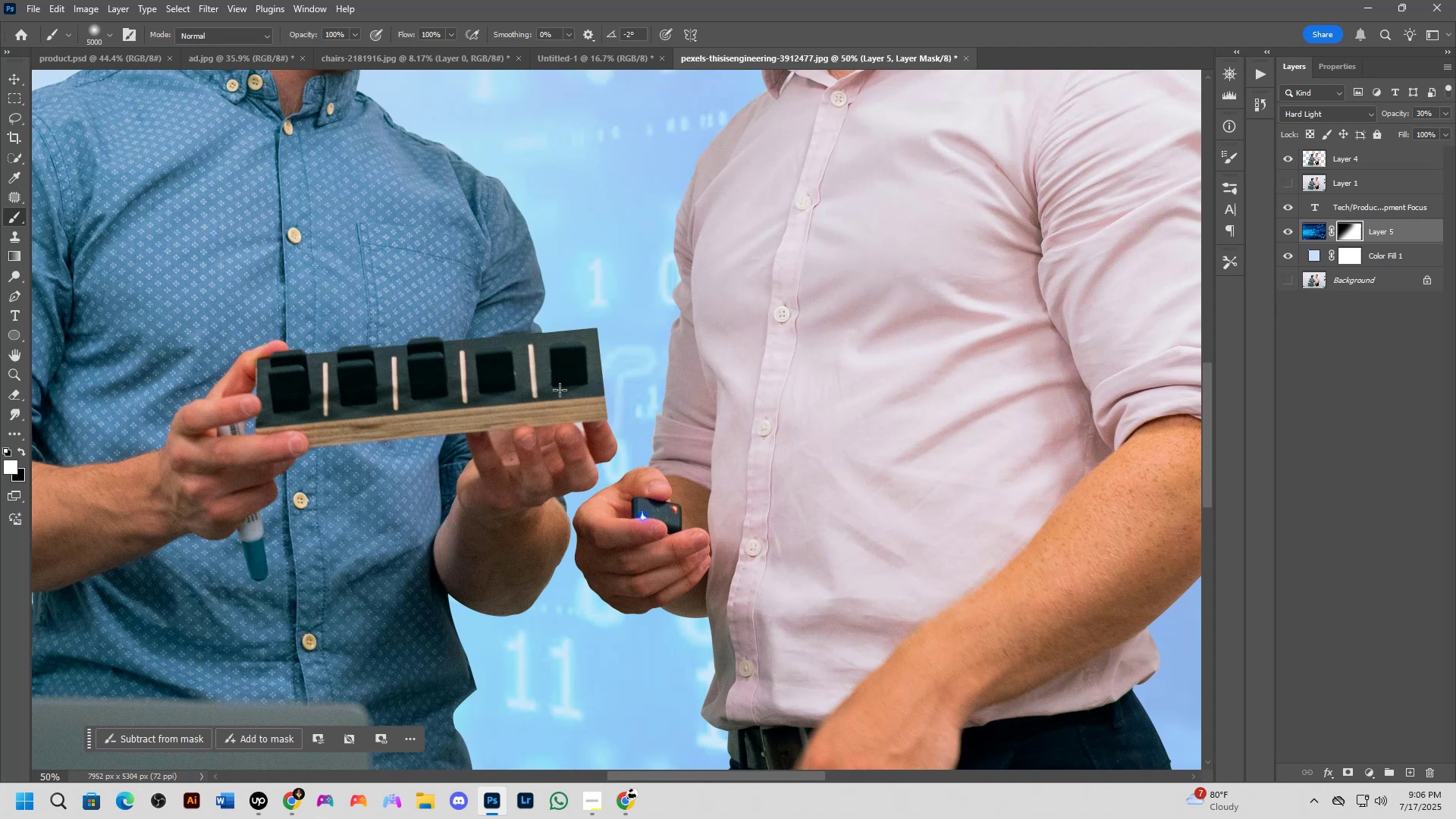 
scroll: coordinate [560, 390], scroll_direction: down, amount: 5.0
 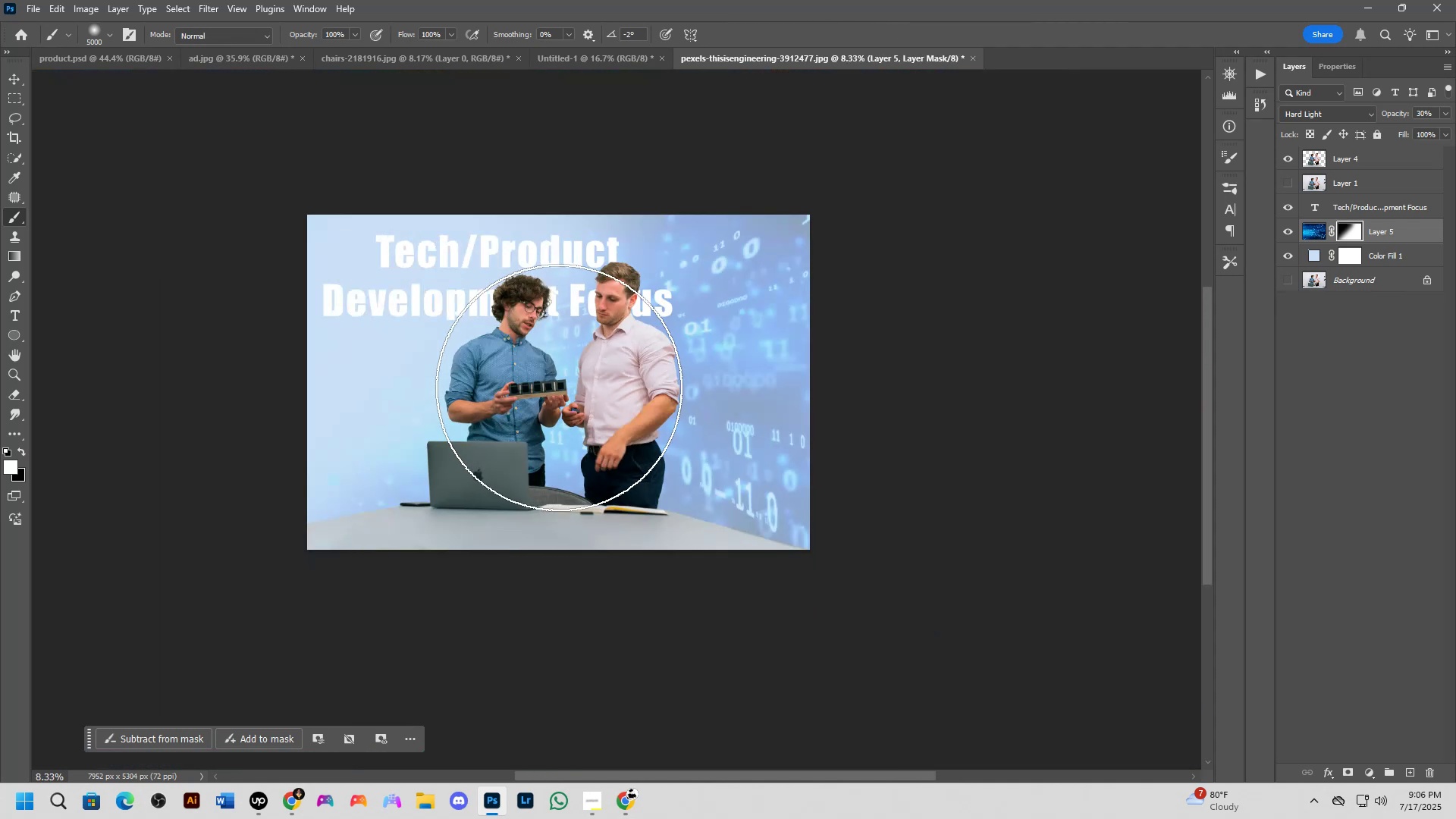 
hold_key(key=Space, duration=0.46)
 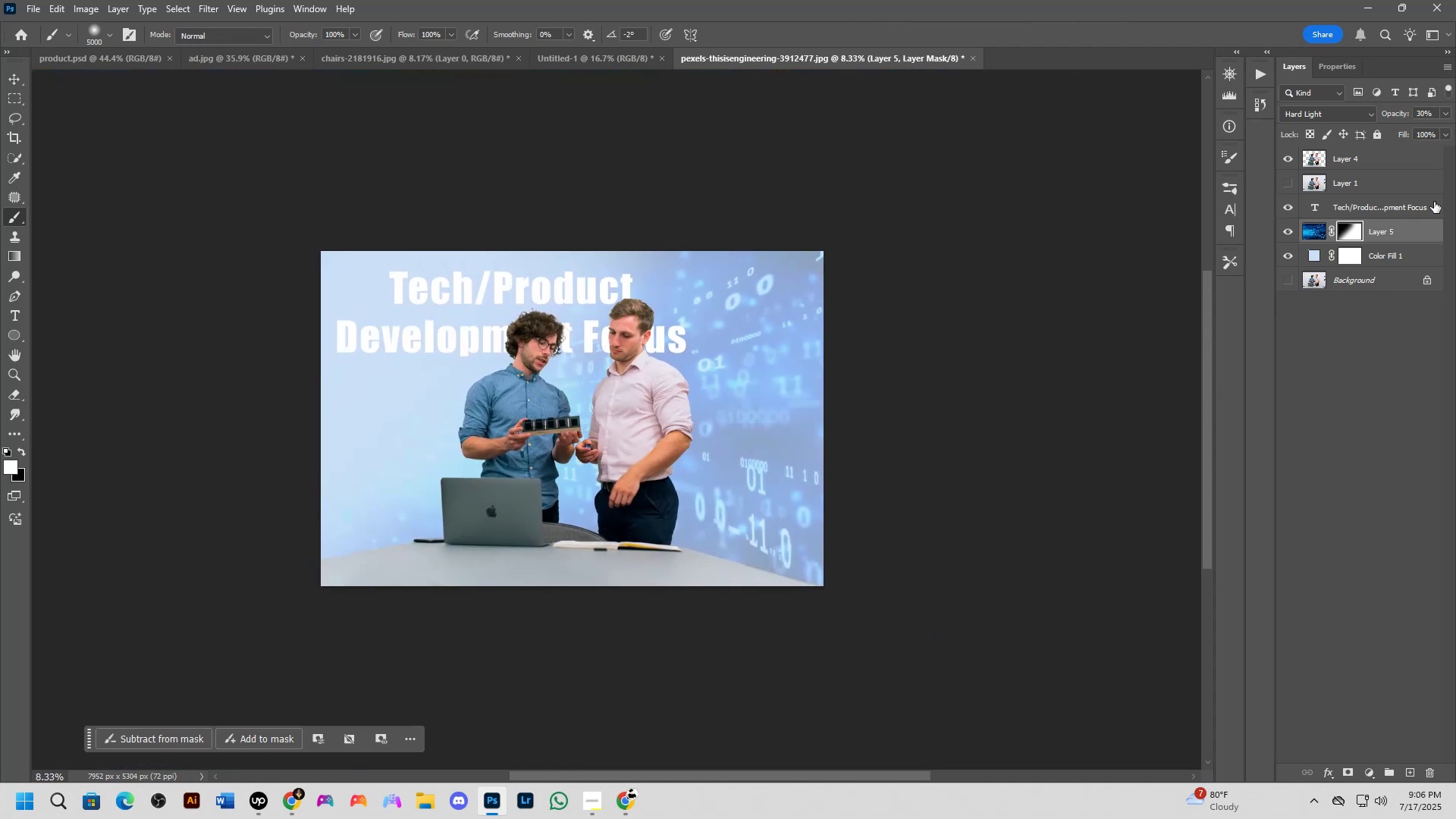 
left_click_drag(start_coordinate=[557, 350], to_coordinate=[570, 387])
 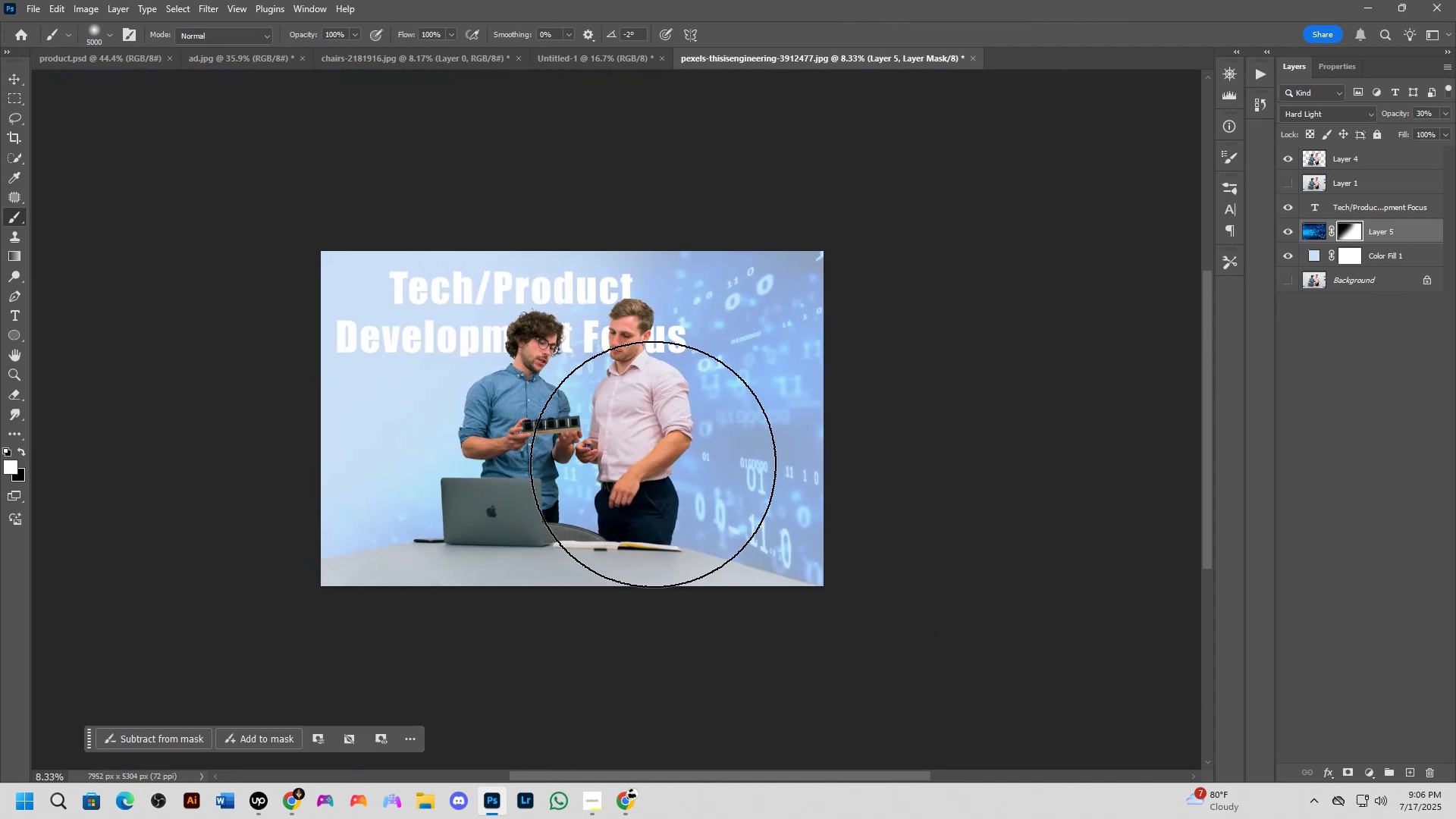 
key(Alt+Tab)
 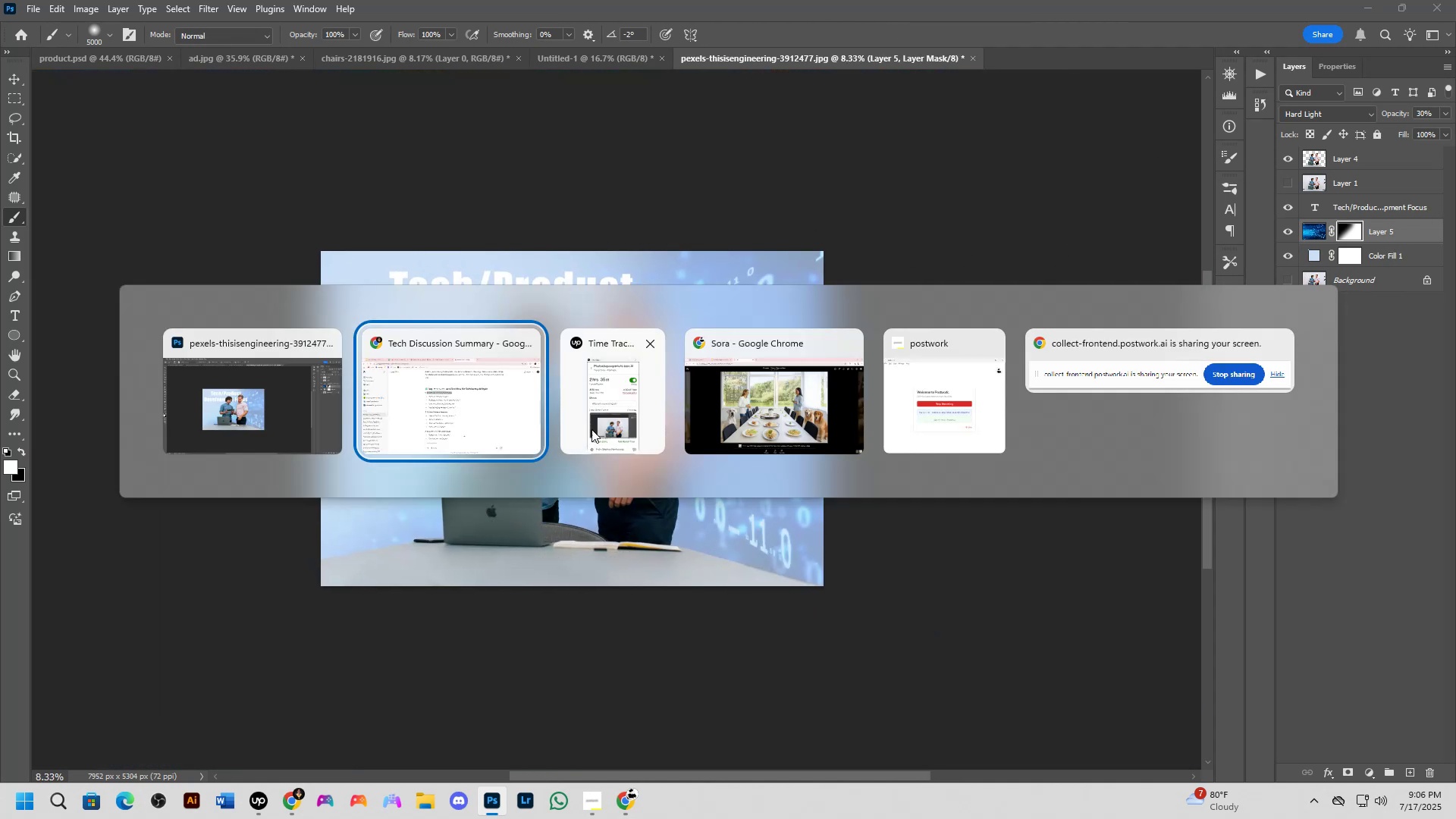 
left_click([604, 422])
 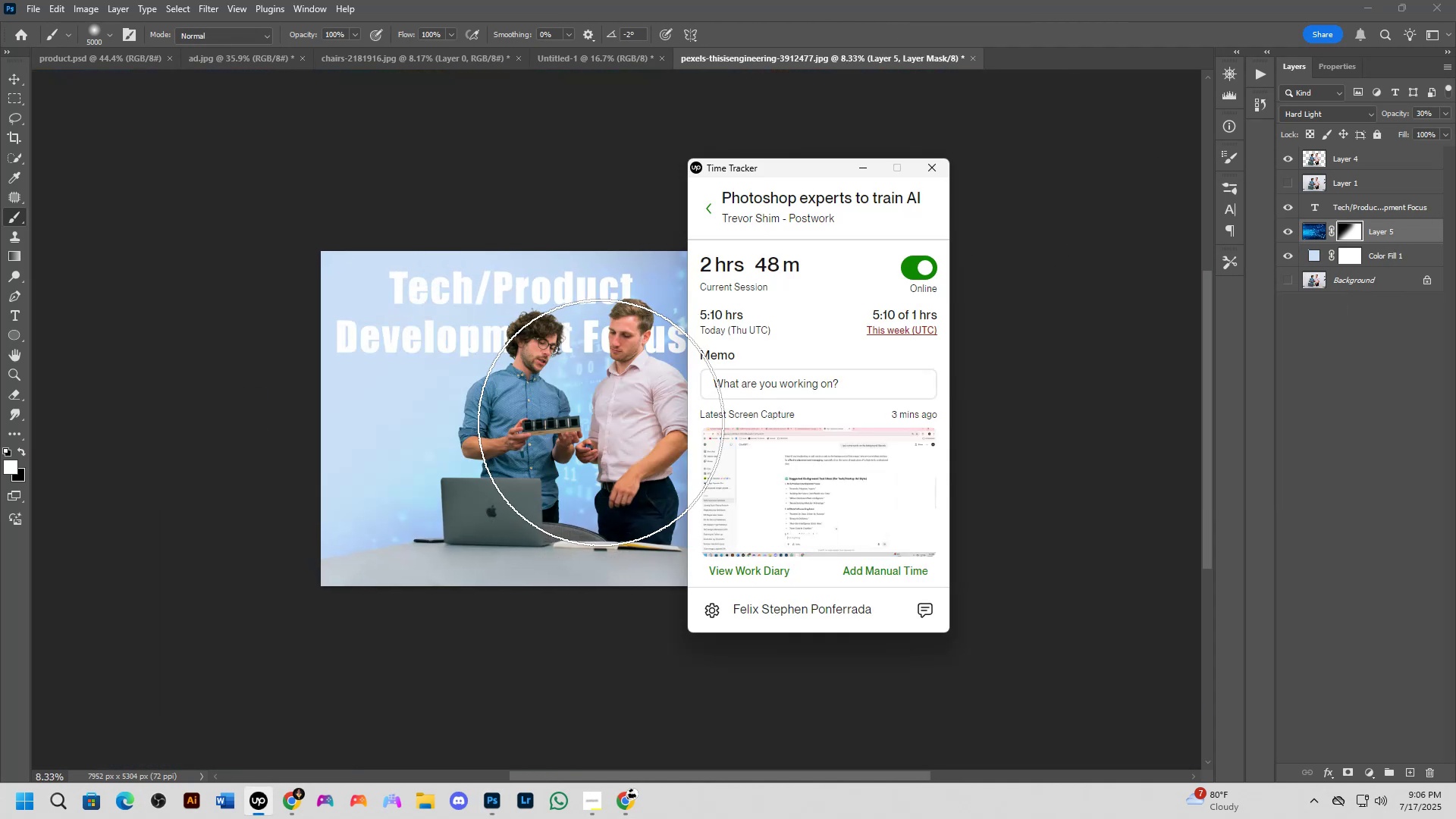 
key(Alt+AltLeft)
 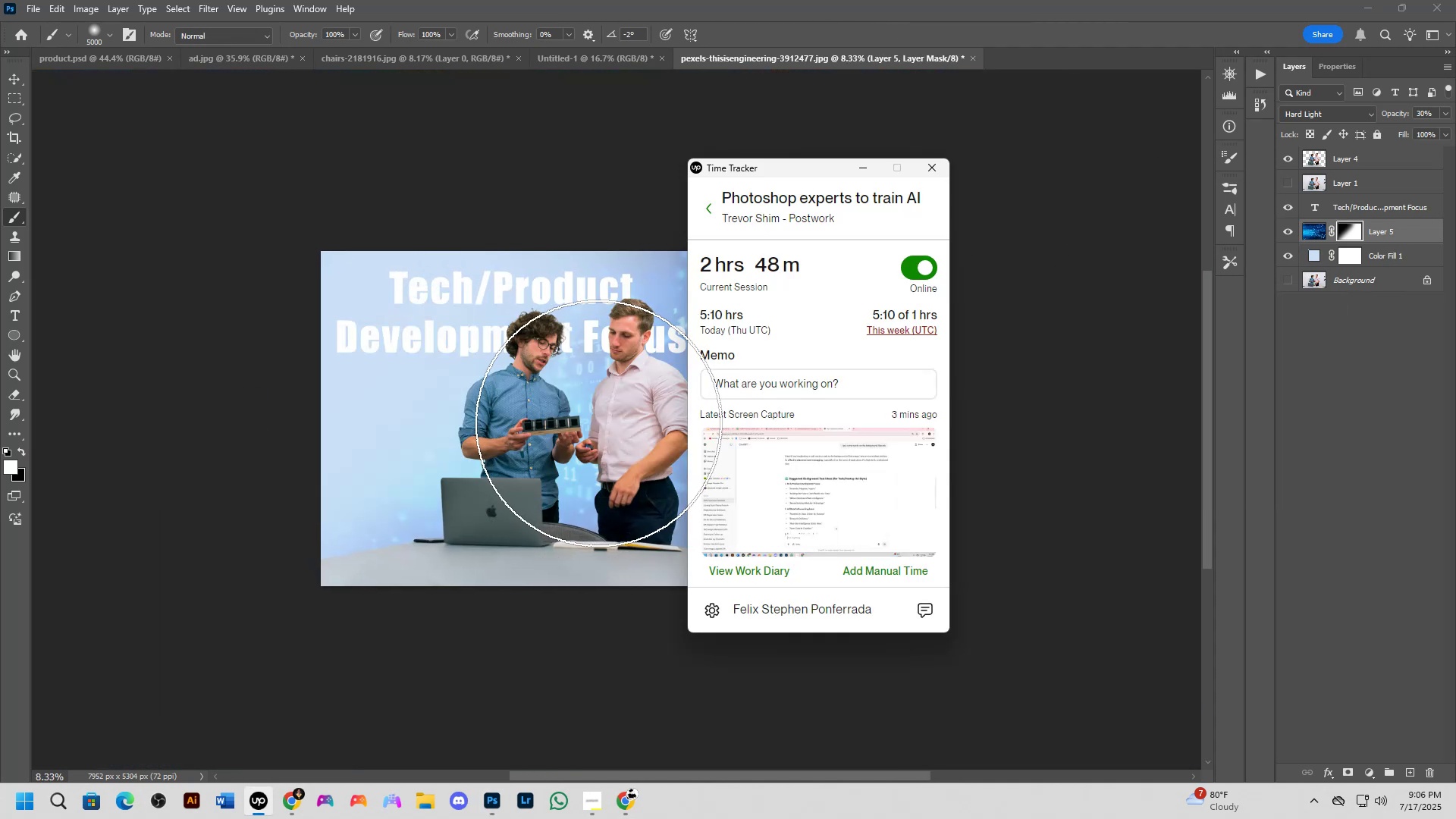 
key(Alt+Tab)
 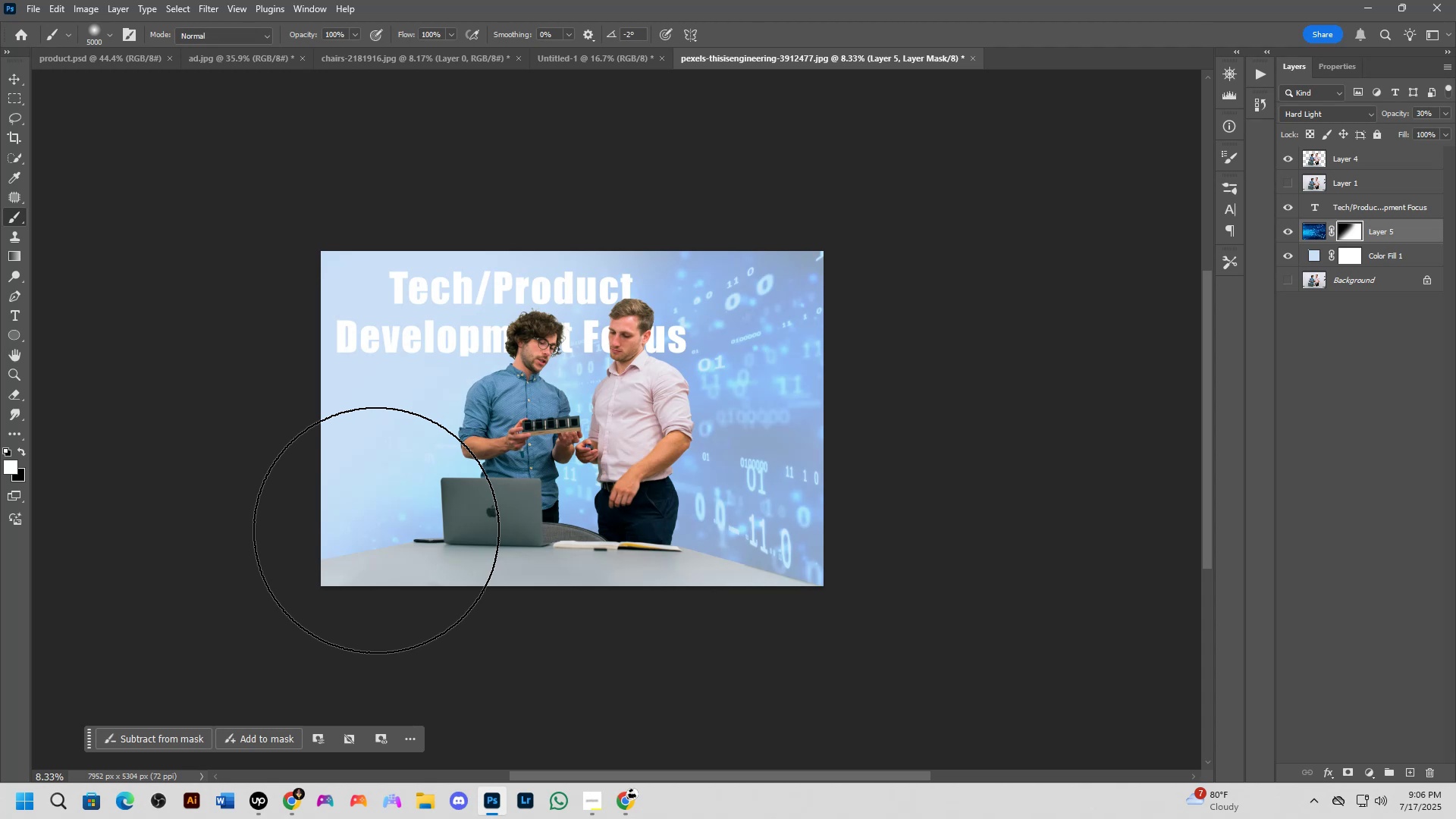 
wait(20.75)
 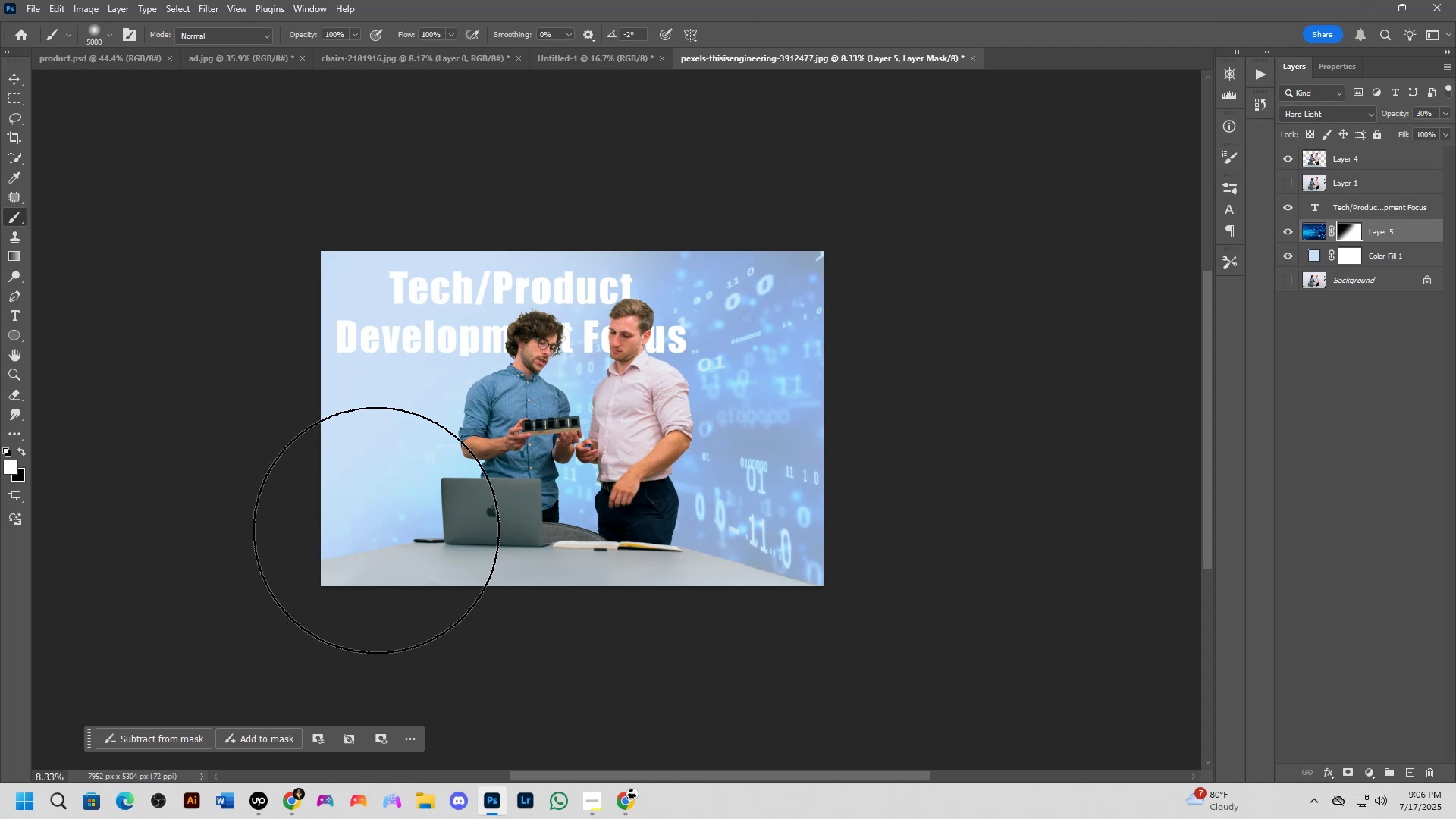 
key(Shift+ShiftLeft)
 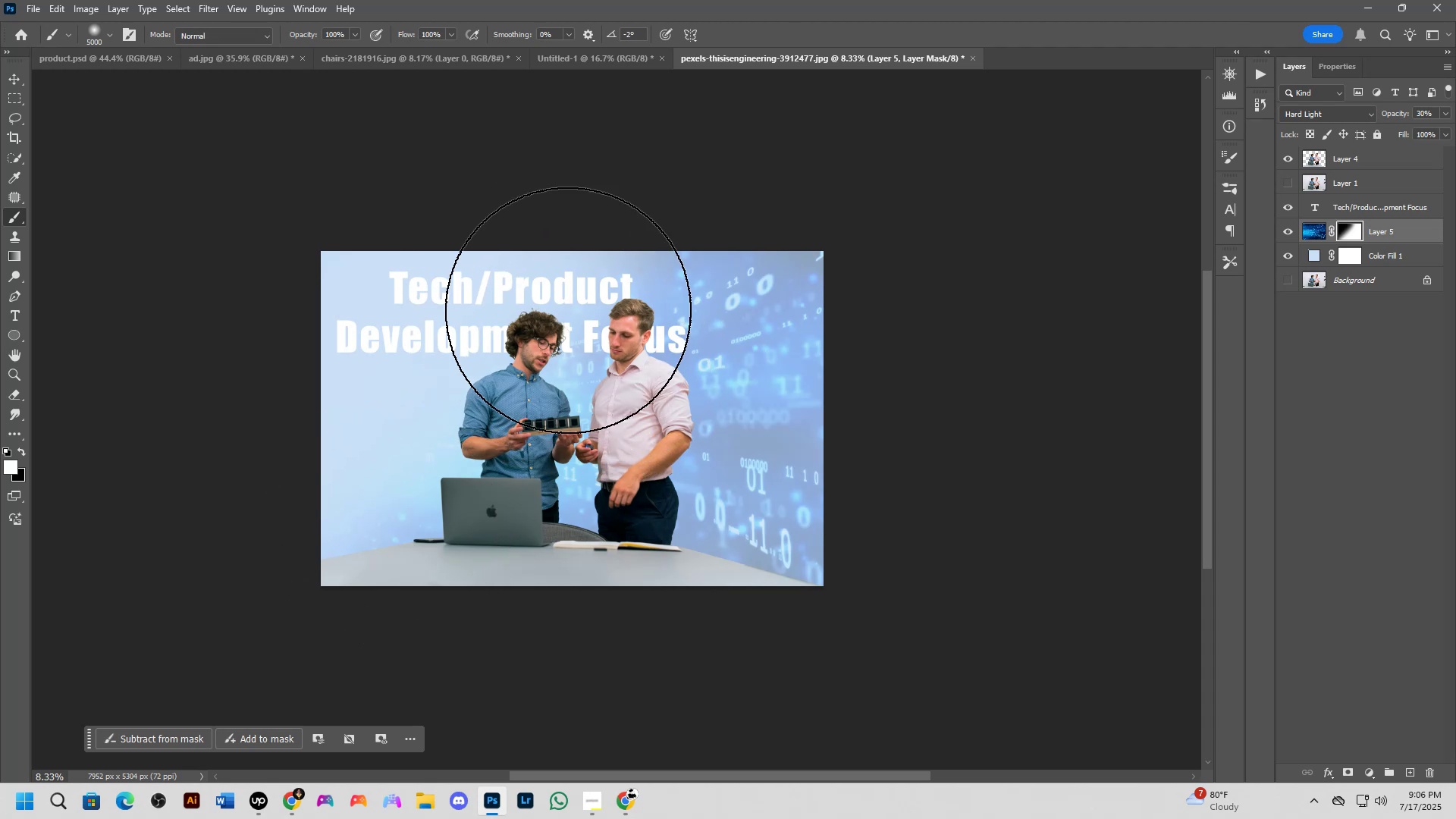 
scroll: coordinate [578, 303], scroll_direction: up, amount: 2.0
 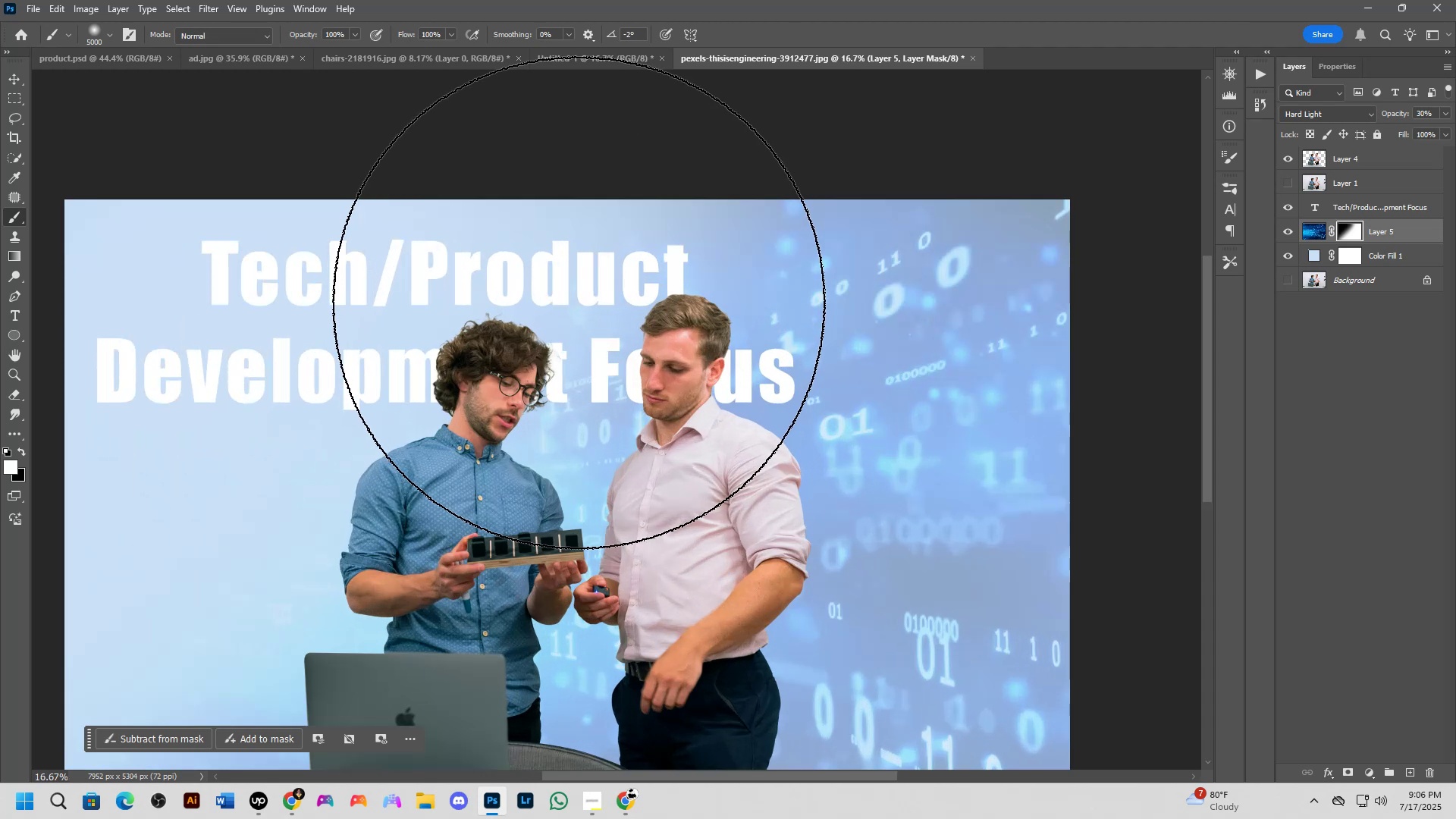 
key(Shift+ShiftLeft)
 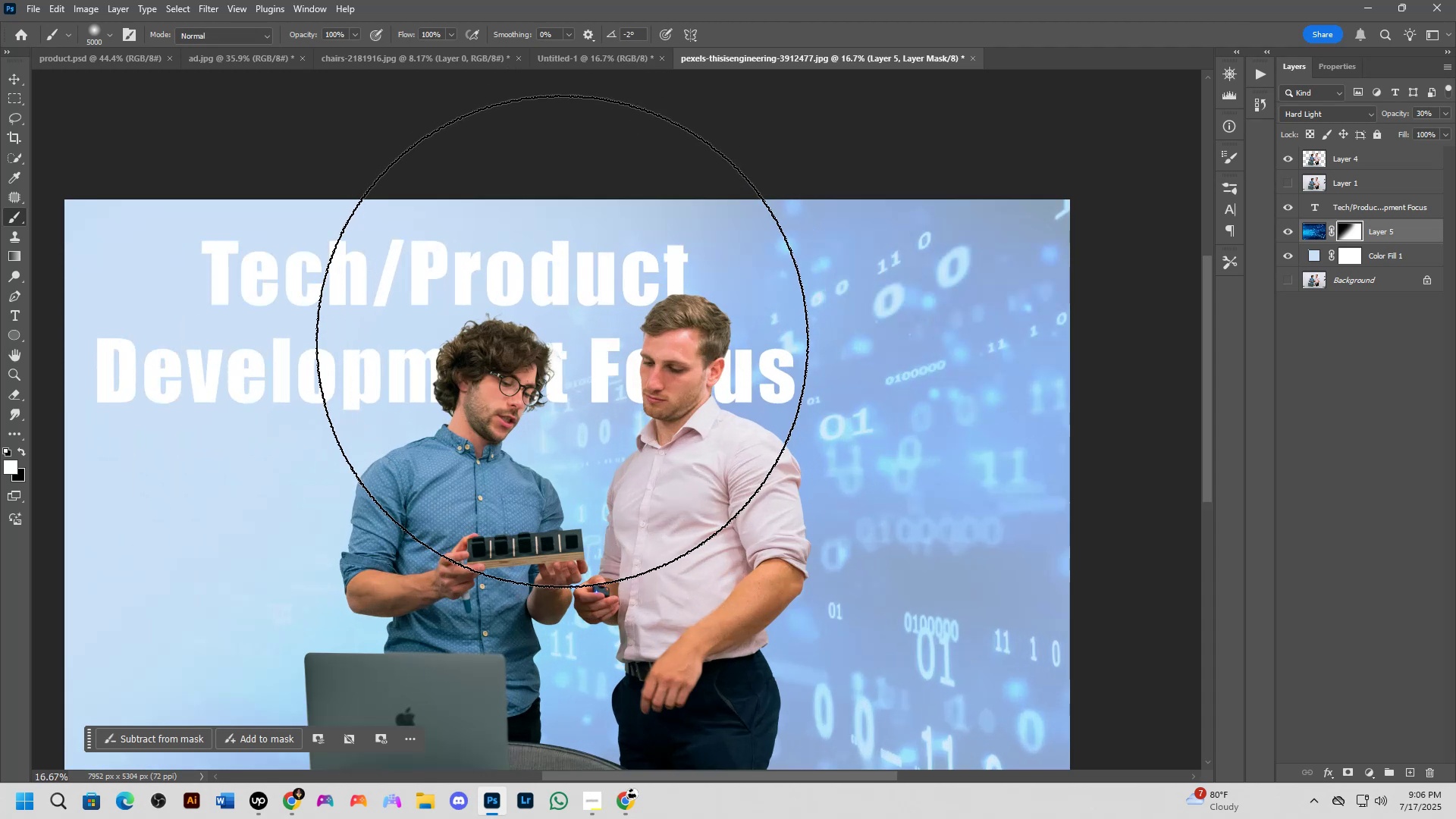 
scroll: coordinate [506, 376], scroll_direction: up, amount: 2.0
 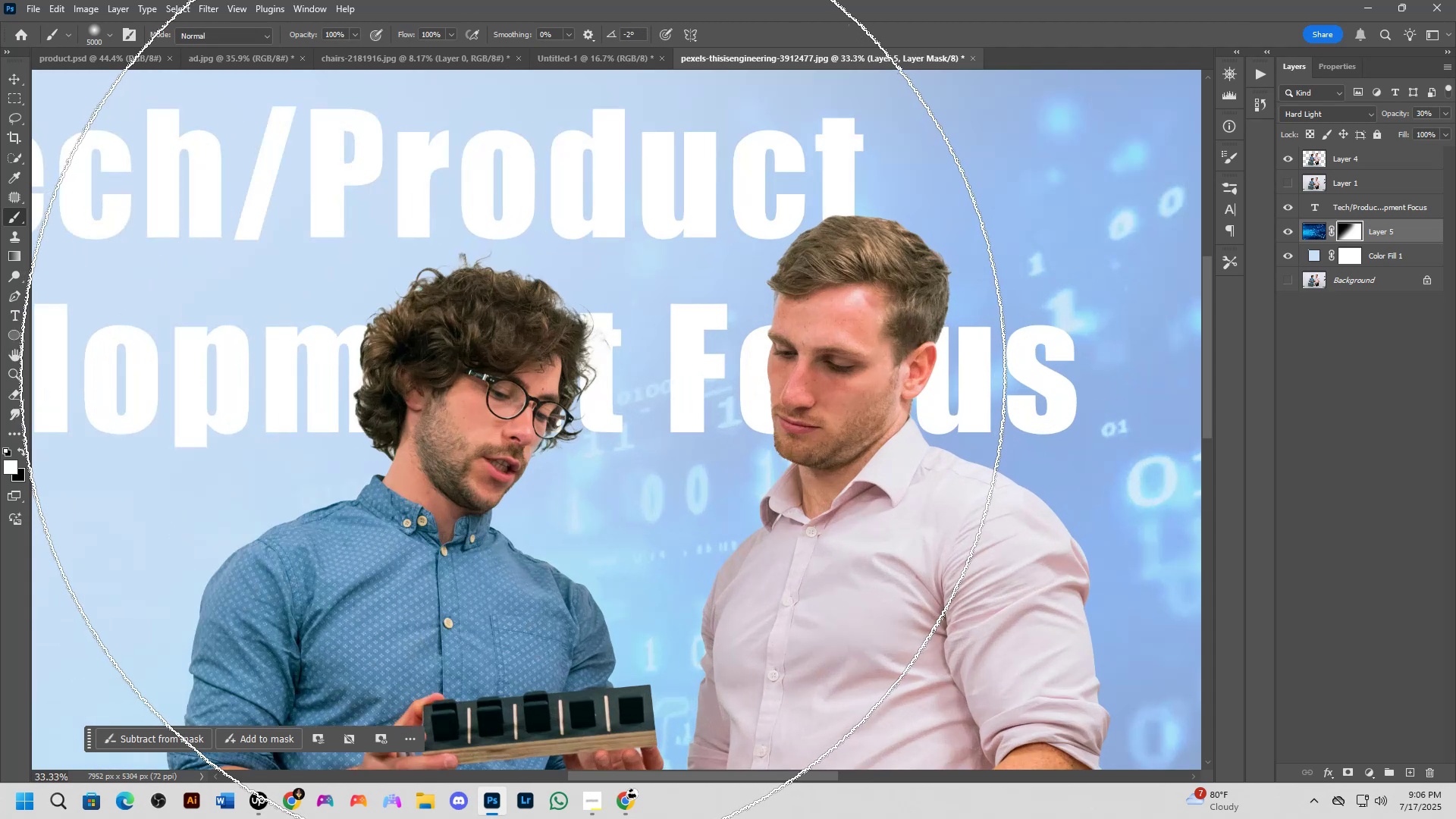 
key(Shift+ShiftLeft)
 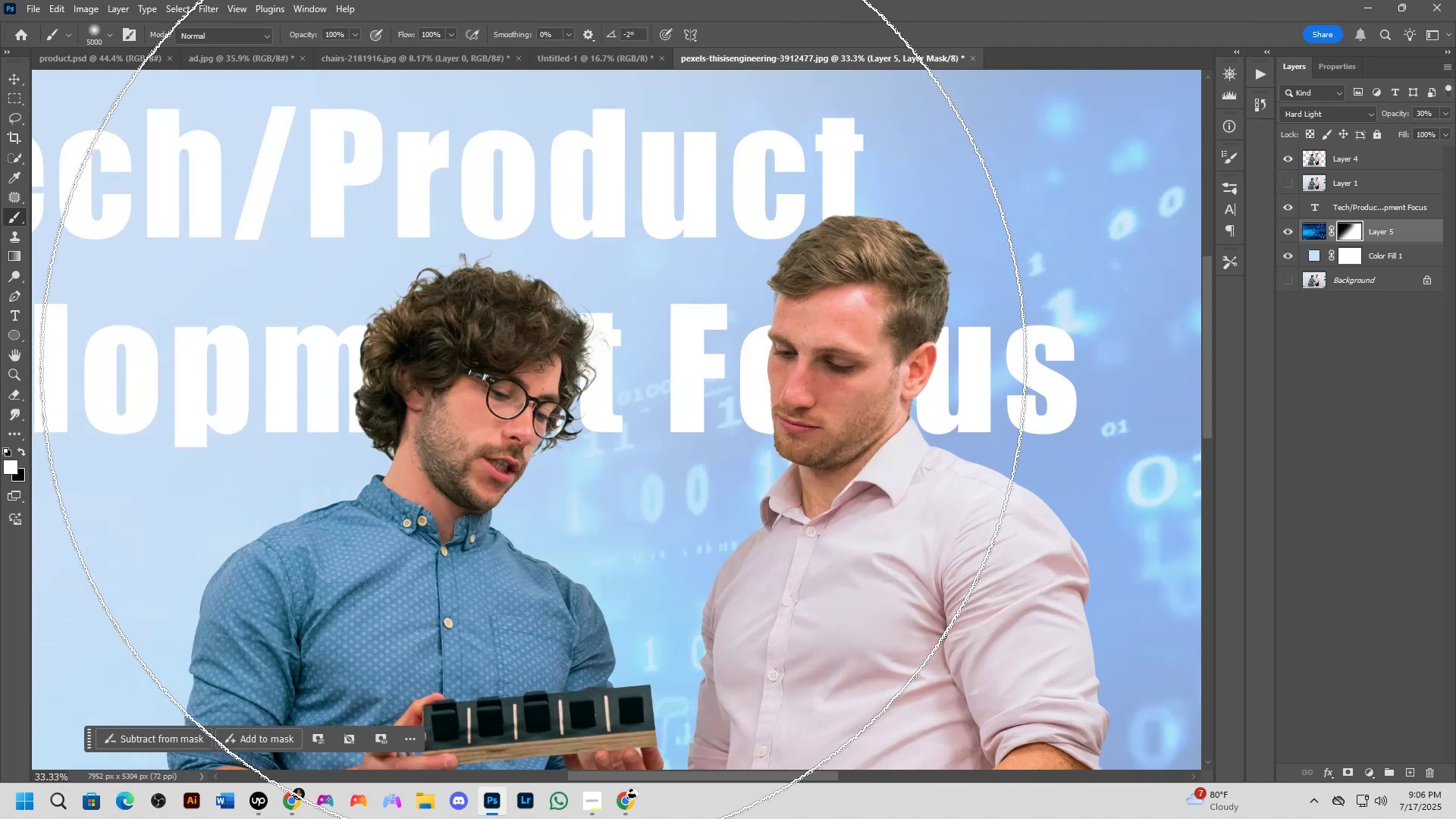 
scroll: coordinate [551, 361], scroll_direction: down, amount: 11.0
 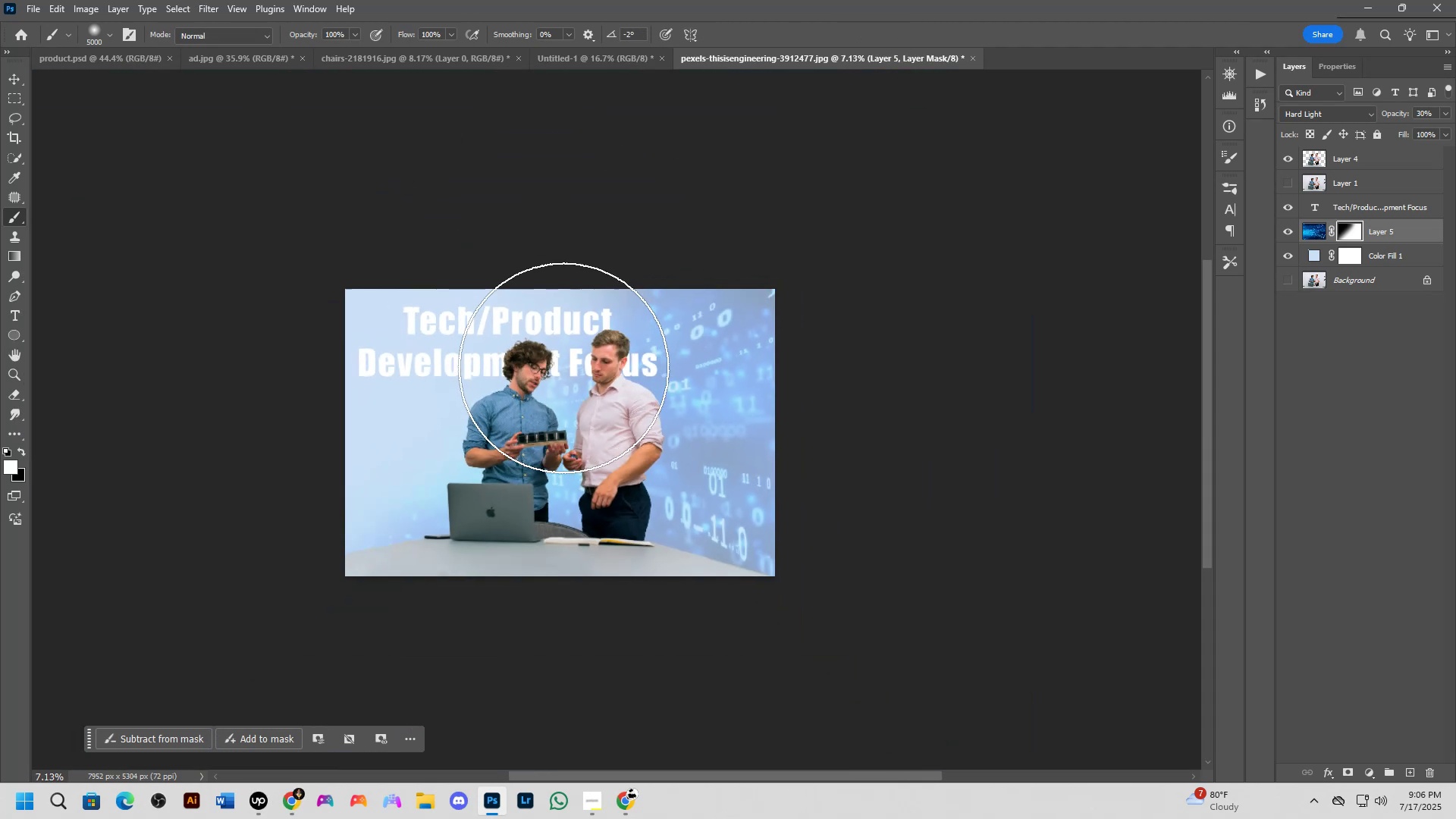 
hold_key(key=Space, duration=0.39)
 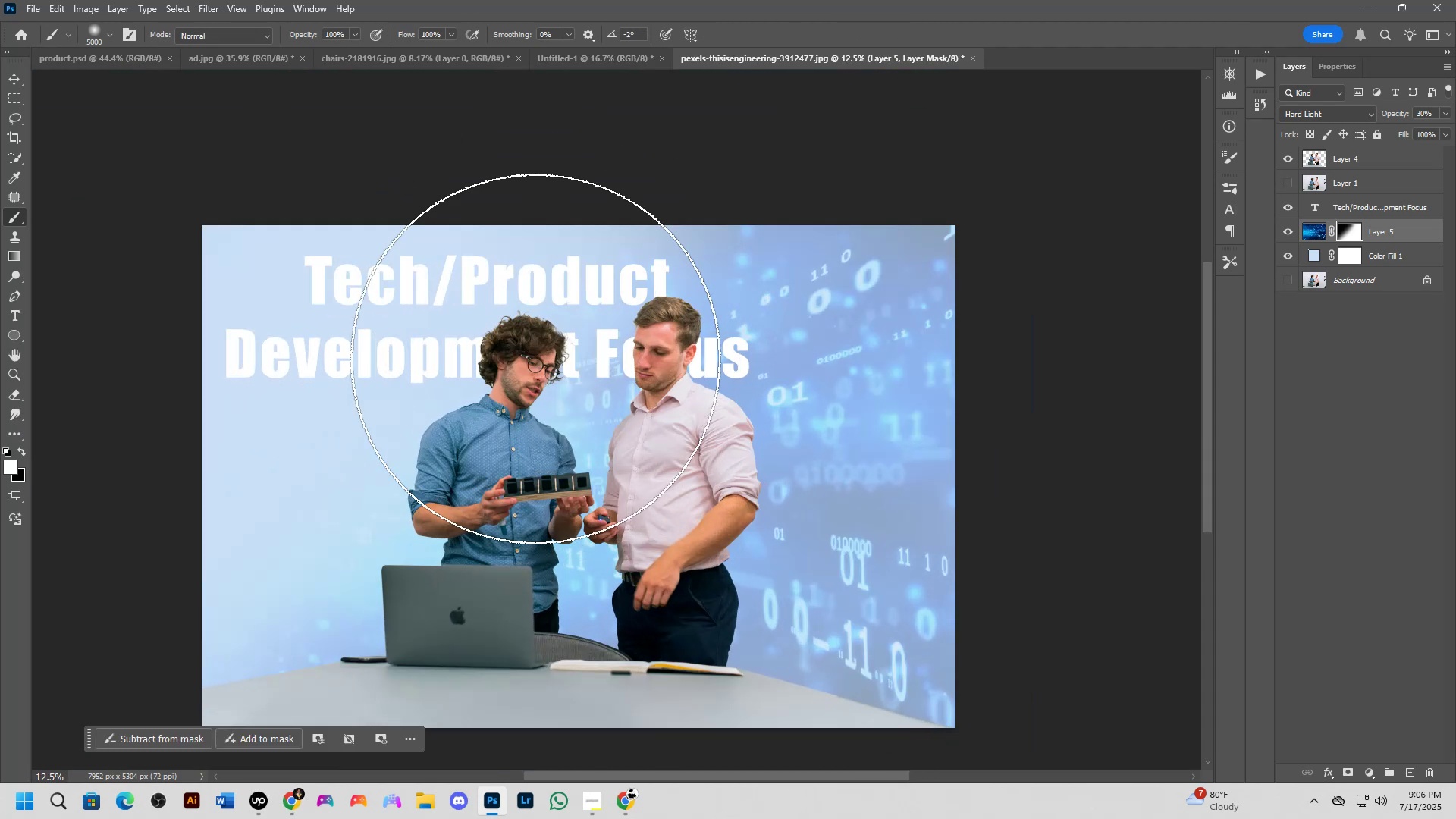 
left_click_drag(start_coordinate=[573, 380], to_coordinate=[573, 374])
 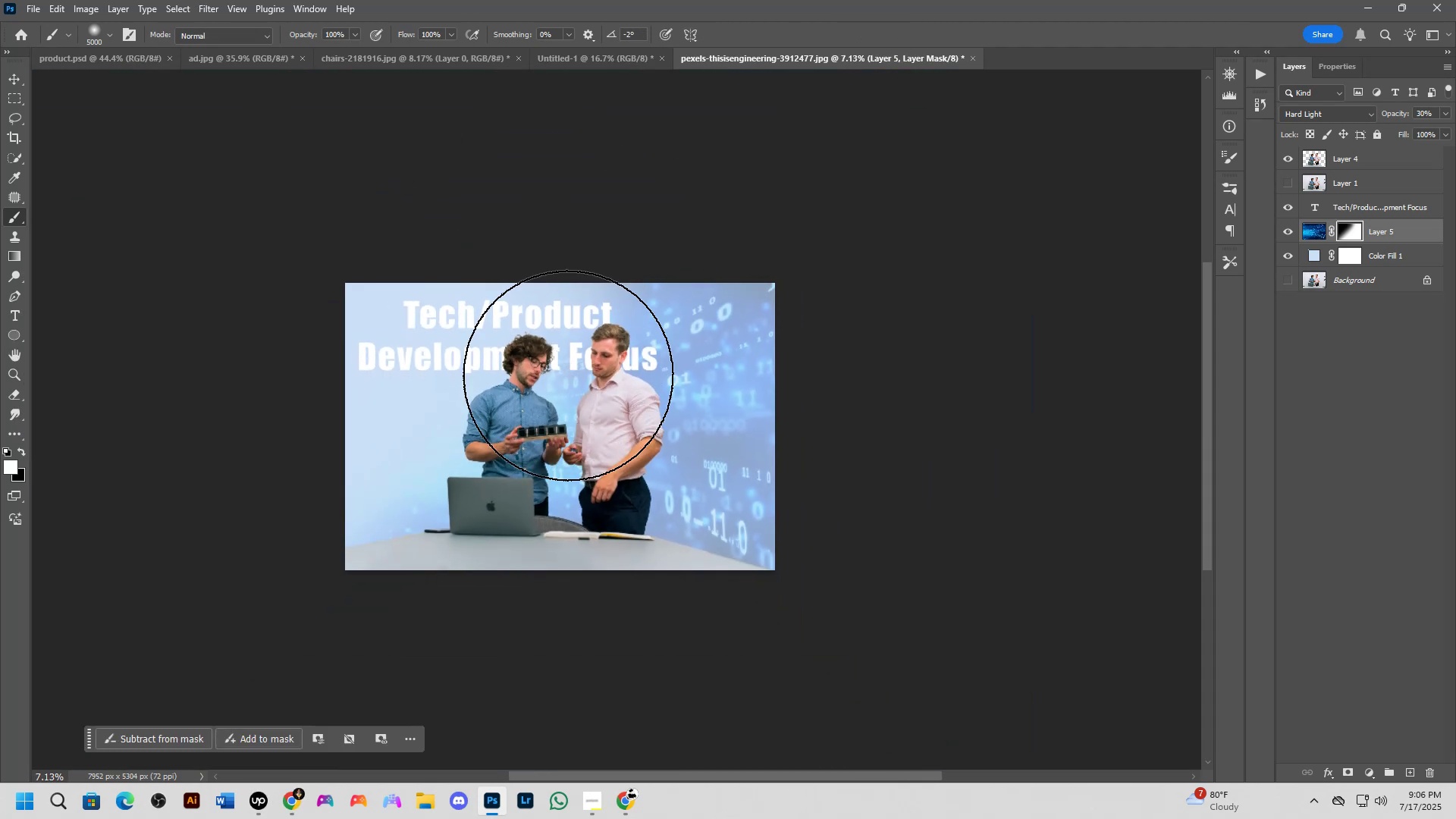 
key(Shift+ShiftLeft)
 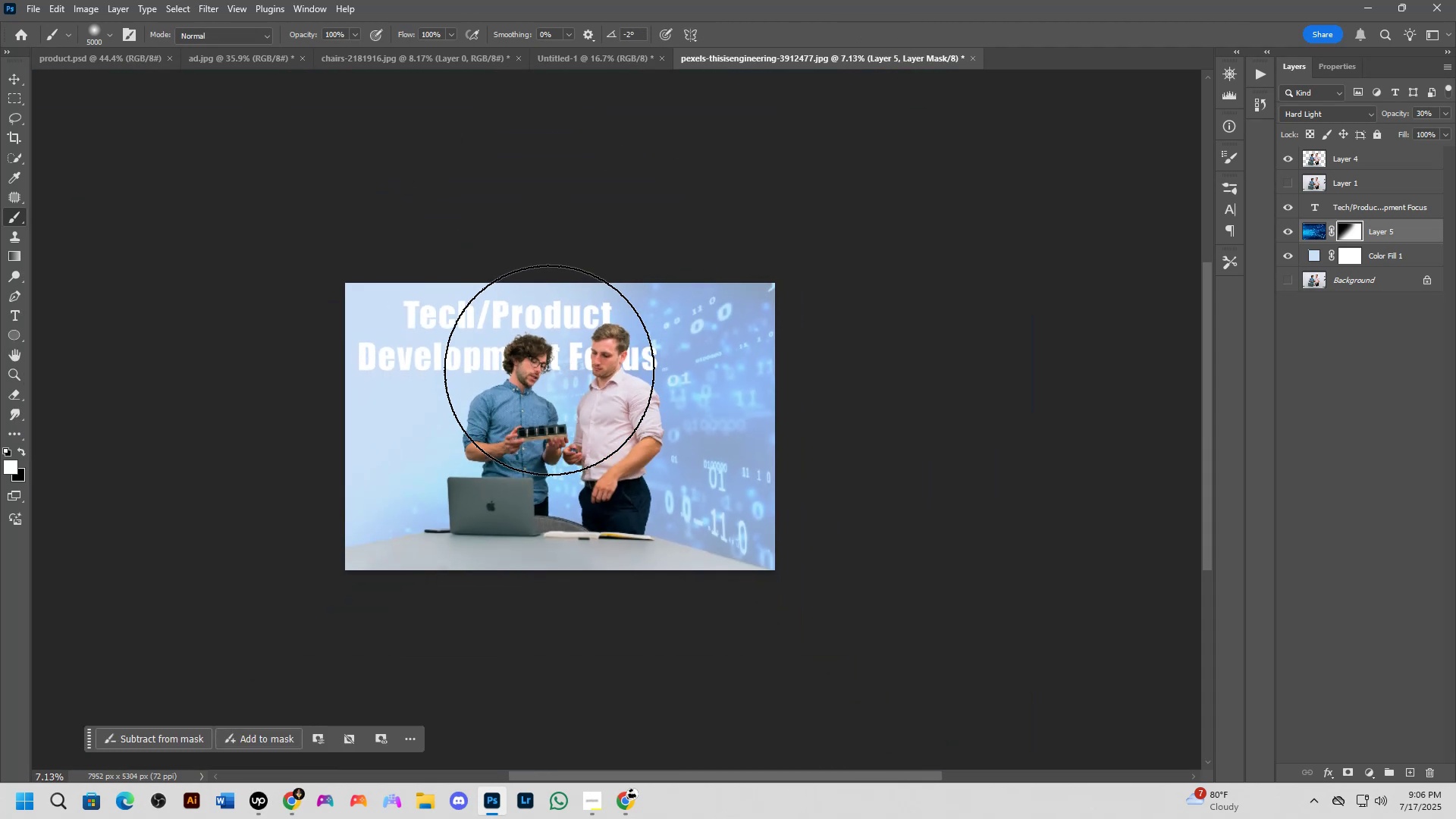 
scroll: coordinate [538, 359], scroll_direction: none, amount: 0.0
 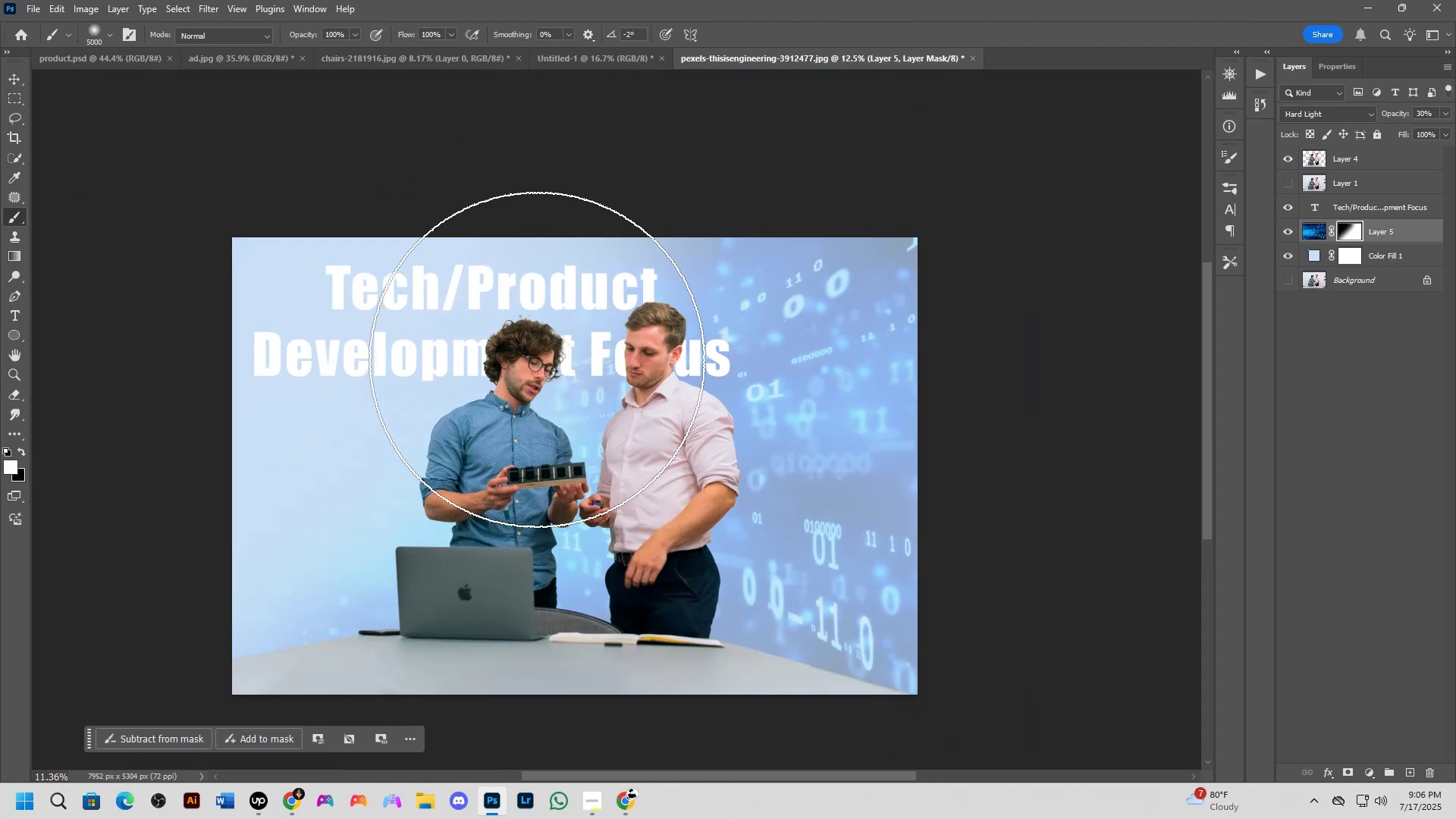 
hold_key(key=Space, duration=0.47)
 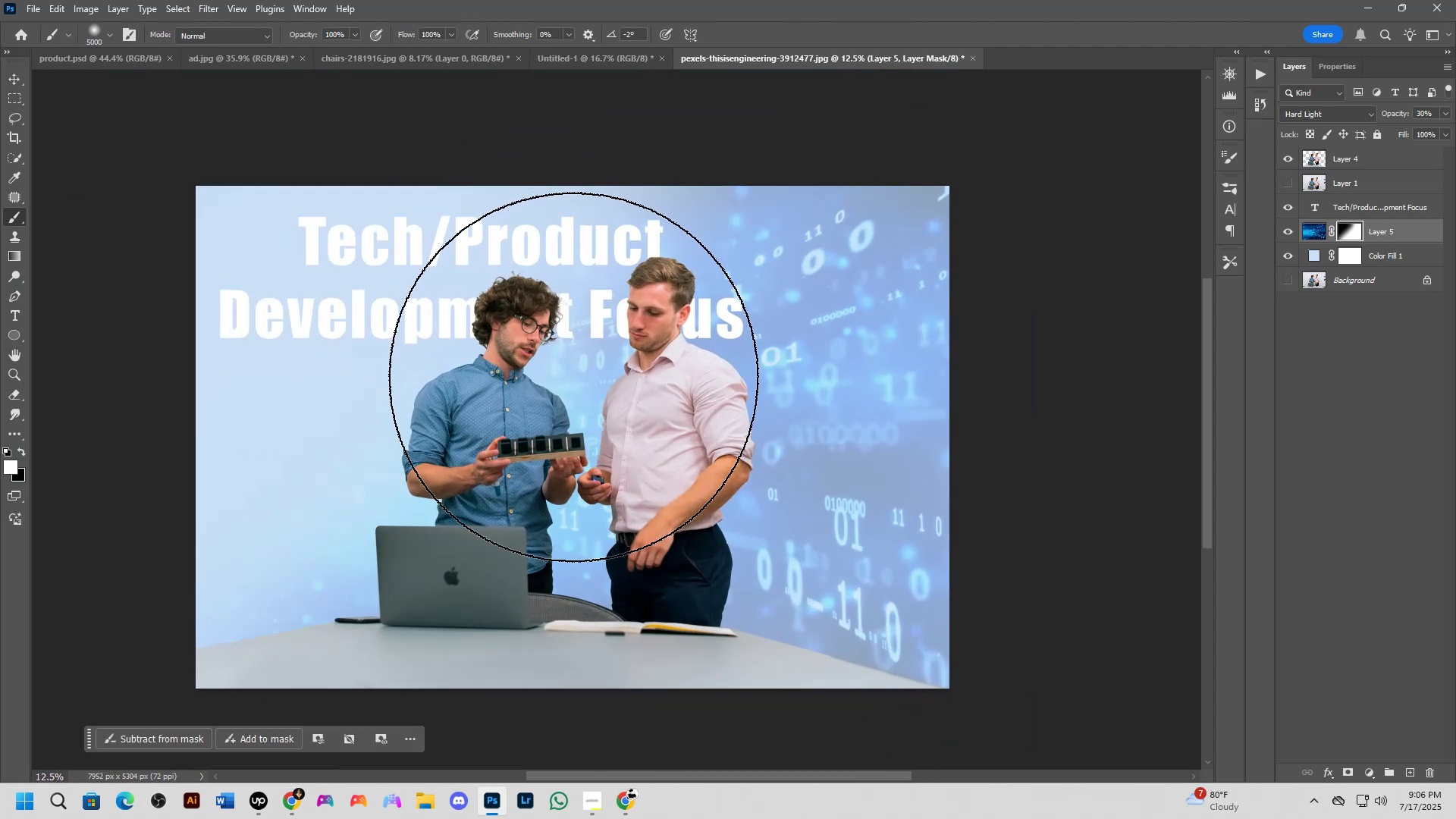 
left_click_drag(start_coordinate=[573, 413], to_coordinate=[575, 383])
 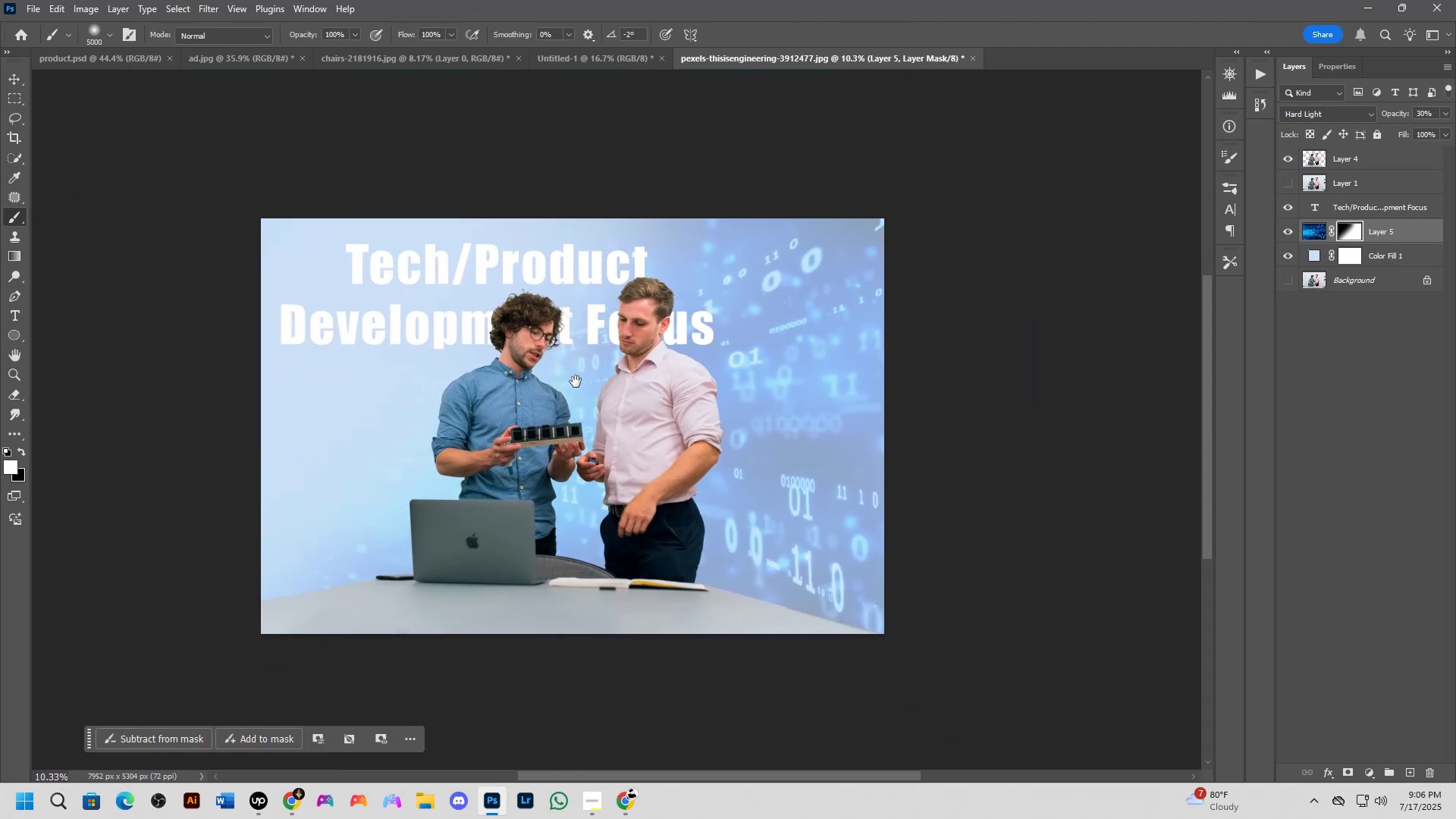 
key(Shift+ShiftLeft)
 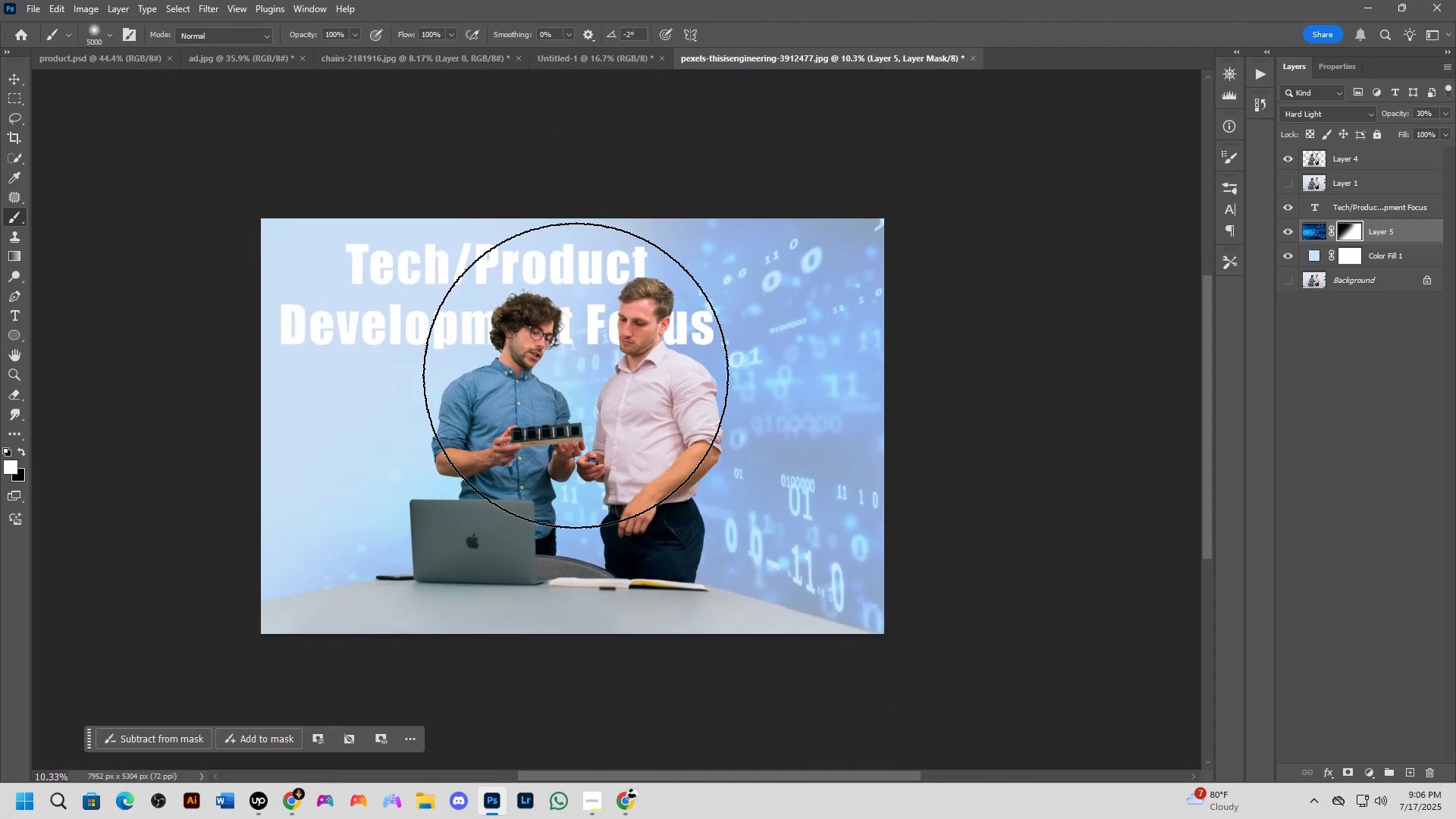 
scroll: coordinate [574, 374], scroll_direction: up, amount: 1.0
 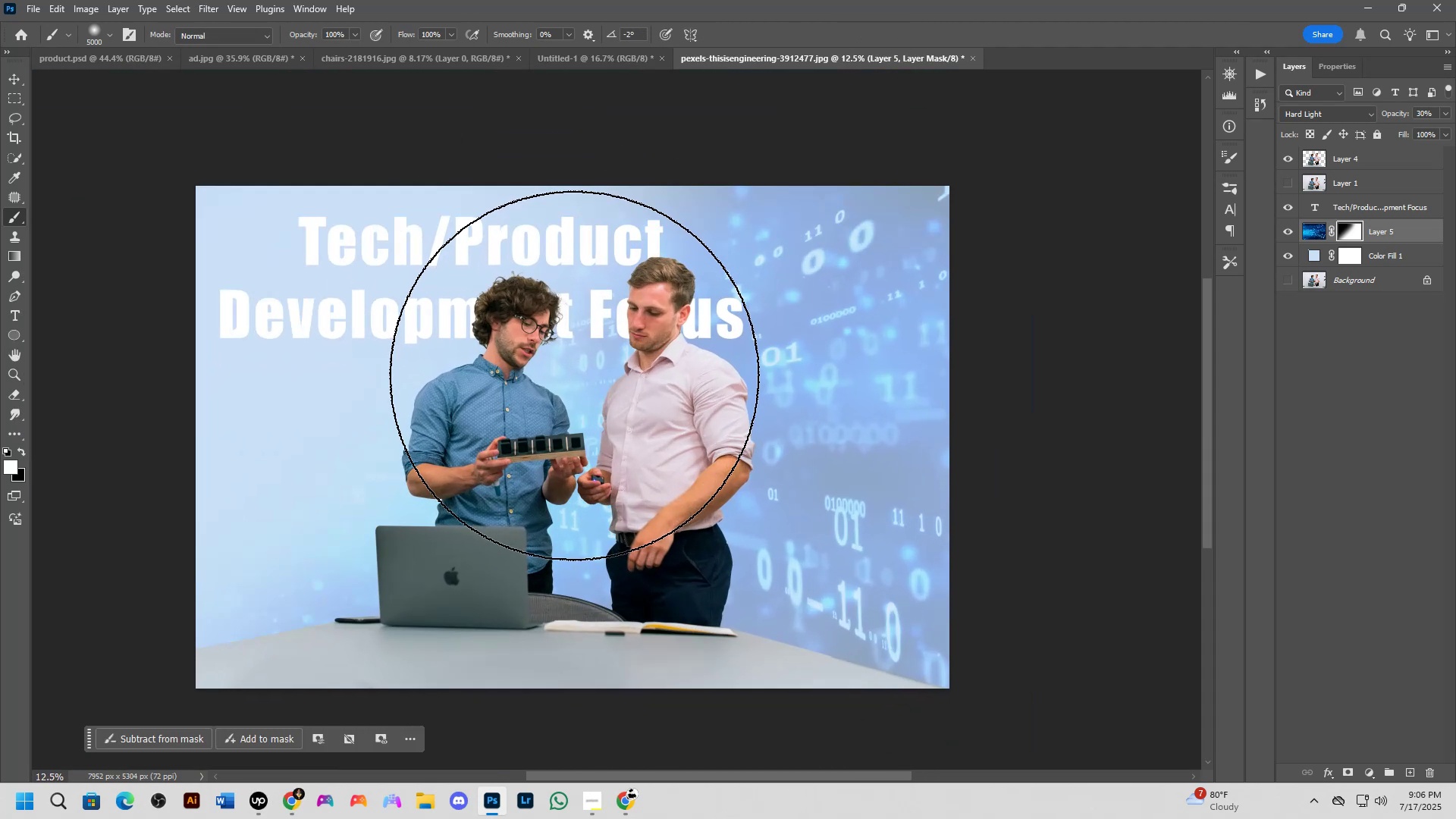 
hold_key(key=Space, duration=0.51)
 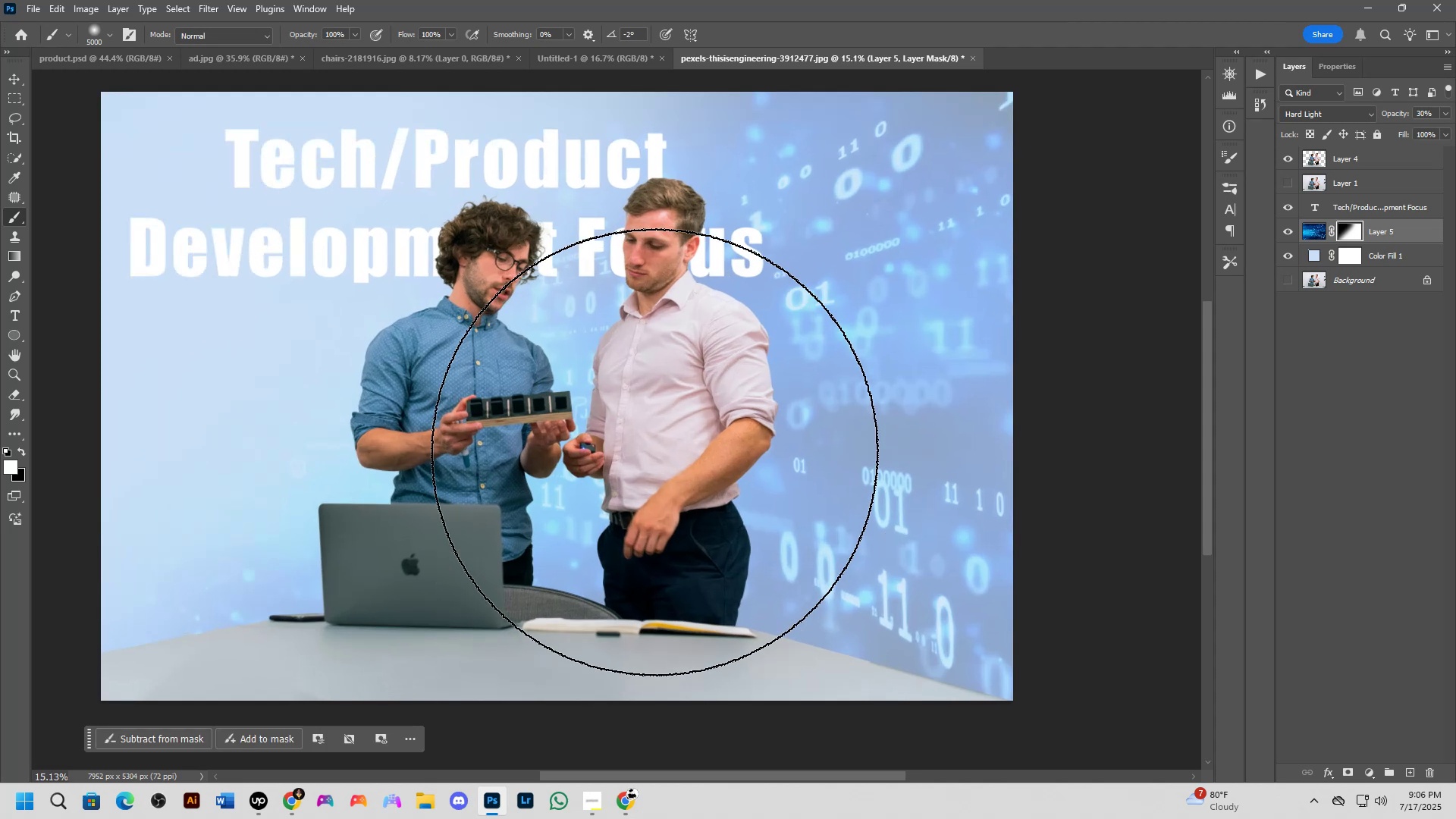 
left_click_drag(start_coordinate=[560, 430], to_coordinate=[562, 400])
 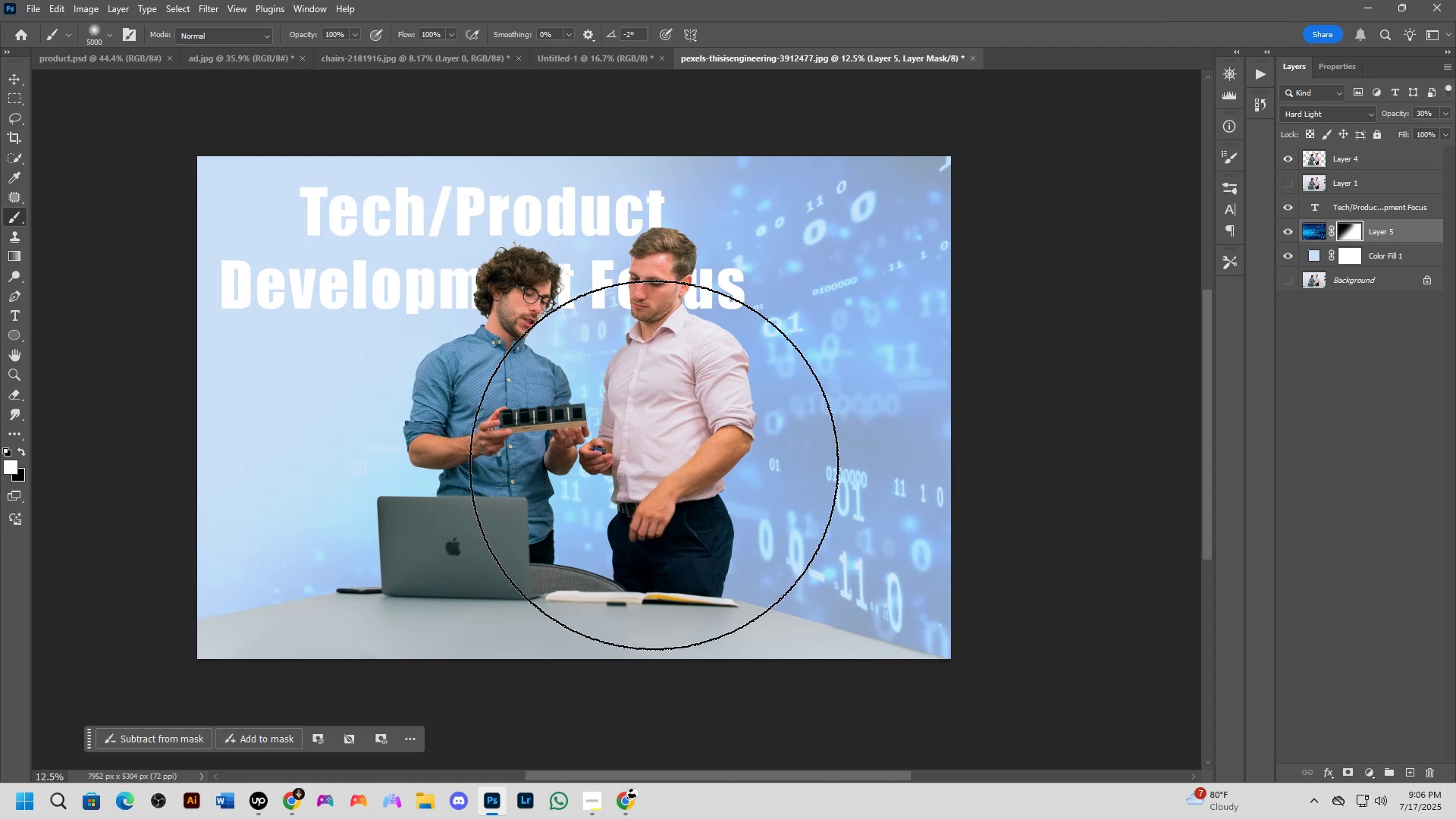 
scroll: coordinate [654, 461], scroll_direction: up, amount: 2.0
 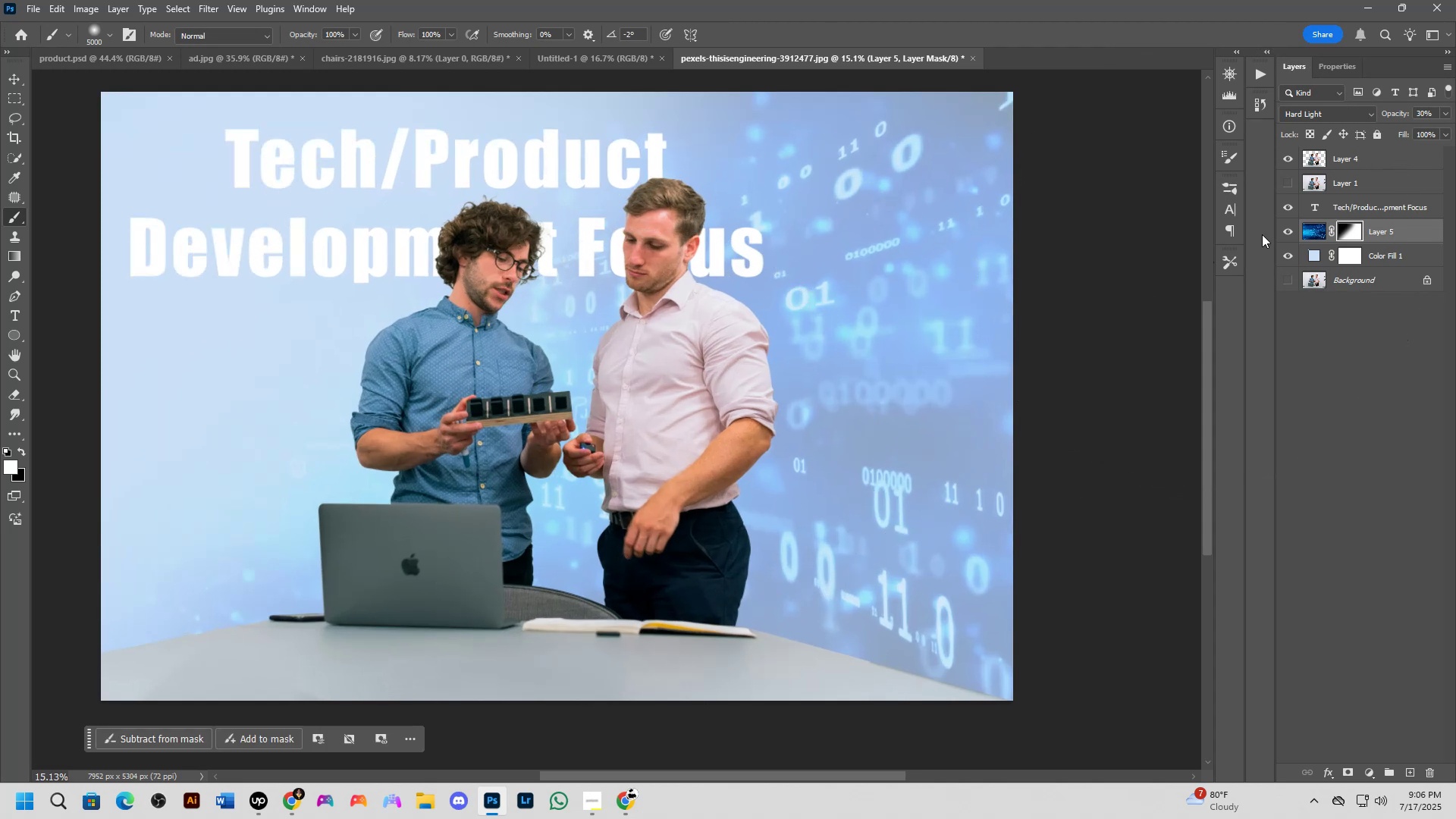 
key(Alt+Tab)
 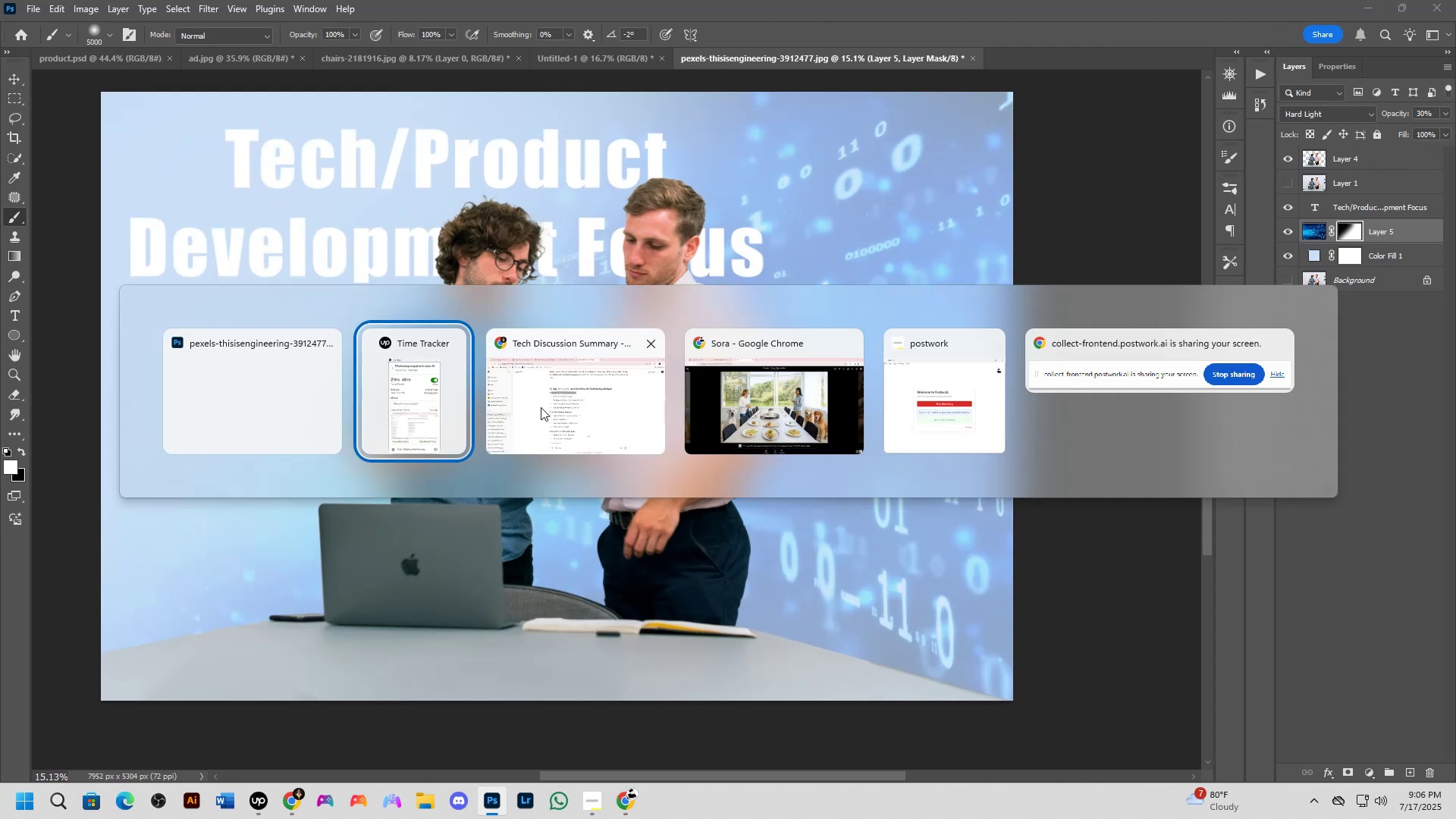 
left_click([557, 401])
 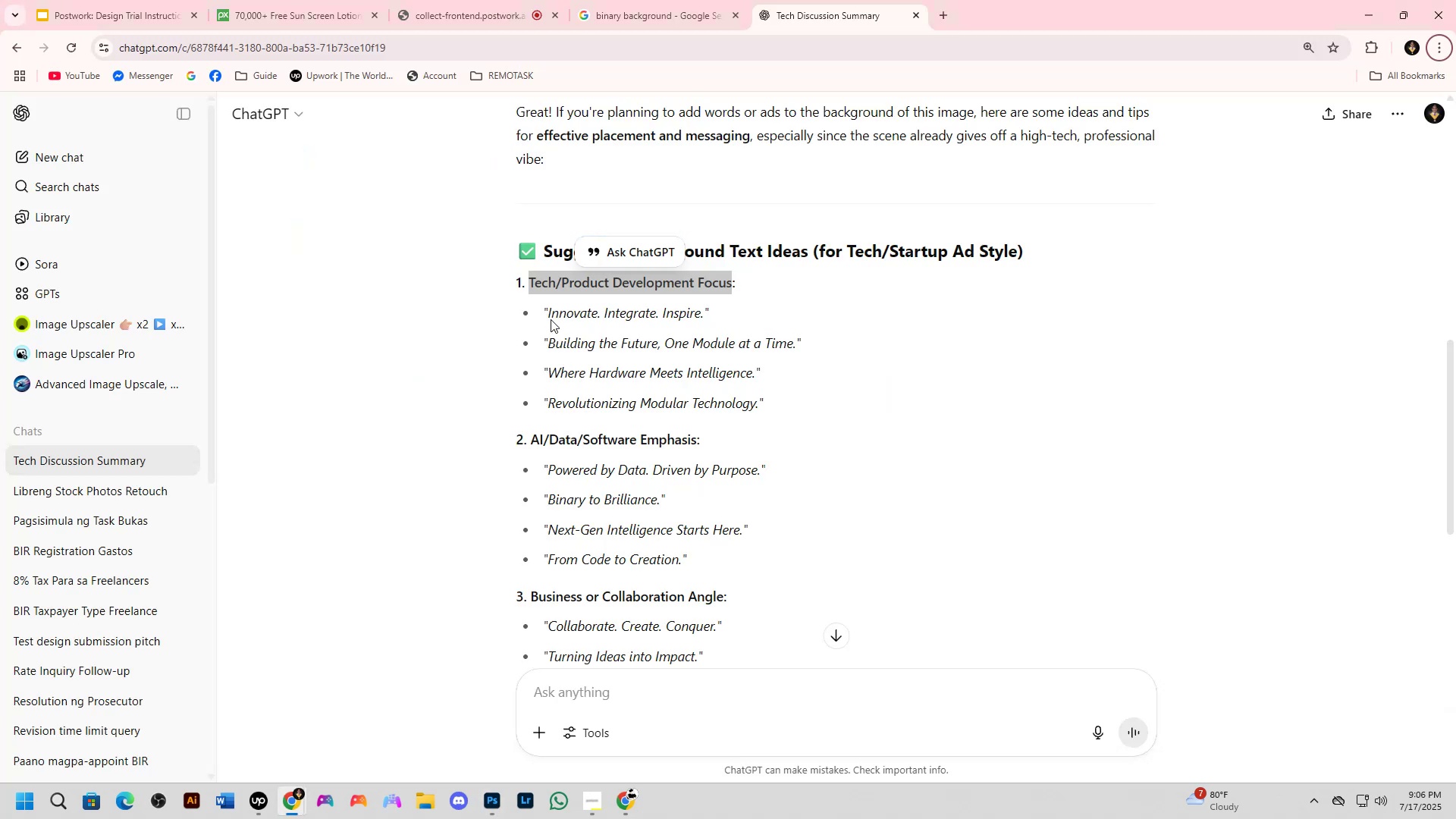 
left_click_drag(start_coordinate=[548, 314], to_coordinate=[663, 329])
 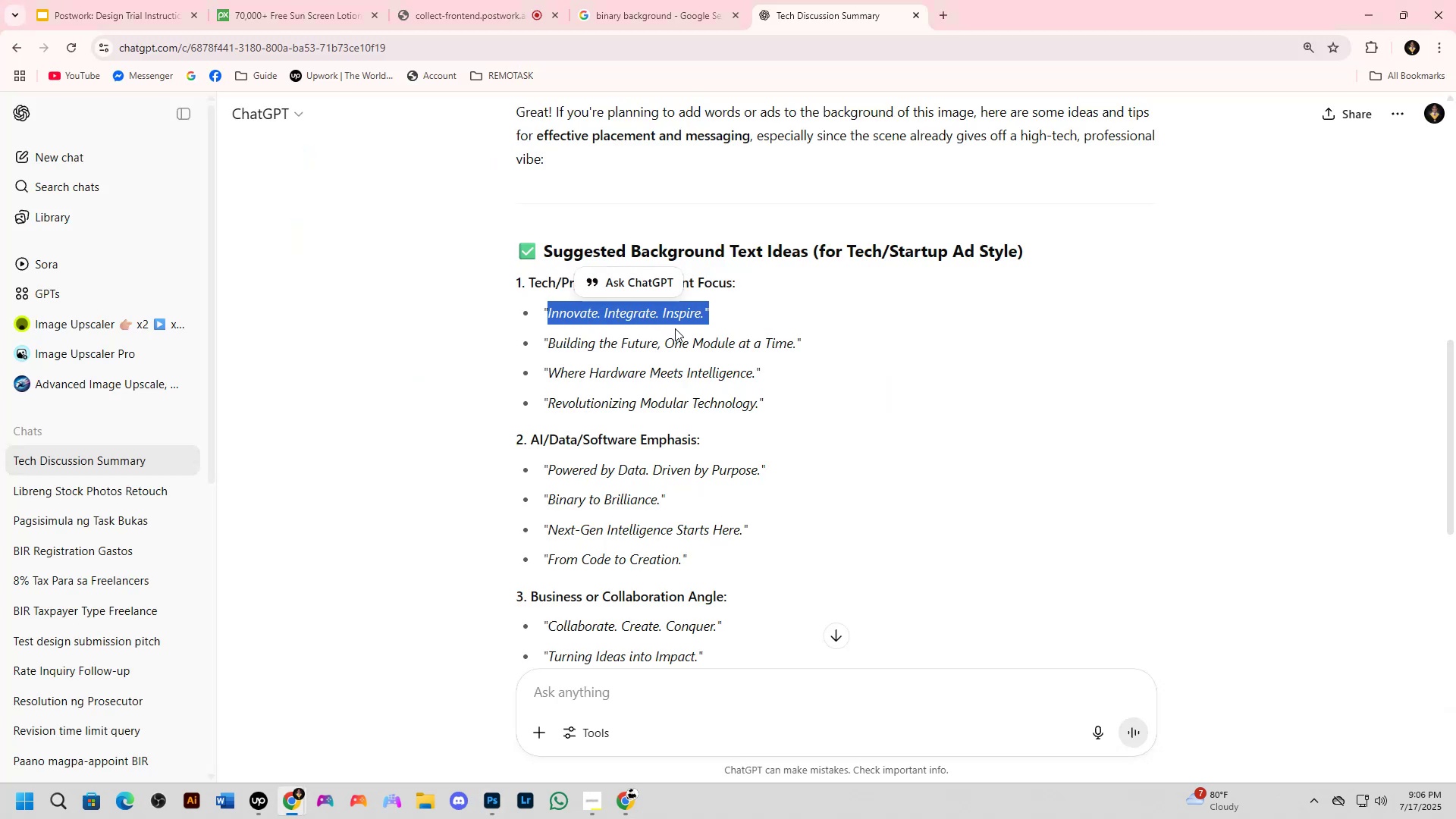 
left_click([675, 328])
 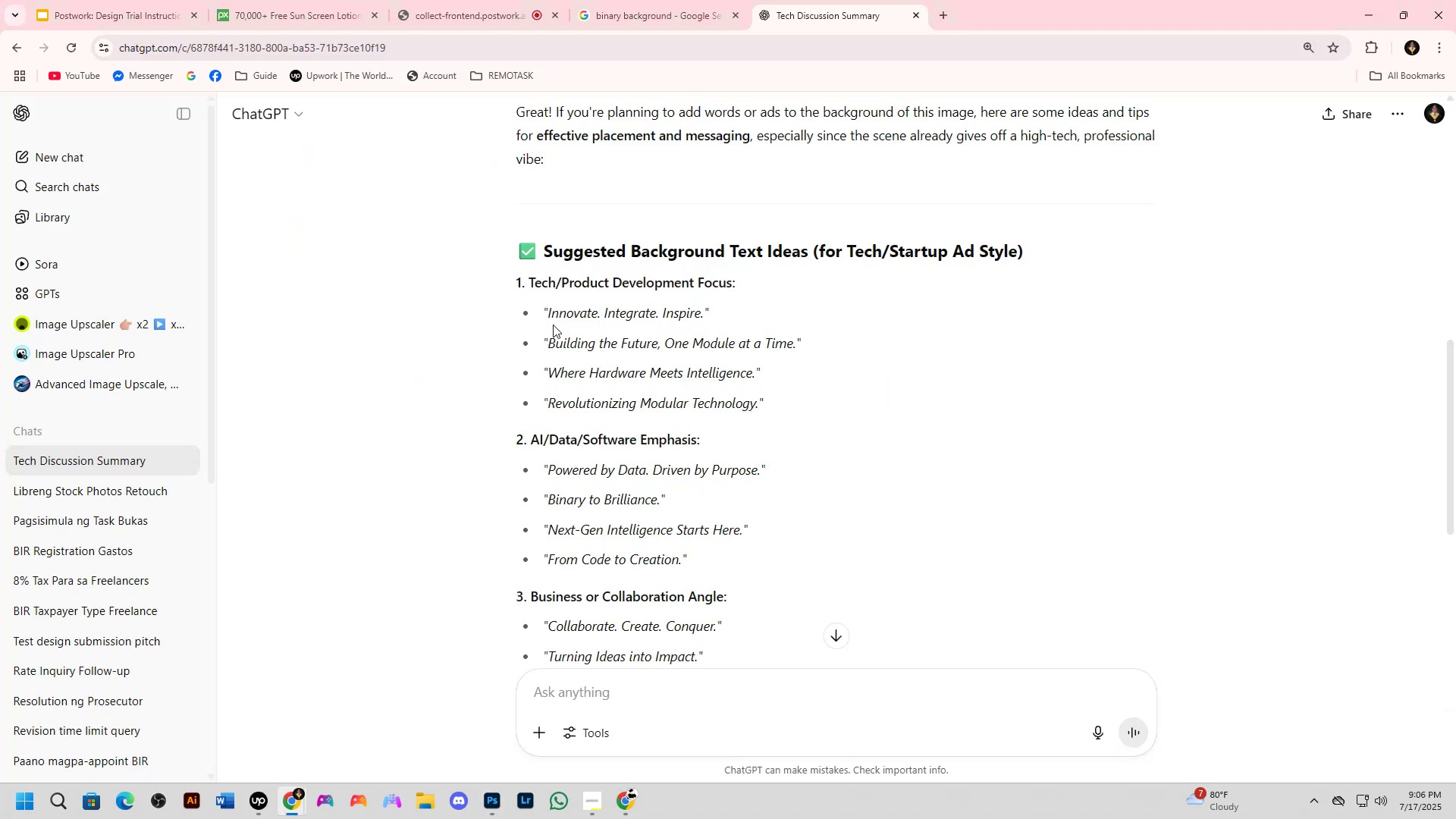 
left_click_drag(start_coordinate=[549, 343], to_coordinate=[704, 344])
 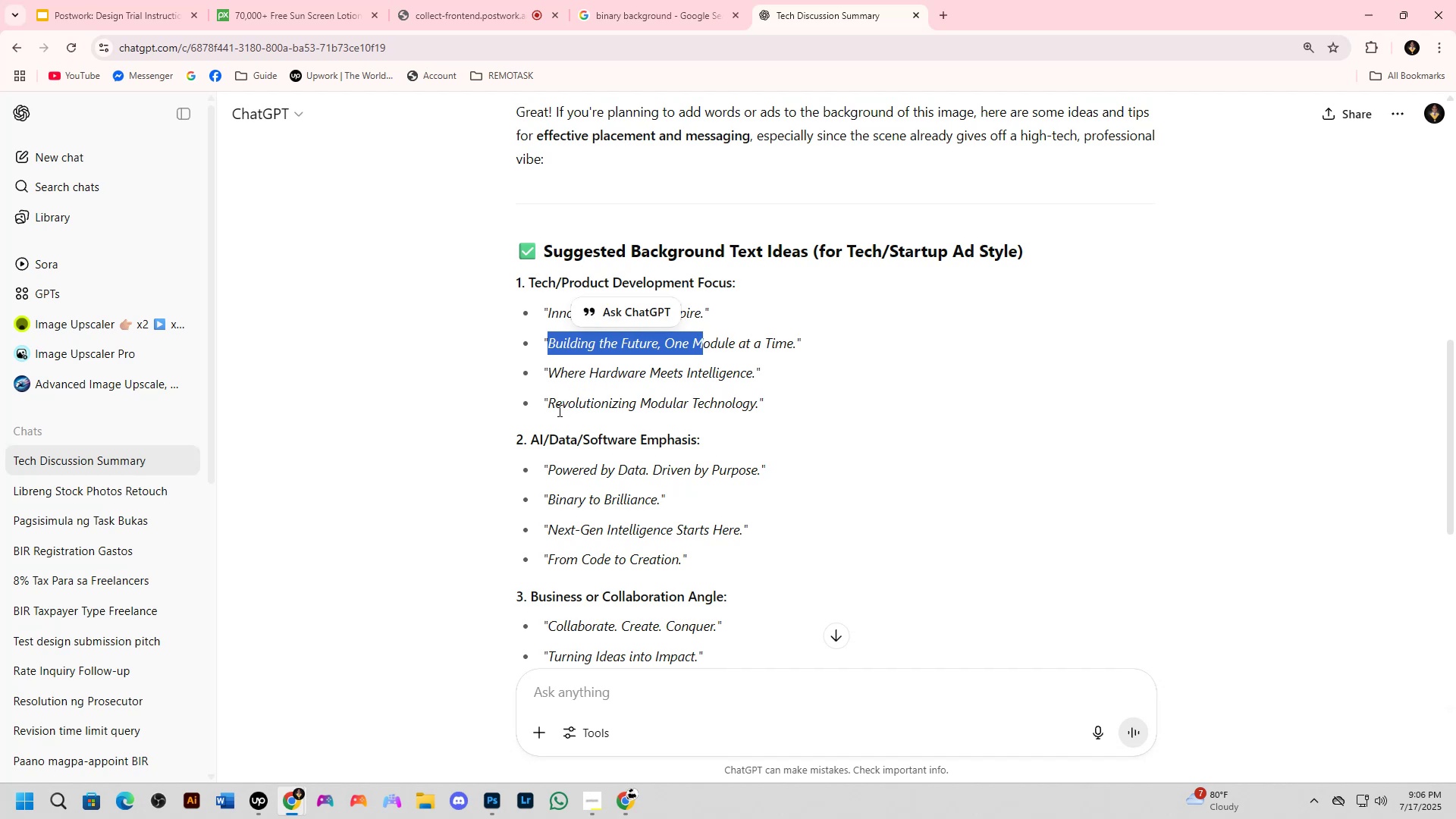 
left_click_drag(start_coordinate=[549, 406], to_coordinate=[617, 409])
 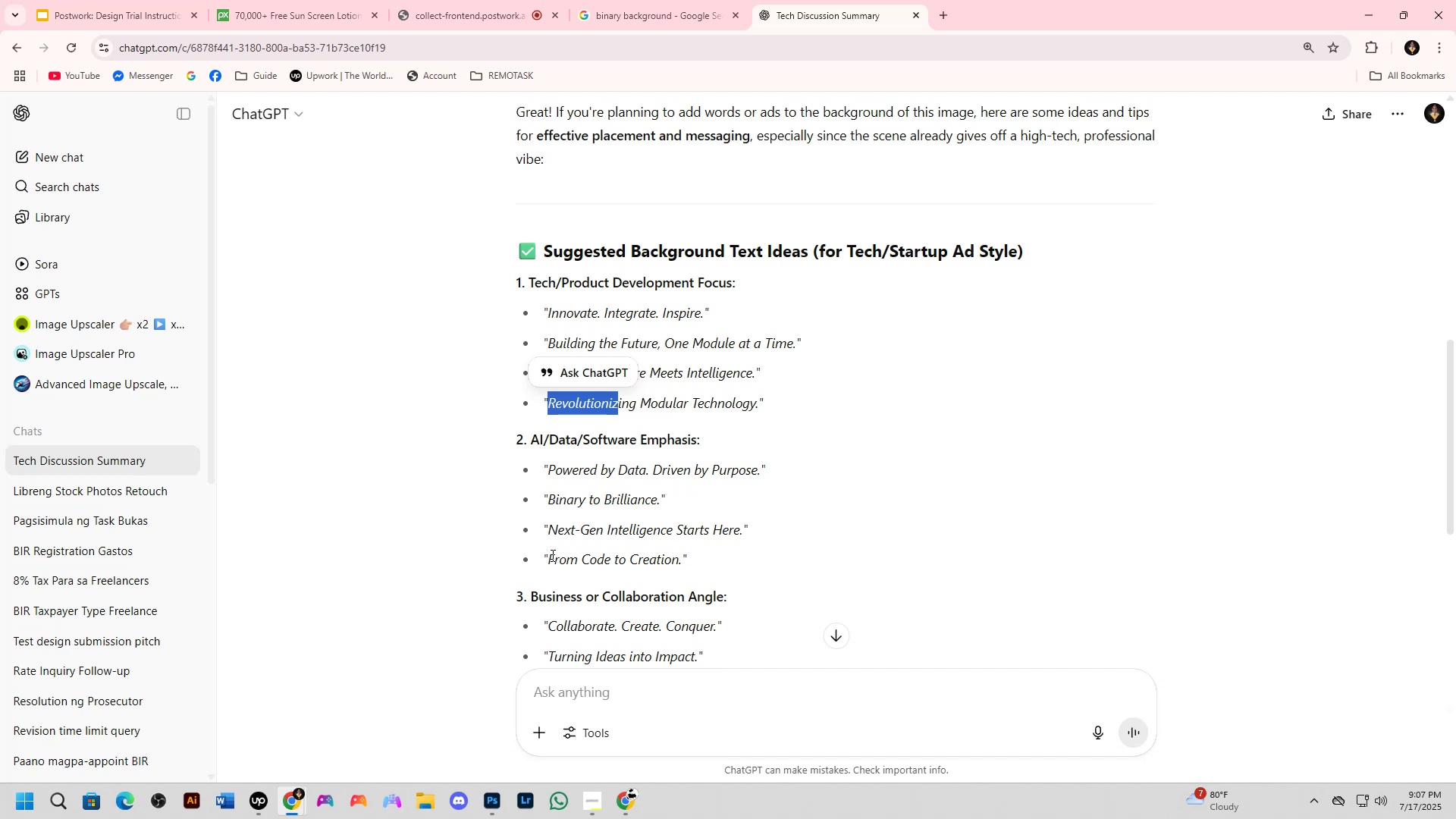 
wait(14.43)
 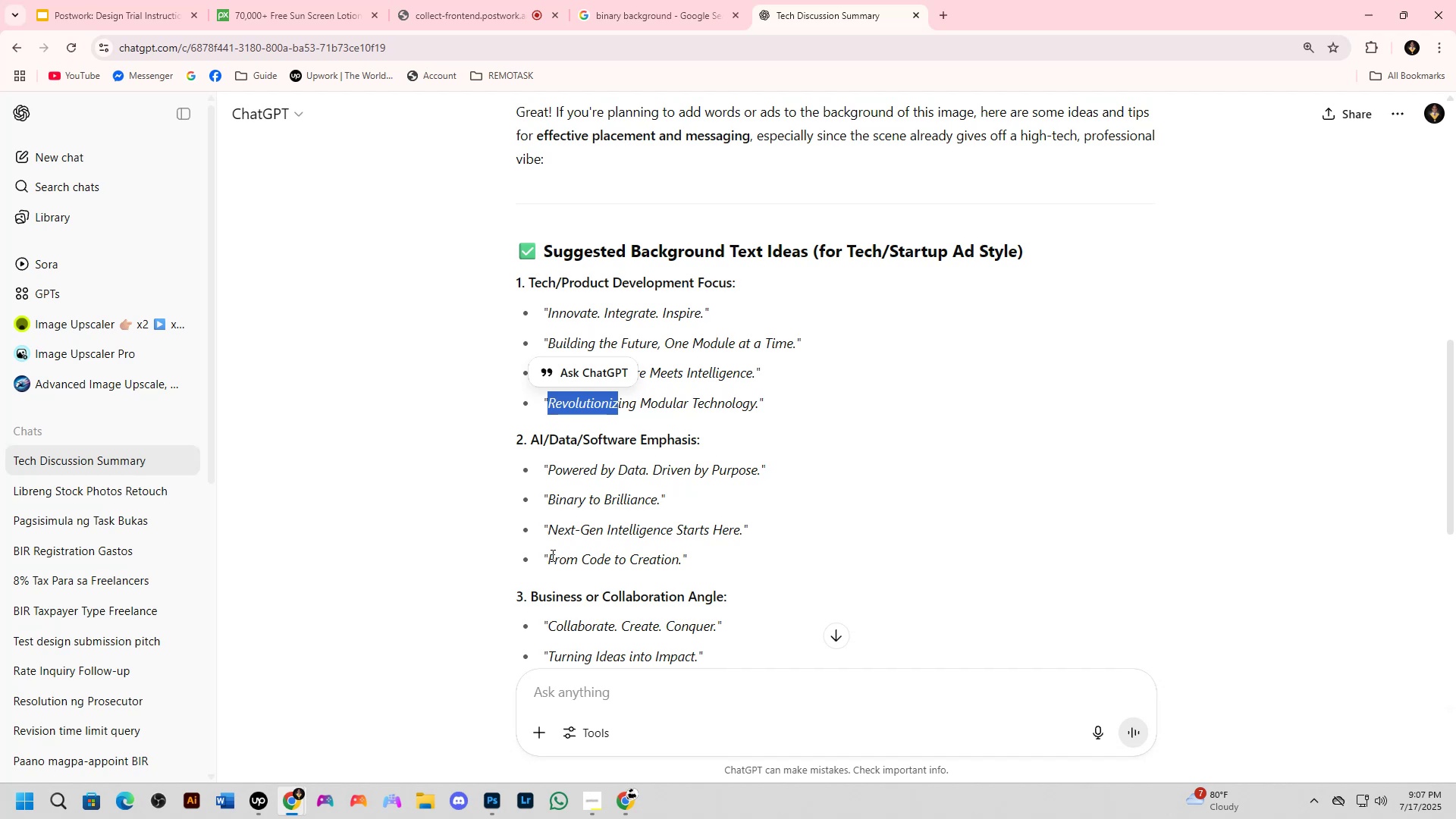 
scroll: coordinate [565, 600], scroll_direction: down, amount: 1.0
 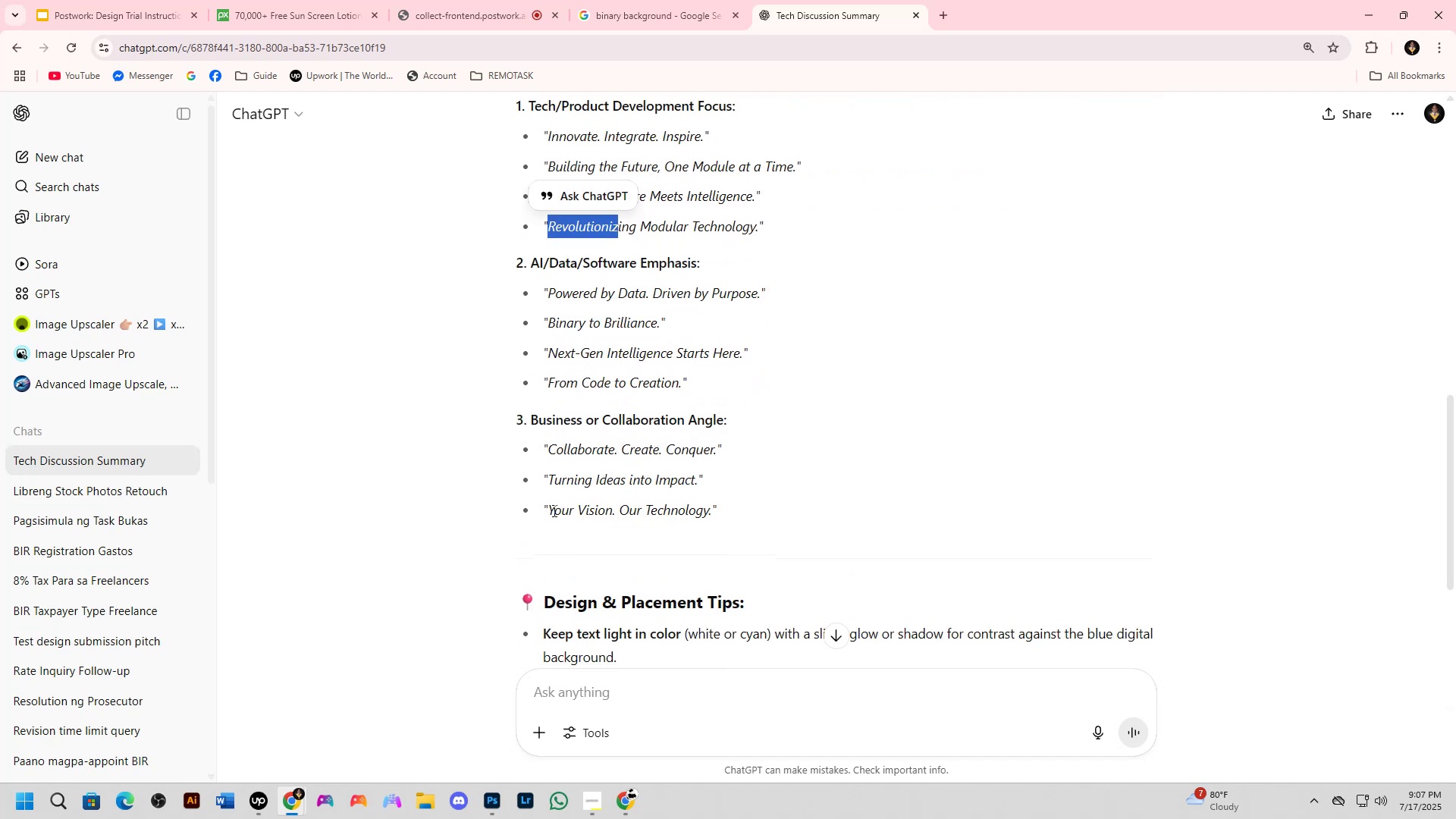 
left_click_drag(start_coordinate=[550, 507], to_coordinate=[712, 516])
 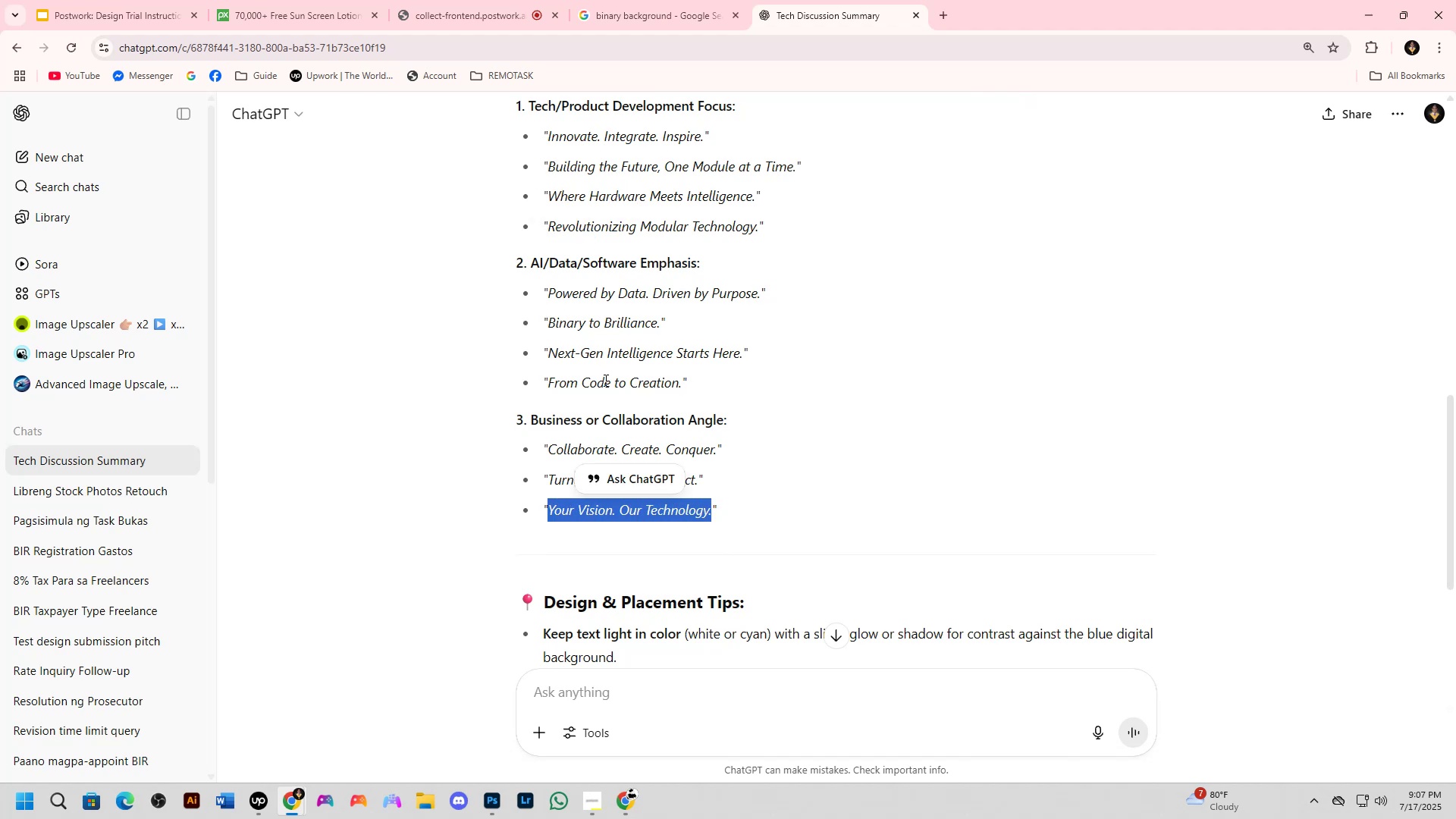 
scroll: coordinate [606, 425], scroll_direction: down, amount: 5.0
 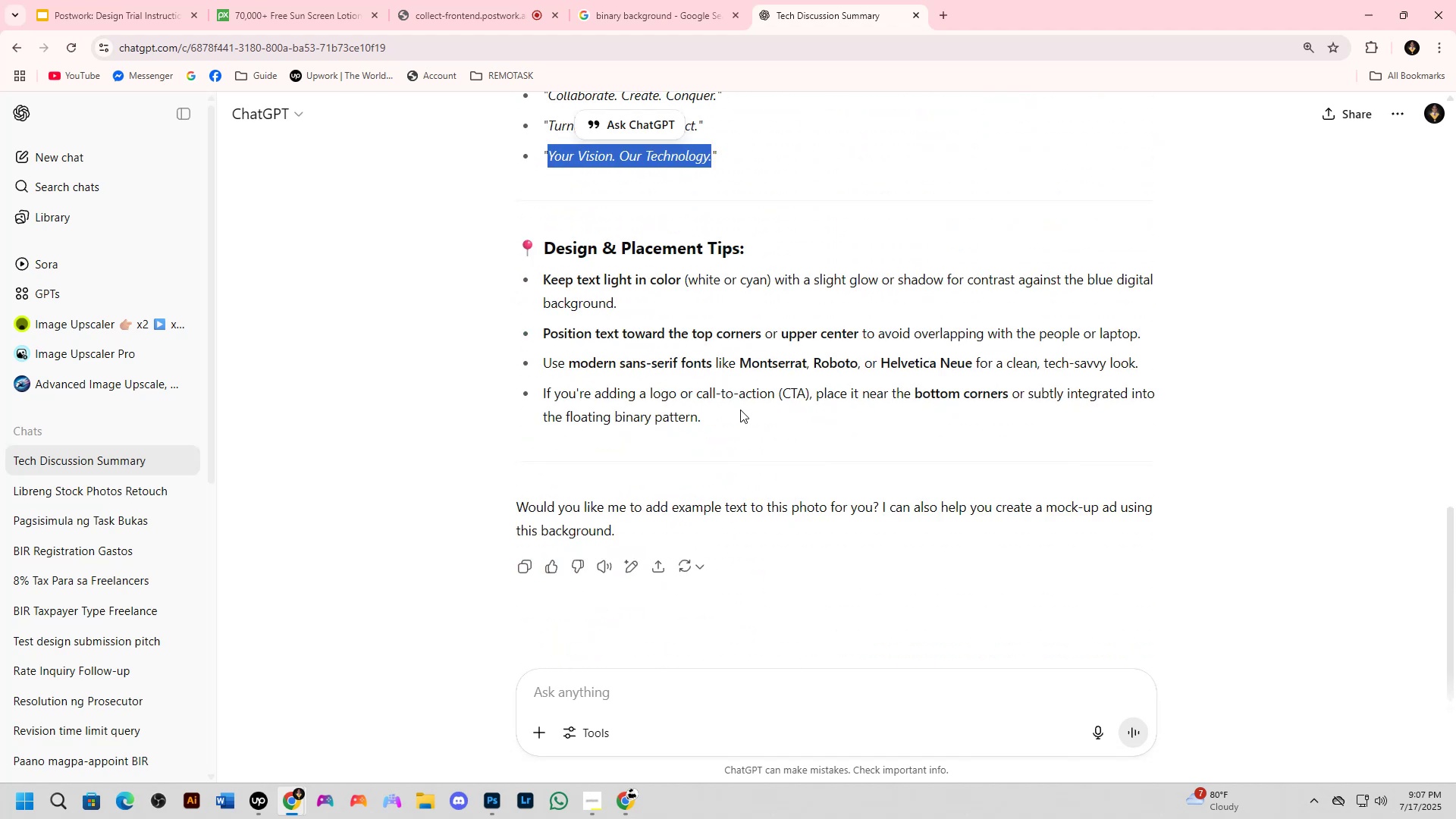 
scroll: coordinate [704, 420], scroll_direction: up, amount: 4.0
 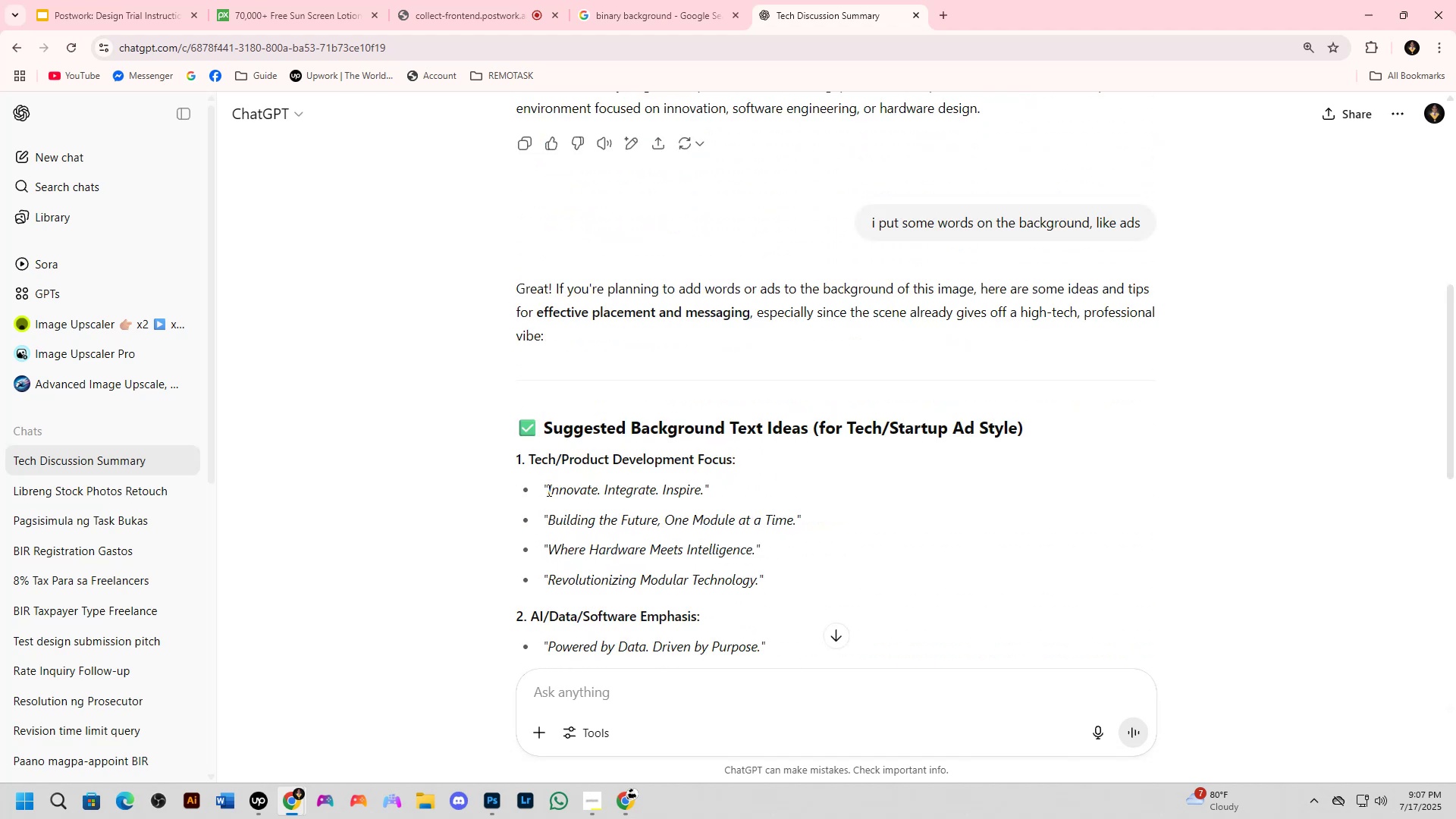 
left_click_drag(start_coordinate=[549, 491], to_coordinate=[702, 487])
 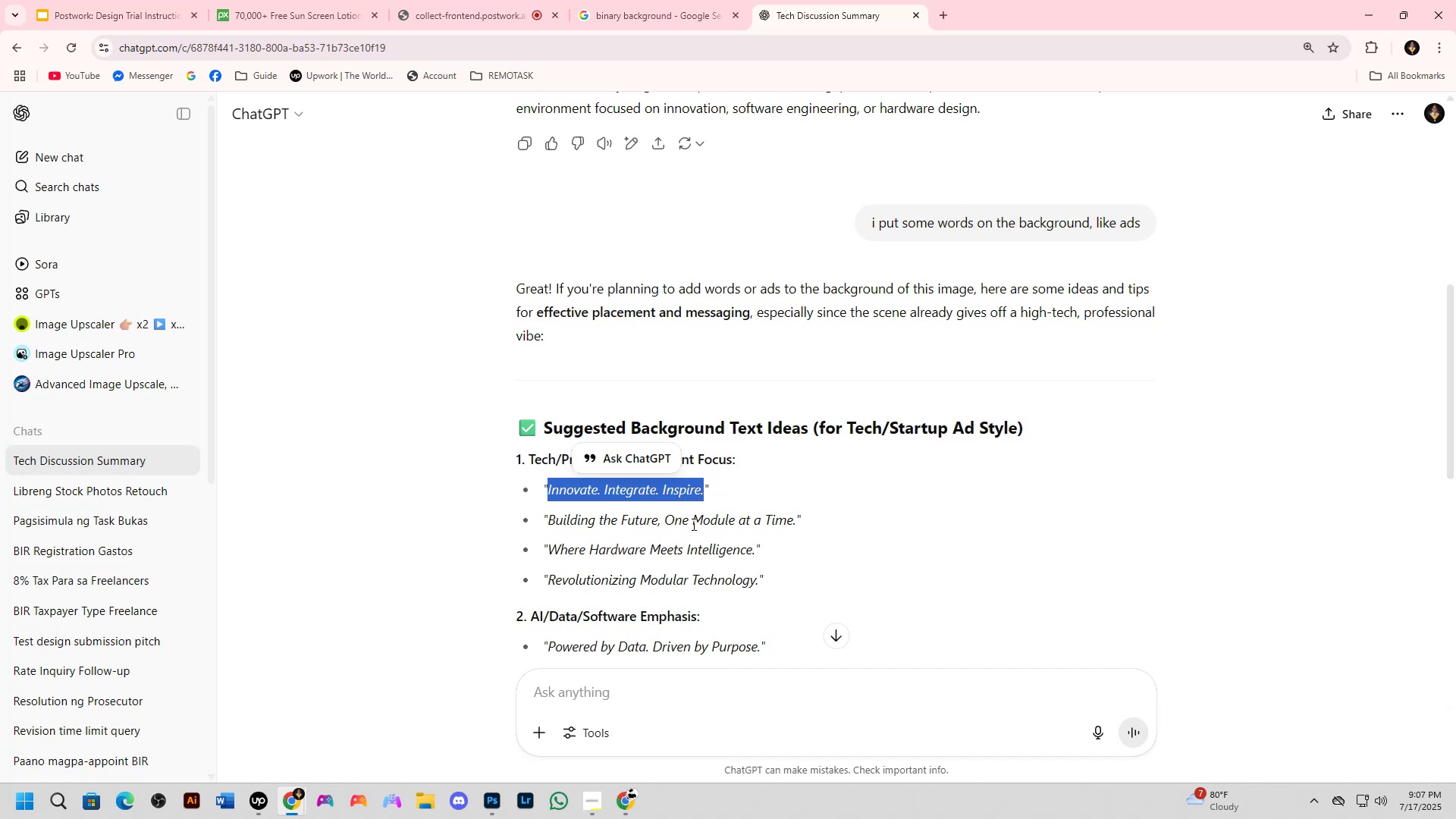 
key(Control+C)
 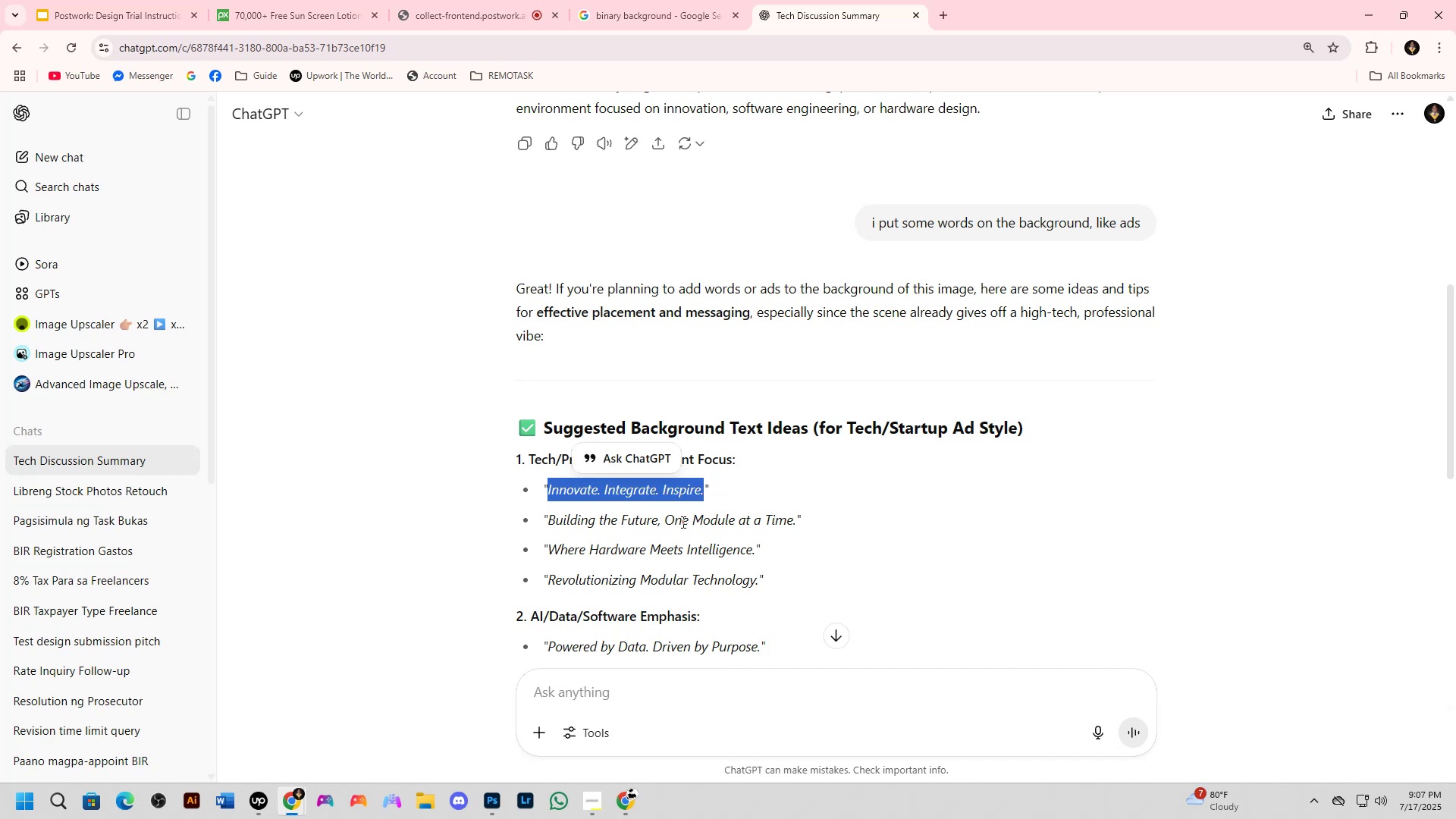 
key(Alt+AltLeft)
 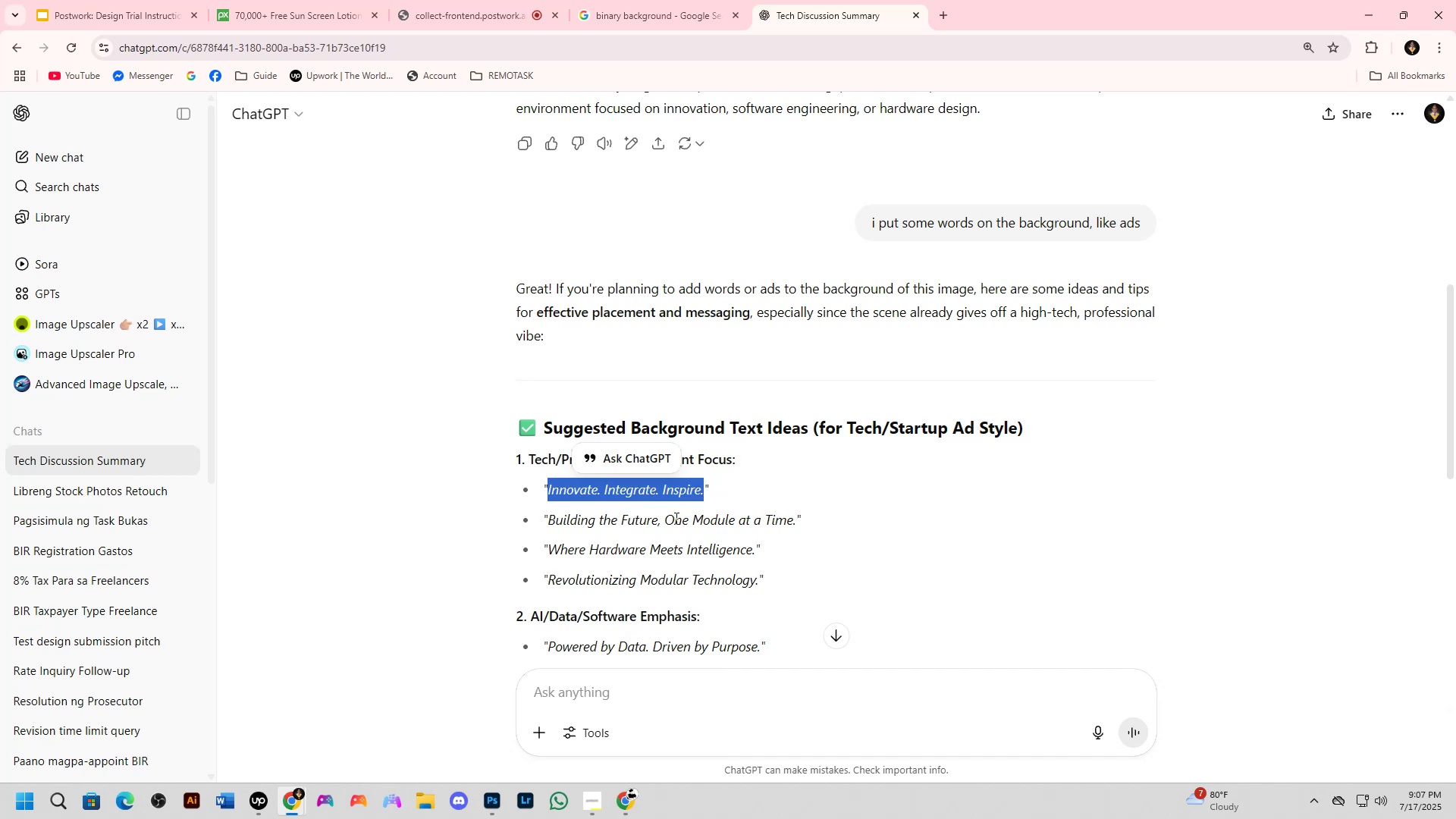 
key(Alt+Tab)
 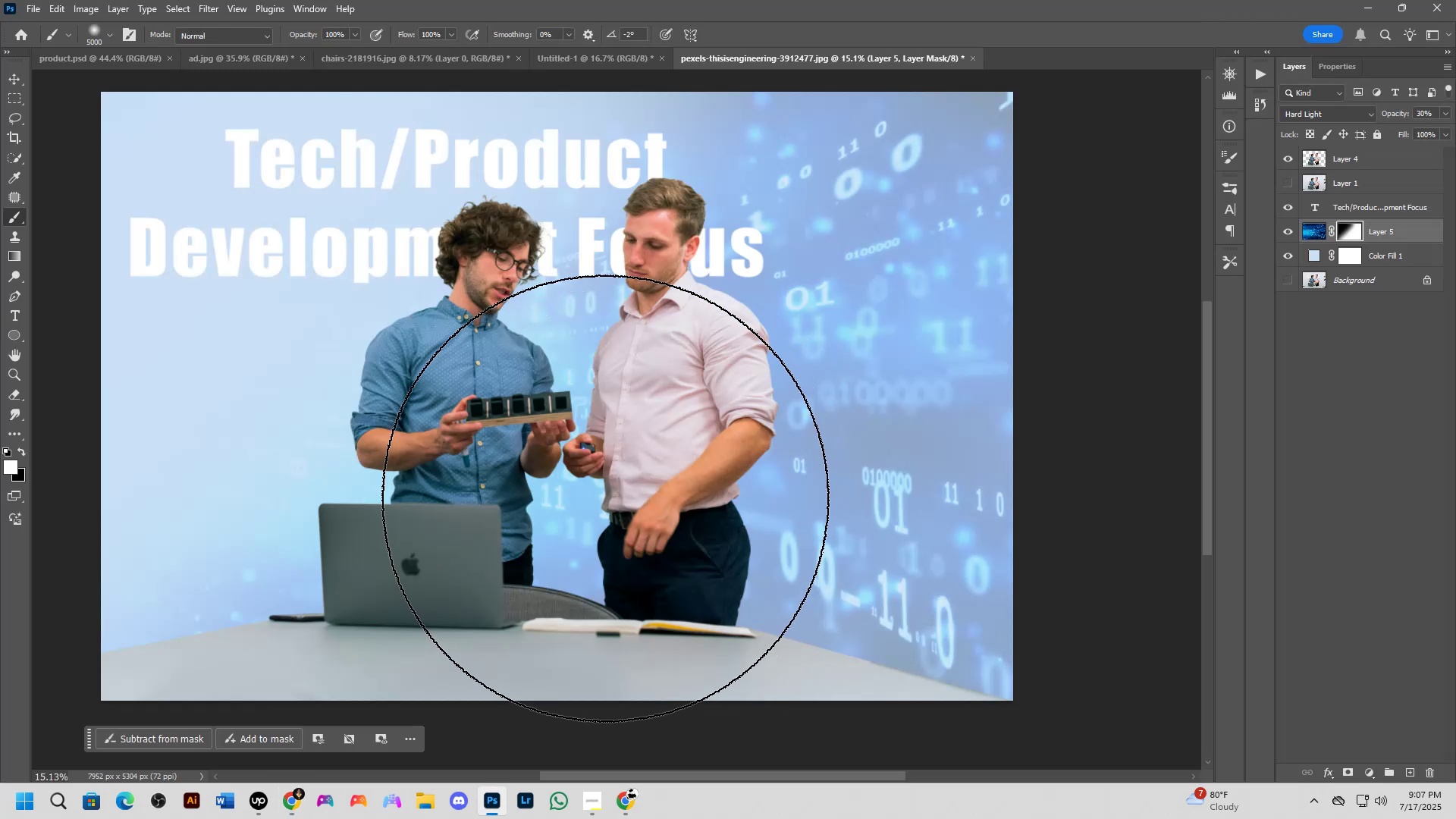 
scroll: coordinate [565, 468], scroll_direction: down, amount: 3.0
 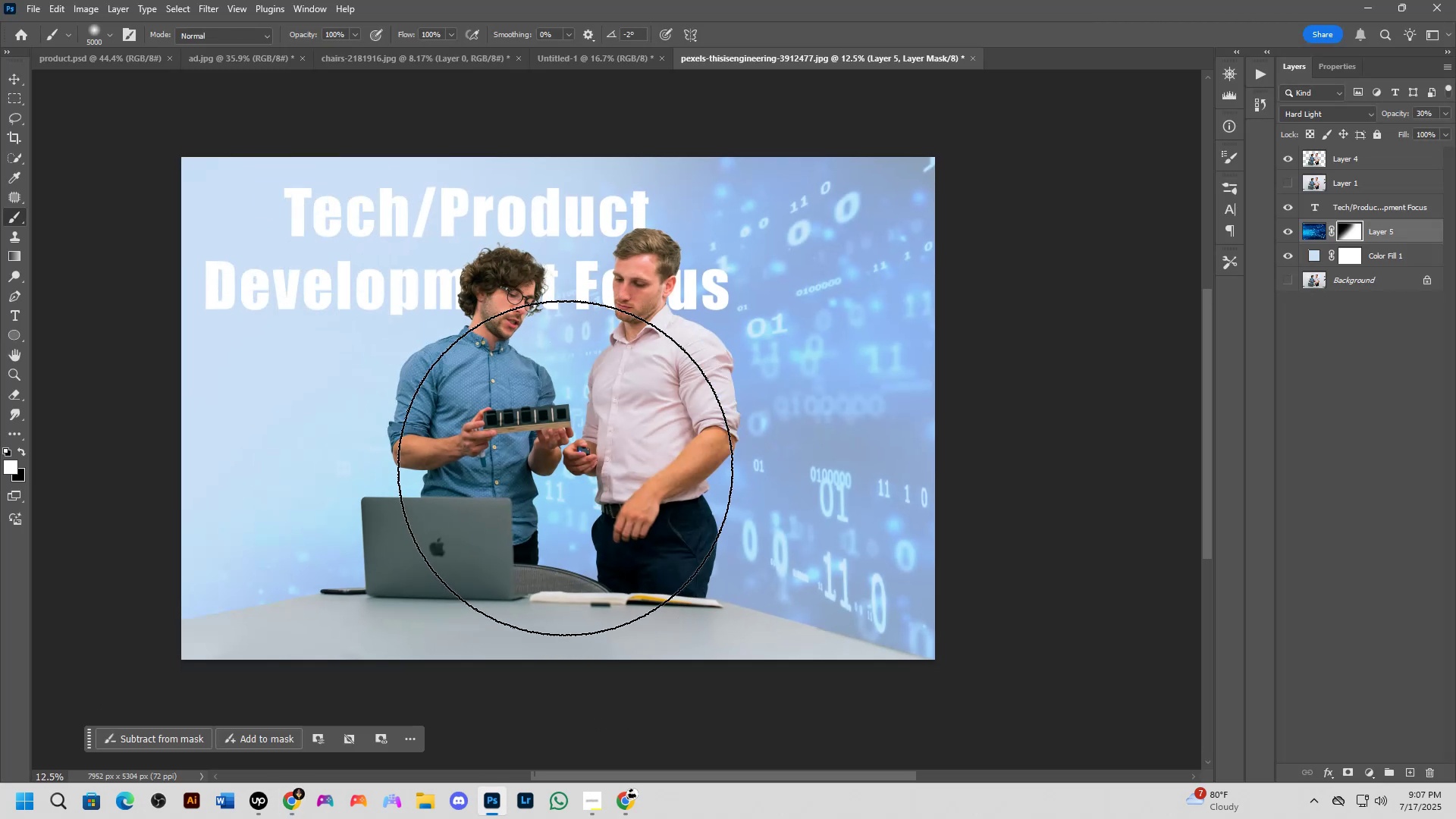 
hold_key(key=Space, duration=0.5)
 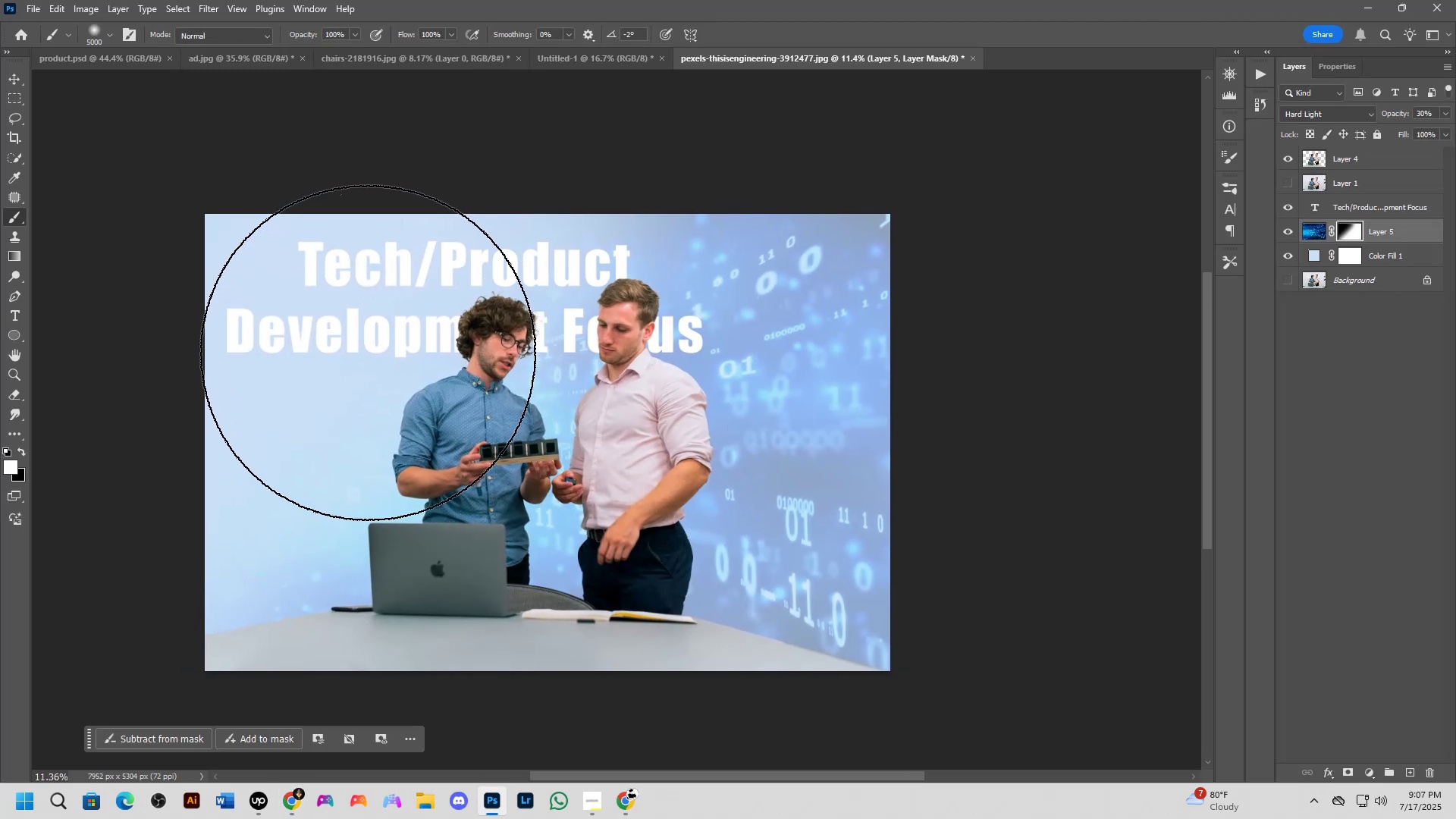 
left_click_drag(start_coordinate=[585, 401], to_coordinate=[573, 430])
 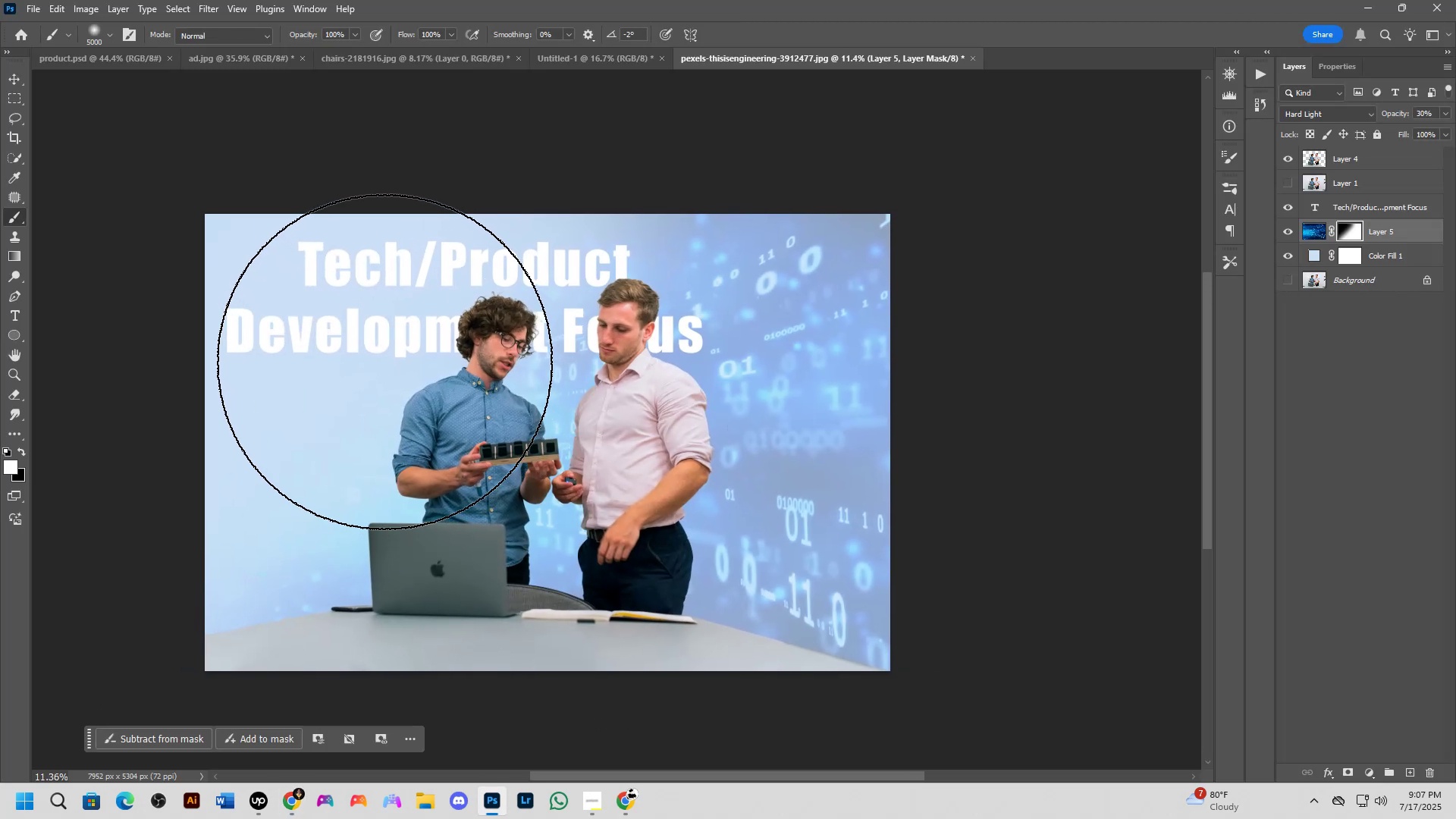 
hold_key(key=ControlLeft, duration=2.38)
hold_key(key=AltLeft, duration=2.34)
left_click_drag(start_coordinate=[355, 343], to_coordinate=[353, 505])
 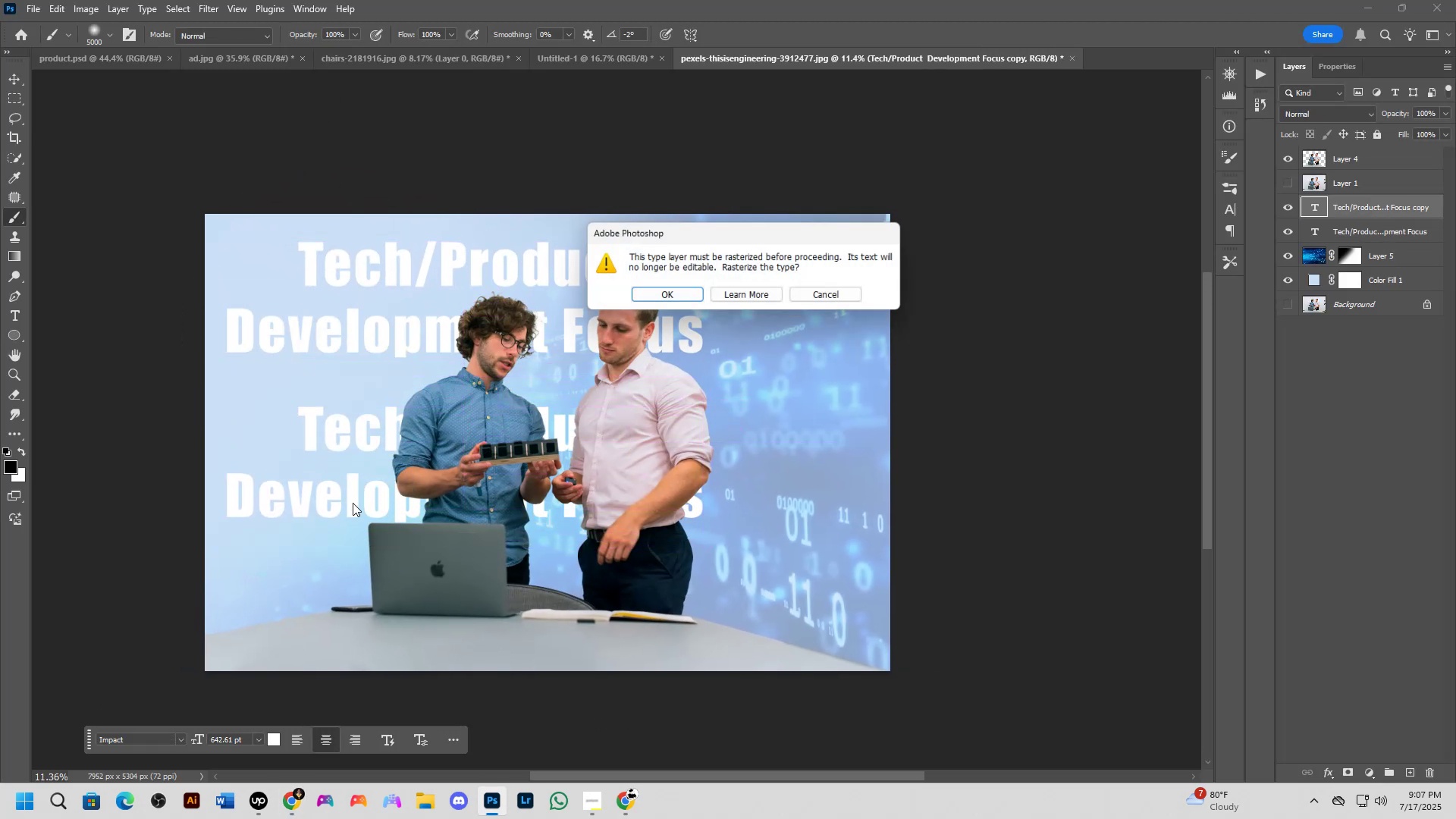 
hold_key(key=ShiftLeft, duration=1.26)
 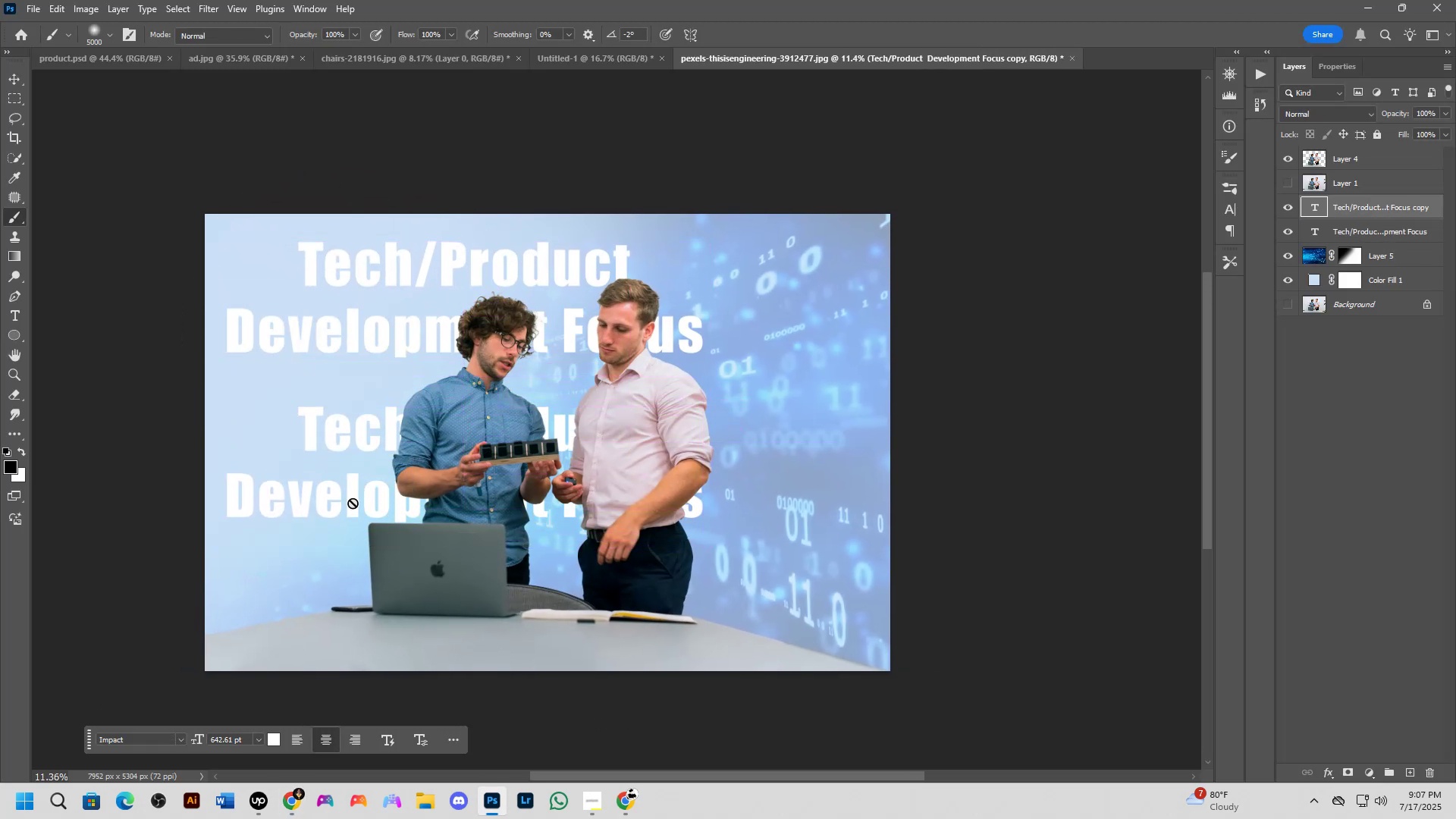 
left_click([353, 503])
 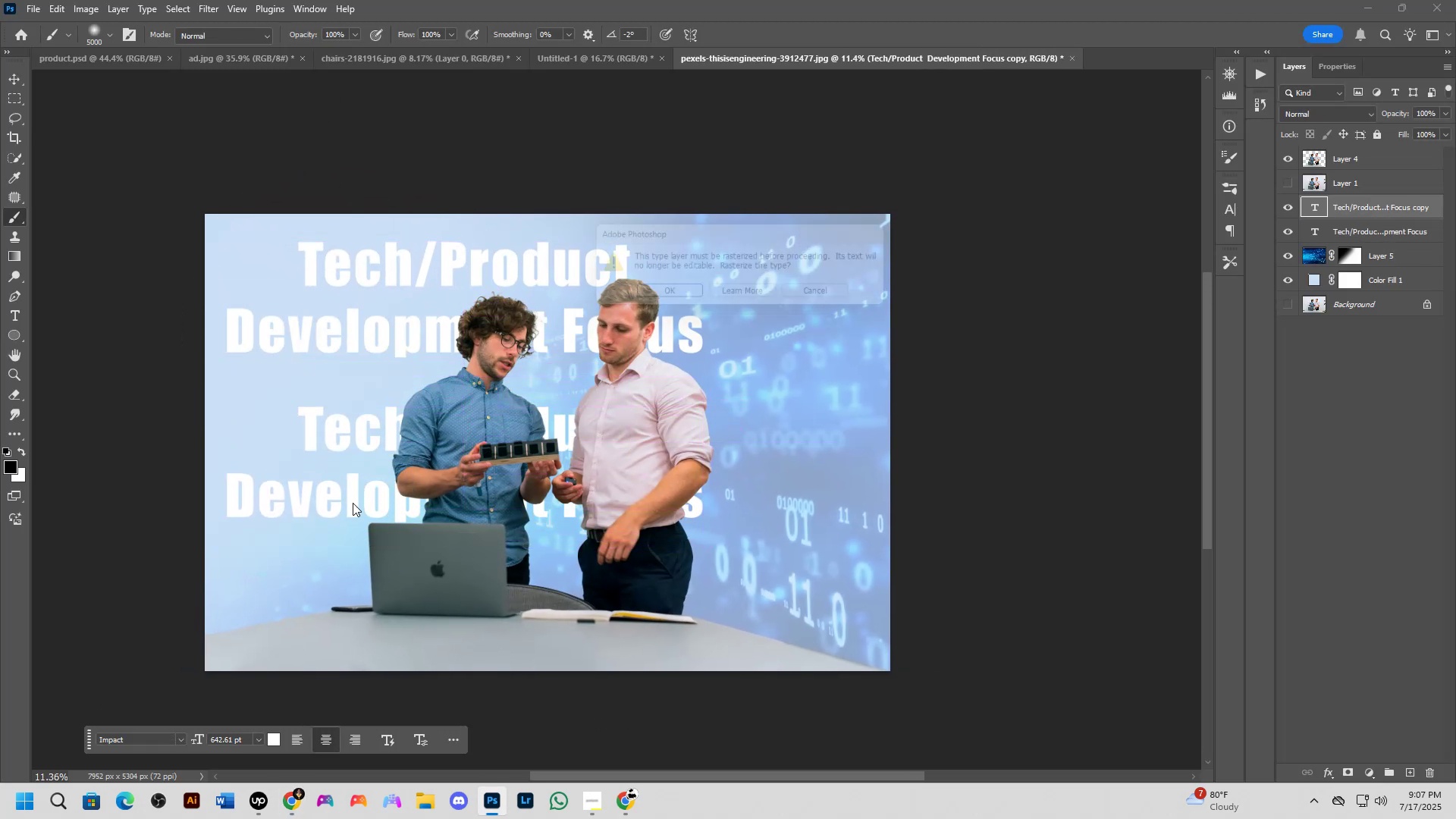 
hold_key(key=ControlLeft, duration=0.45)
 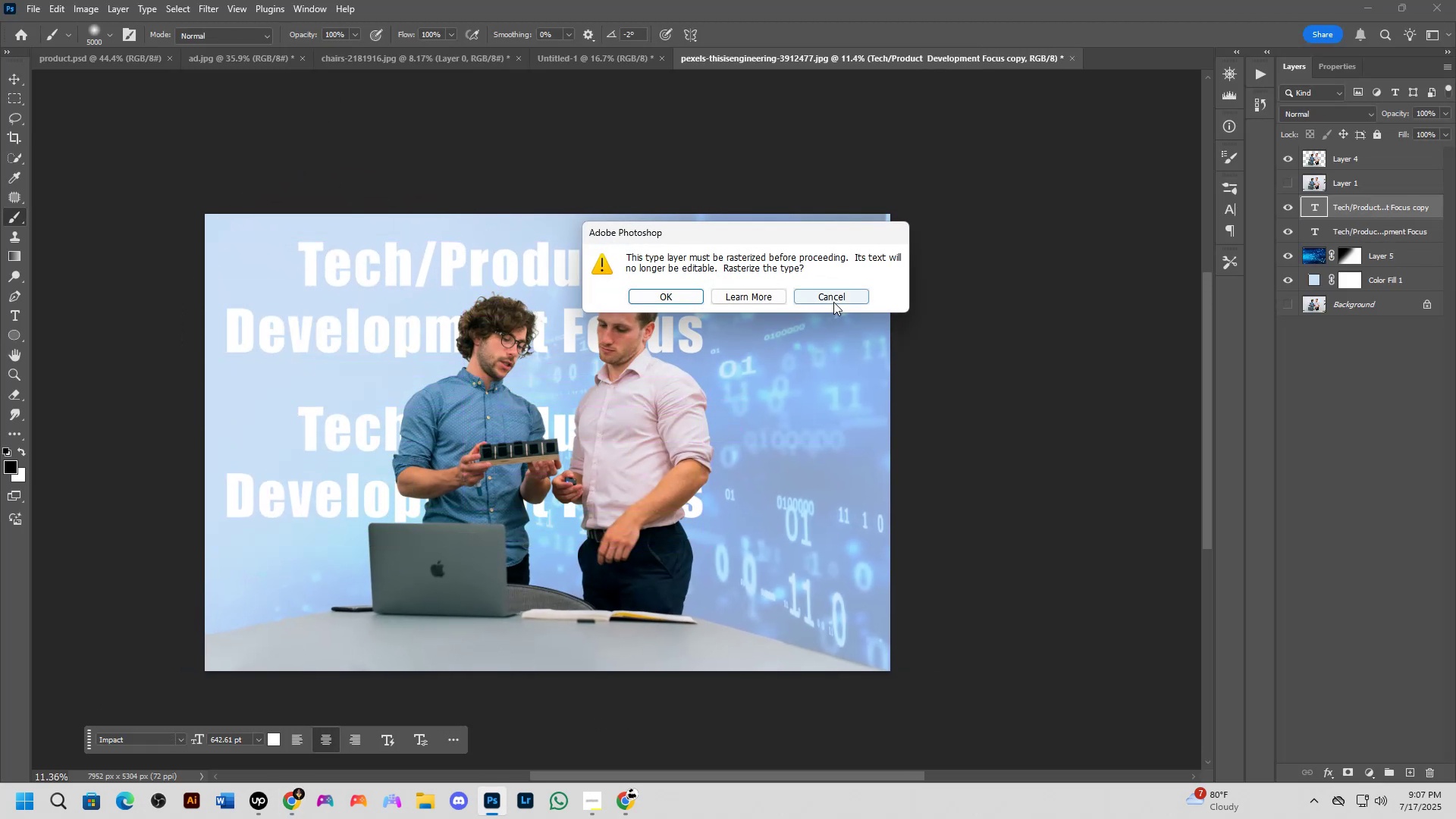 
left_click([836, 298])
 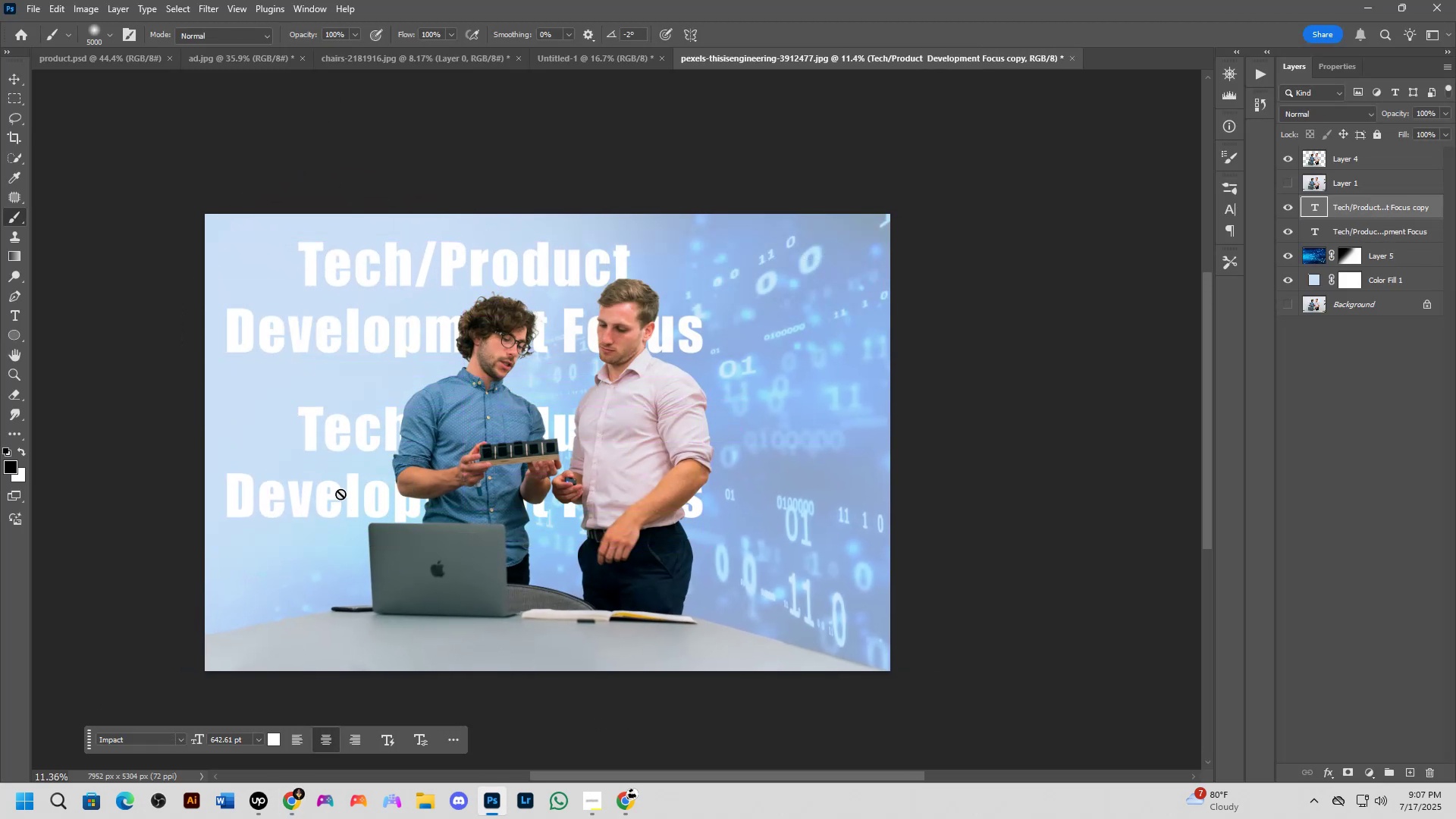 
key(T)
 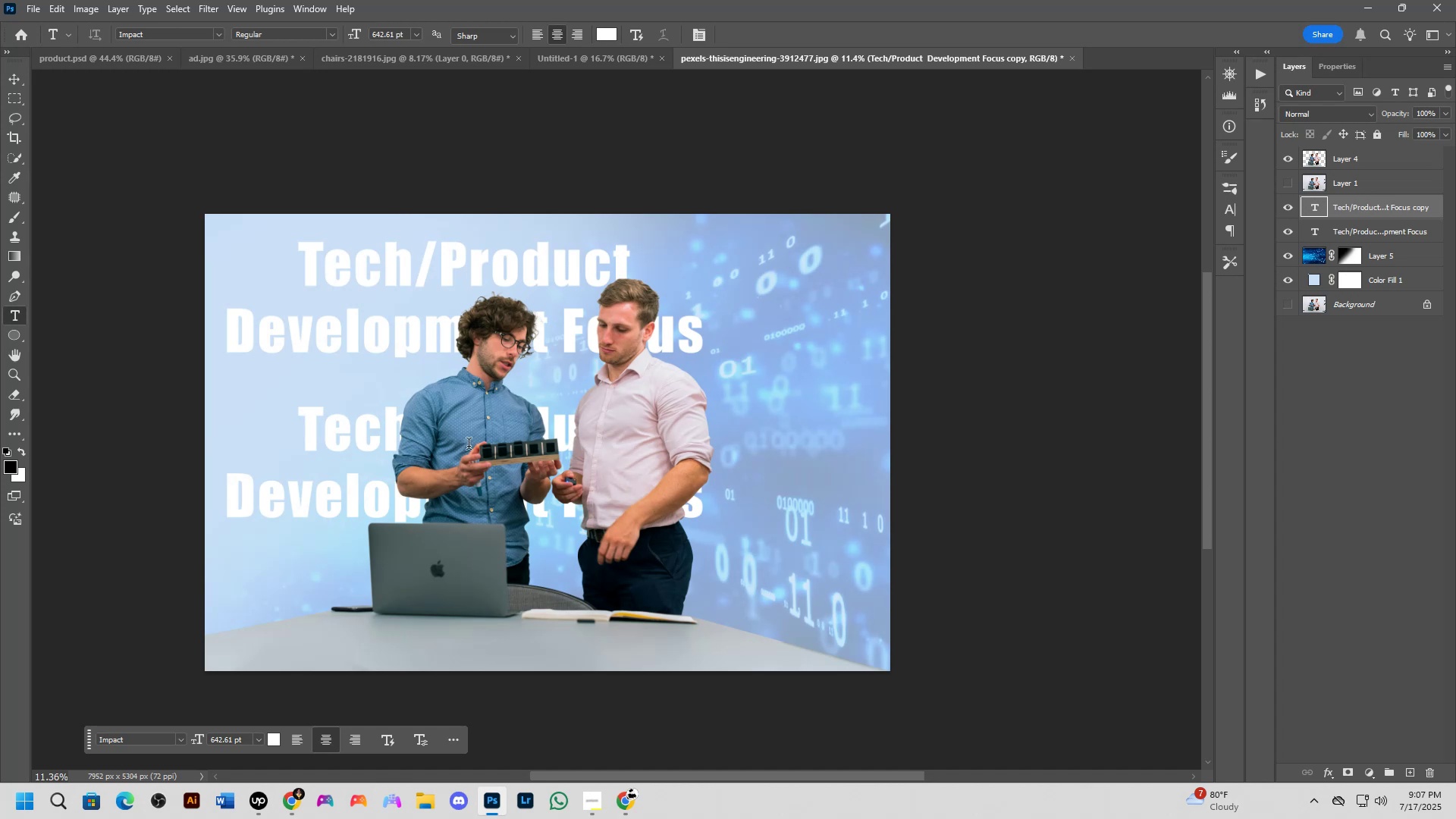 
left_click([332, 497])
 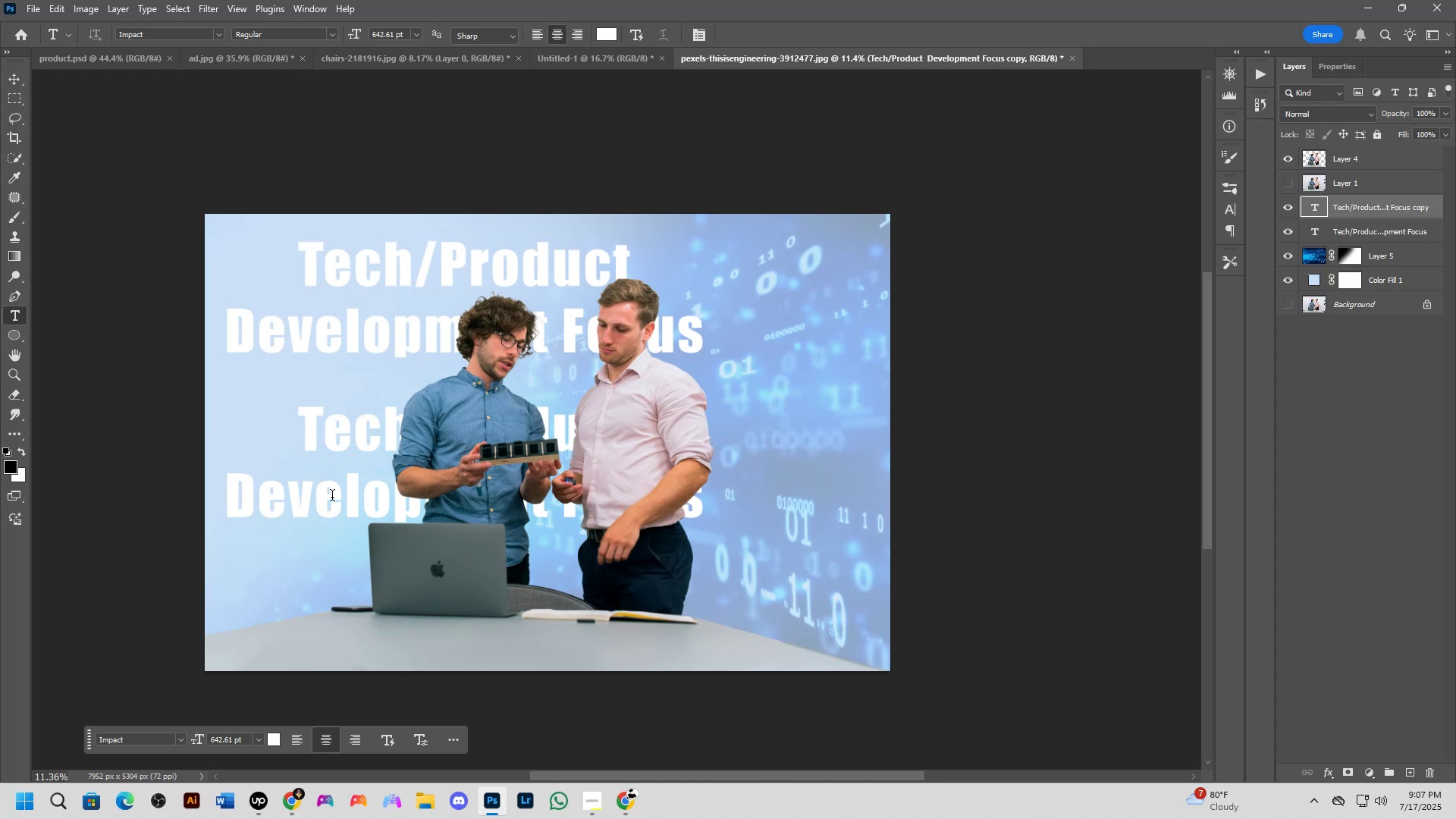 
key(Control+ControlLeft)
 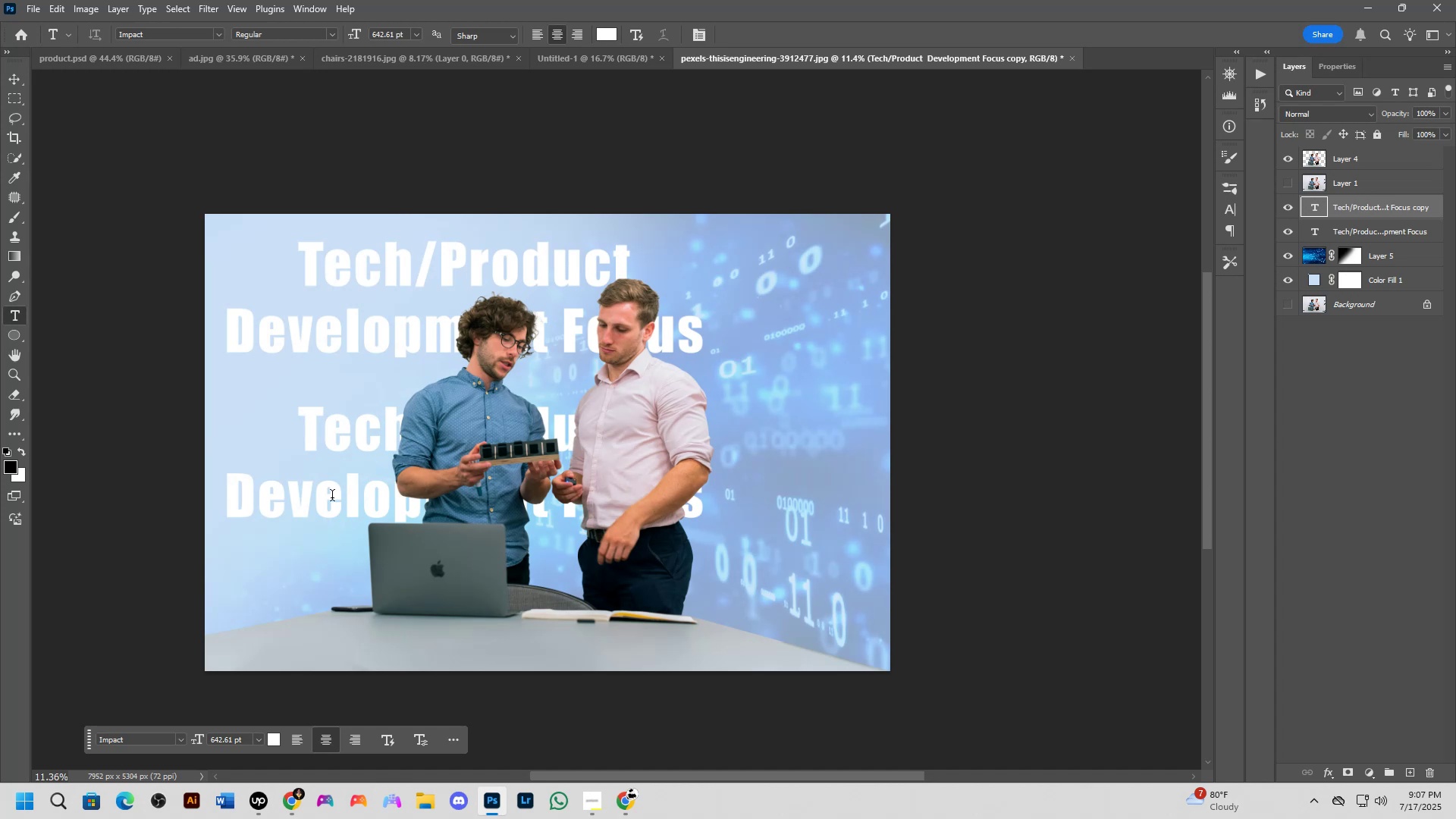 
key(Control+A)
 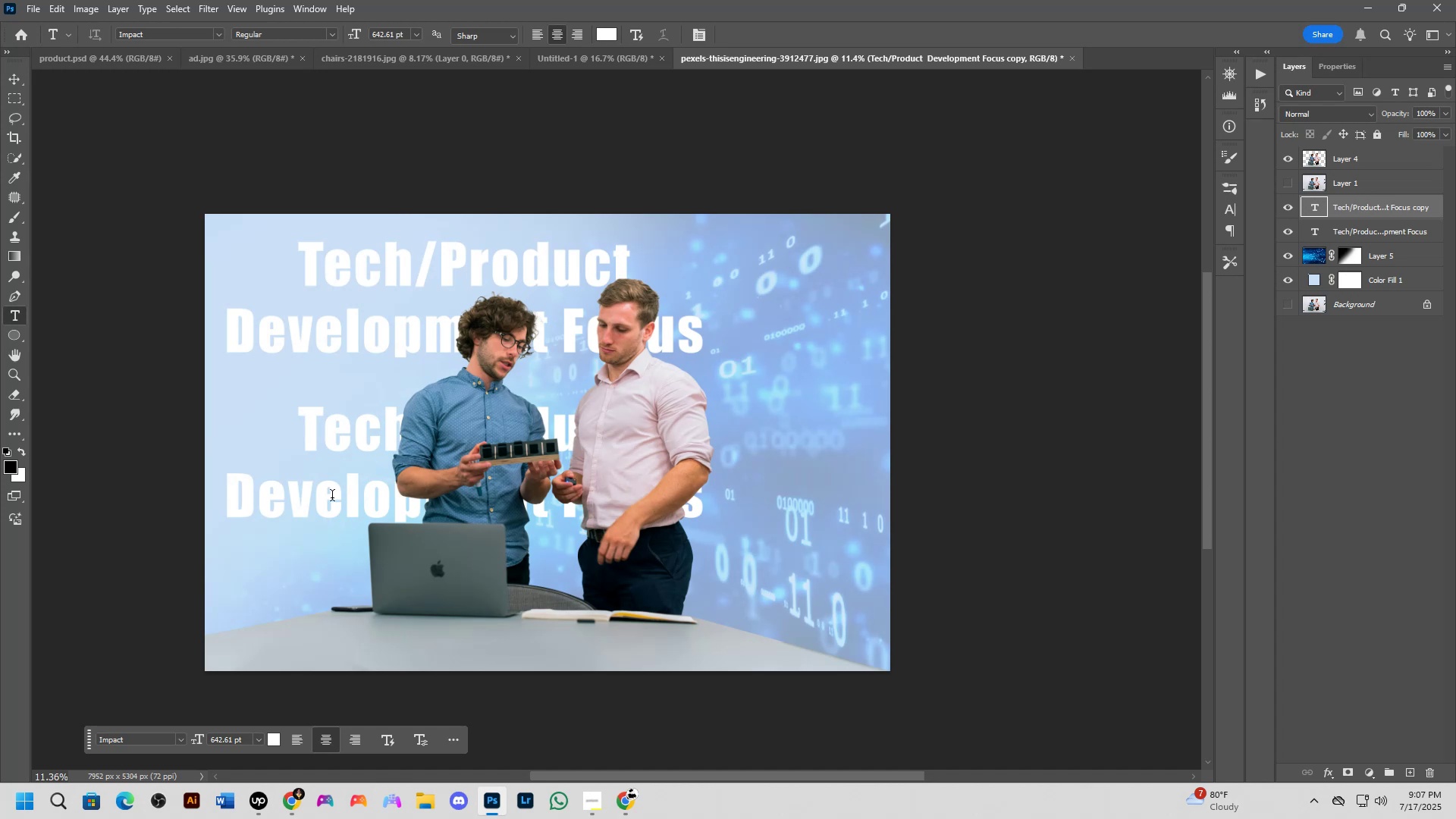 
key(Control+V)
 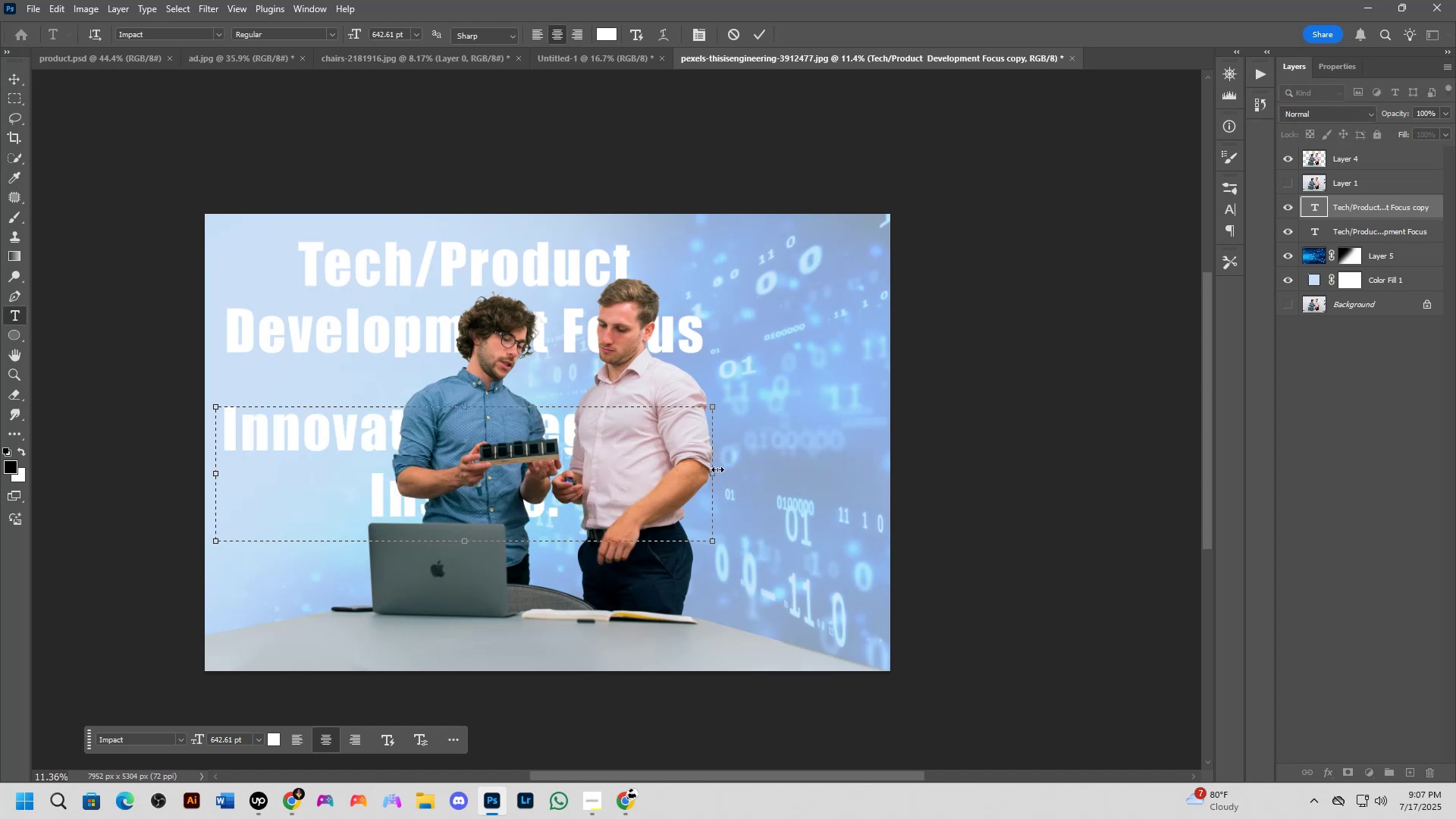 
left_click_drag(start_coordinate=[716, 472], to_coordinate=[646, 453])
 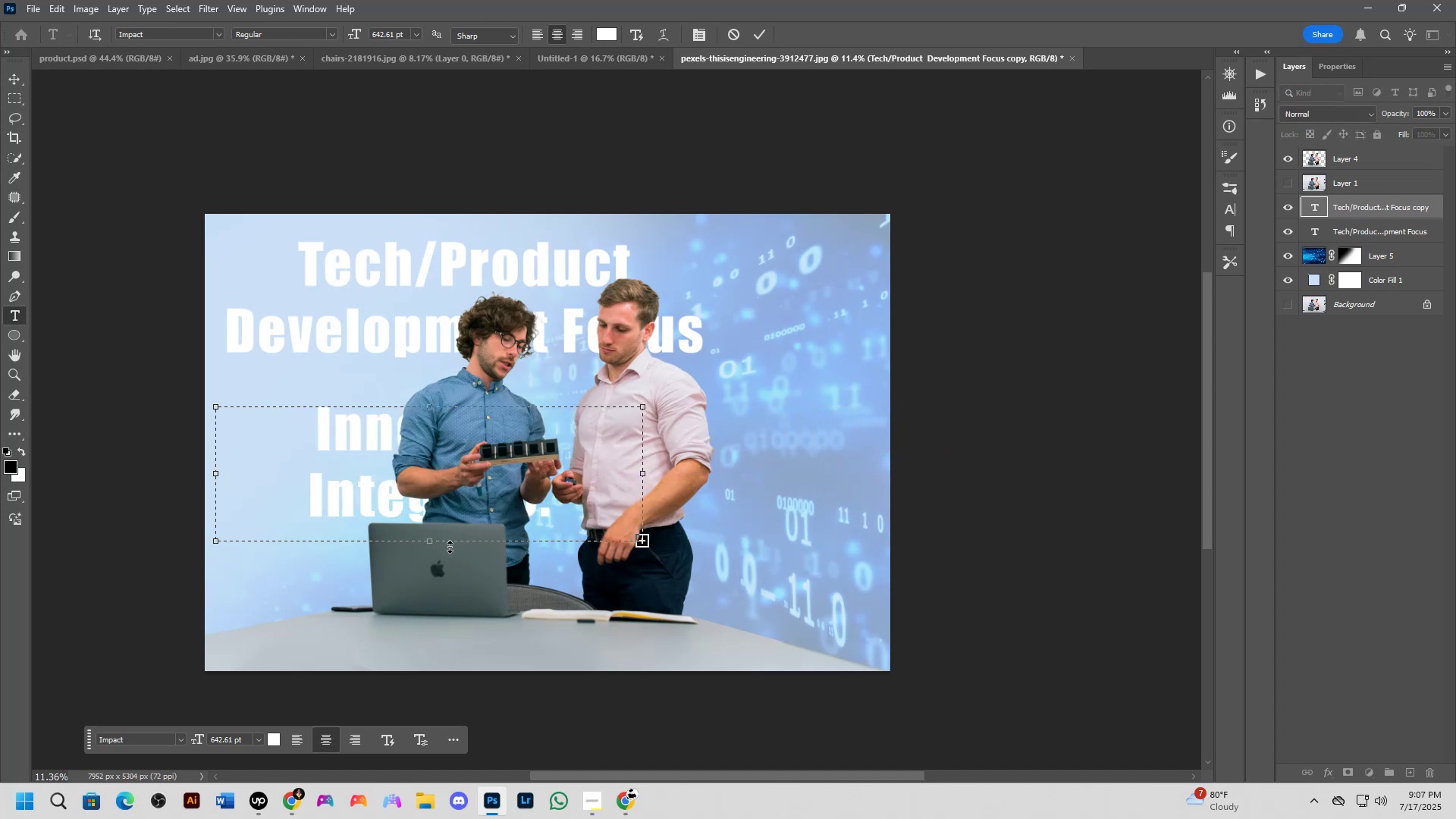 
left_click_drag(start_coordinate=[431, 543], to_coordinate=[429, 620])
 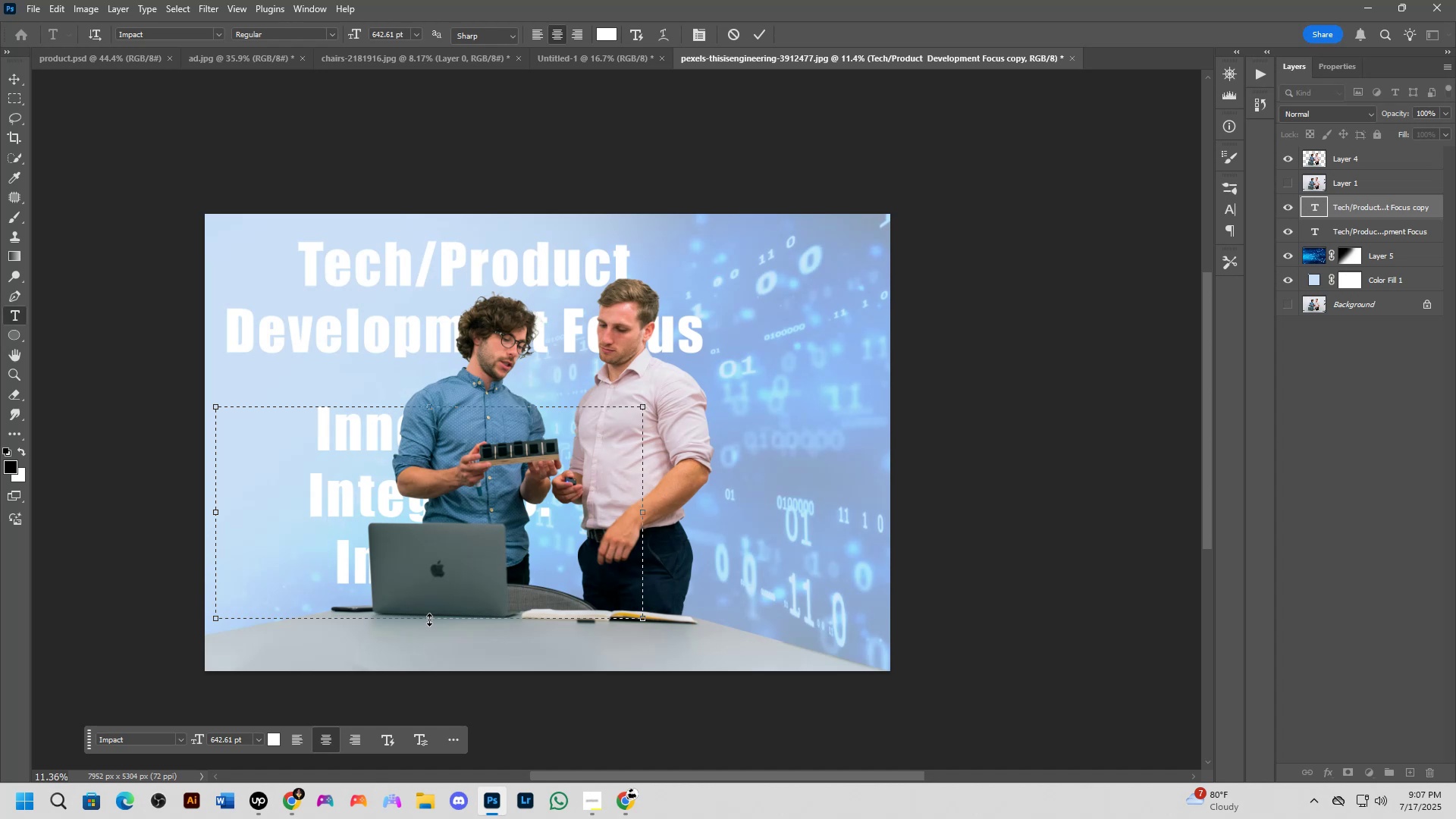 
key(NumpadEnter)
 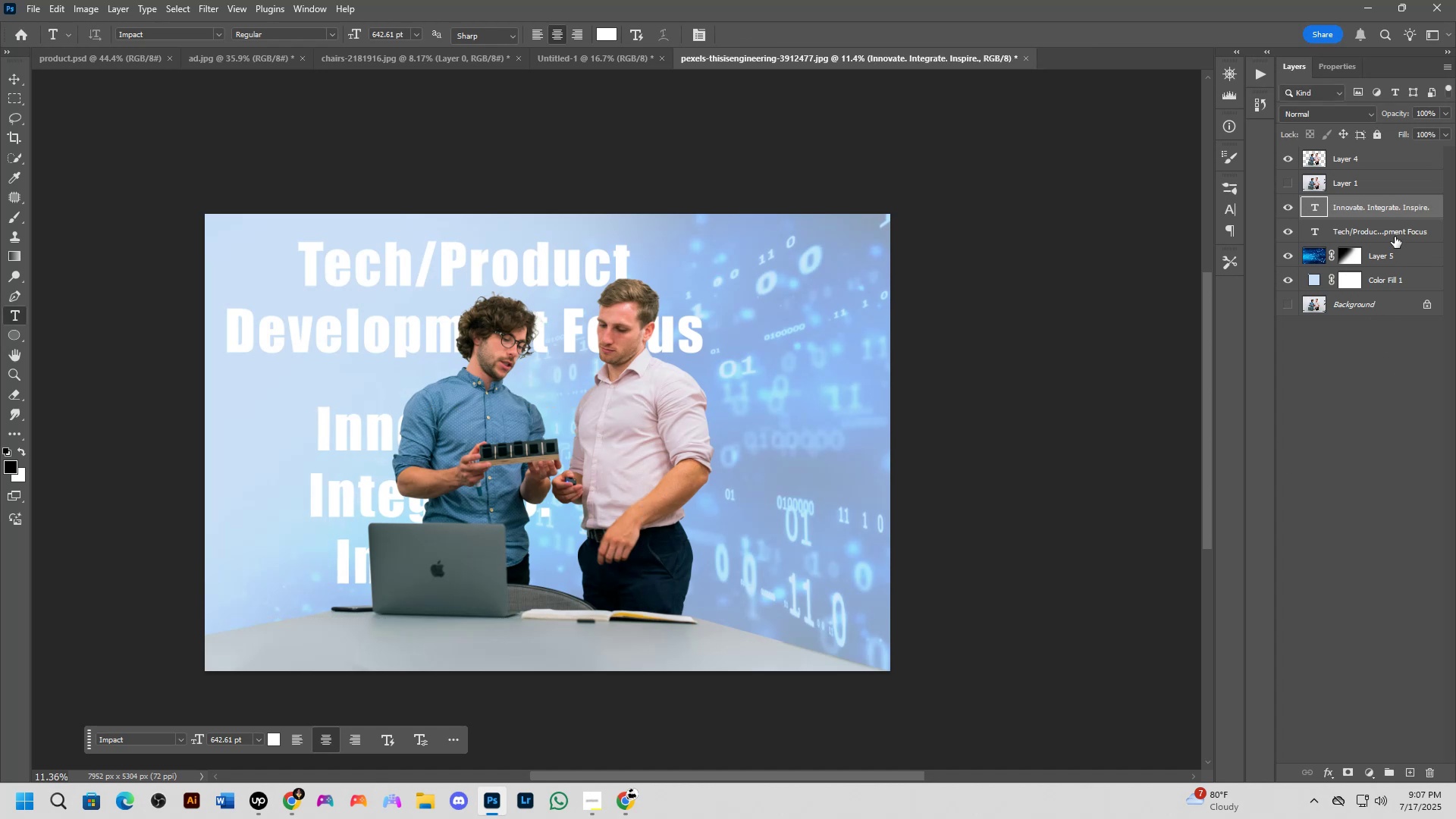 
left_click_drag(start_coordinate=[1407, 212], to_coordinate=[1388, 148])
 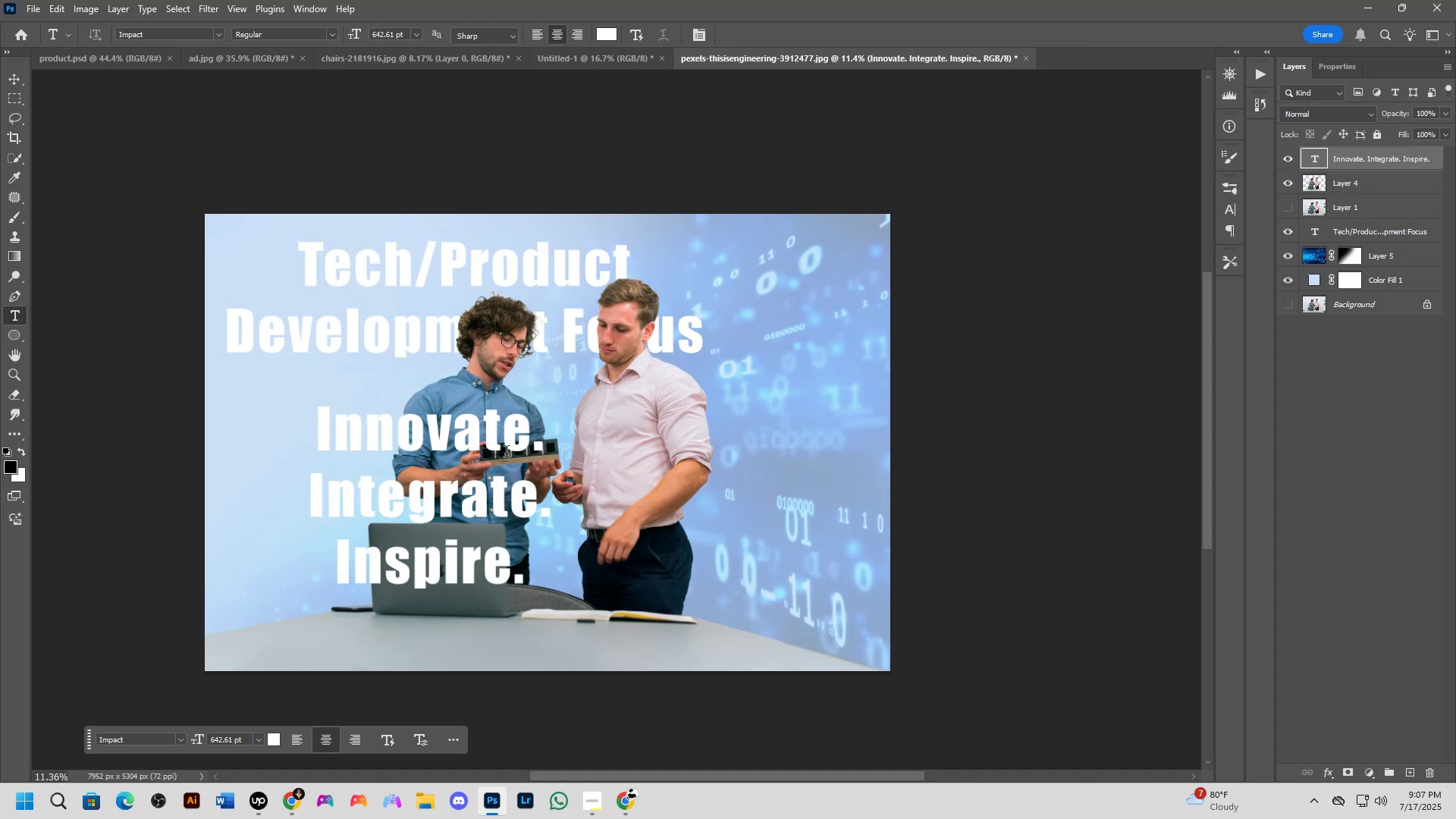 
left_click([494, 439])
 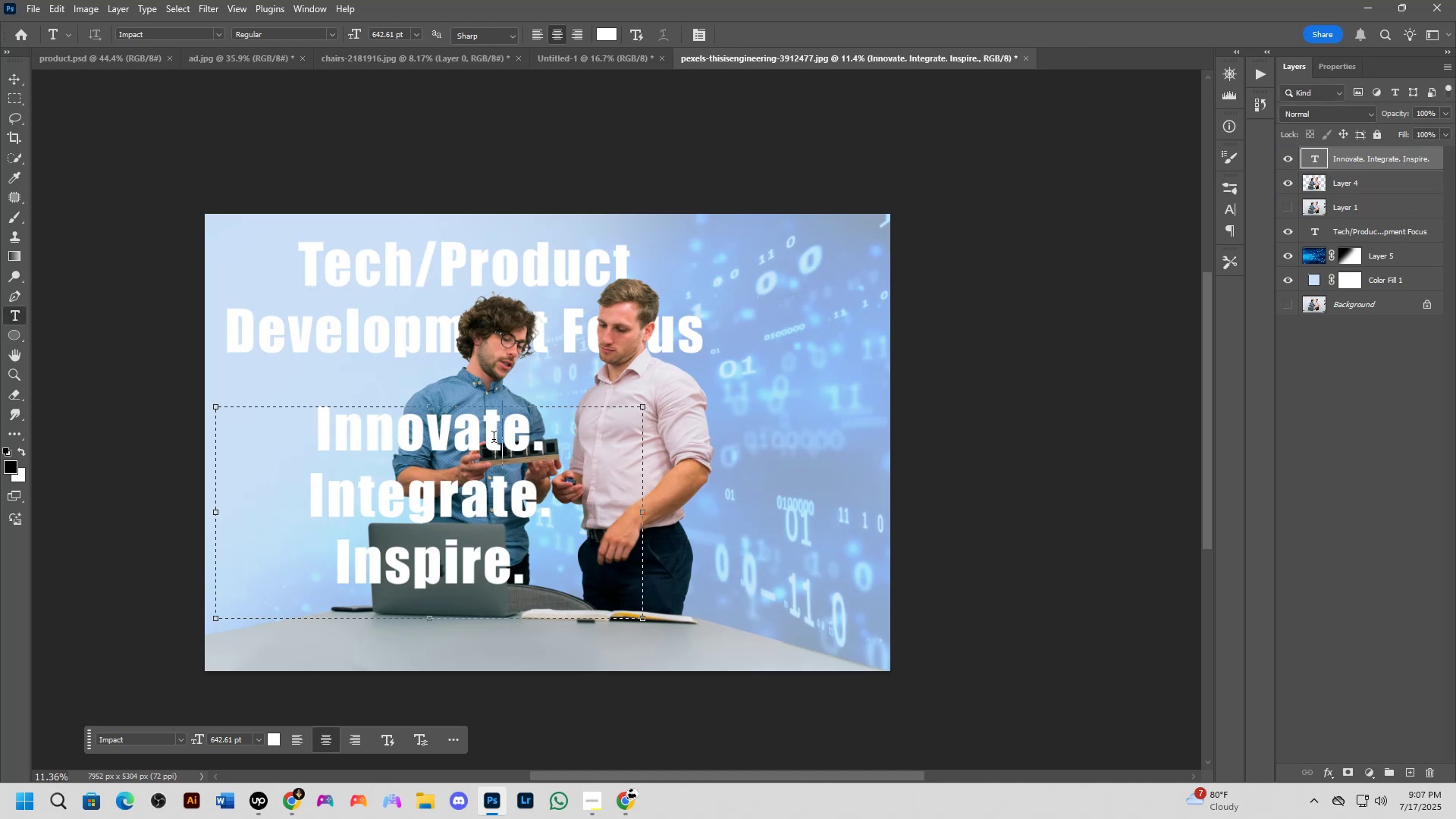 
key(Control+A)
 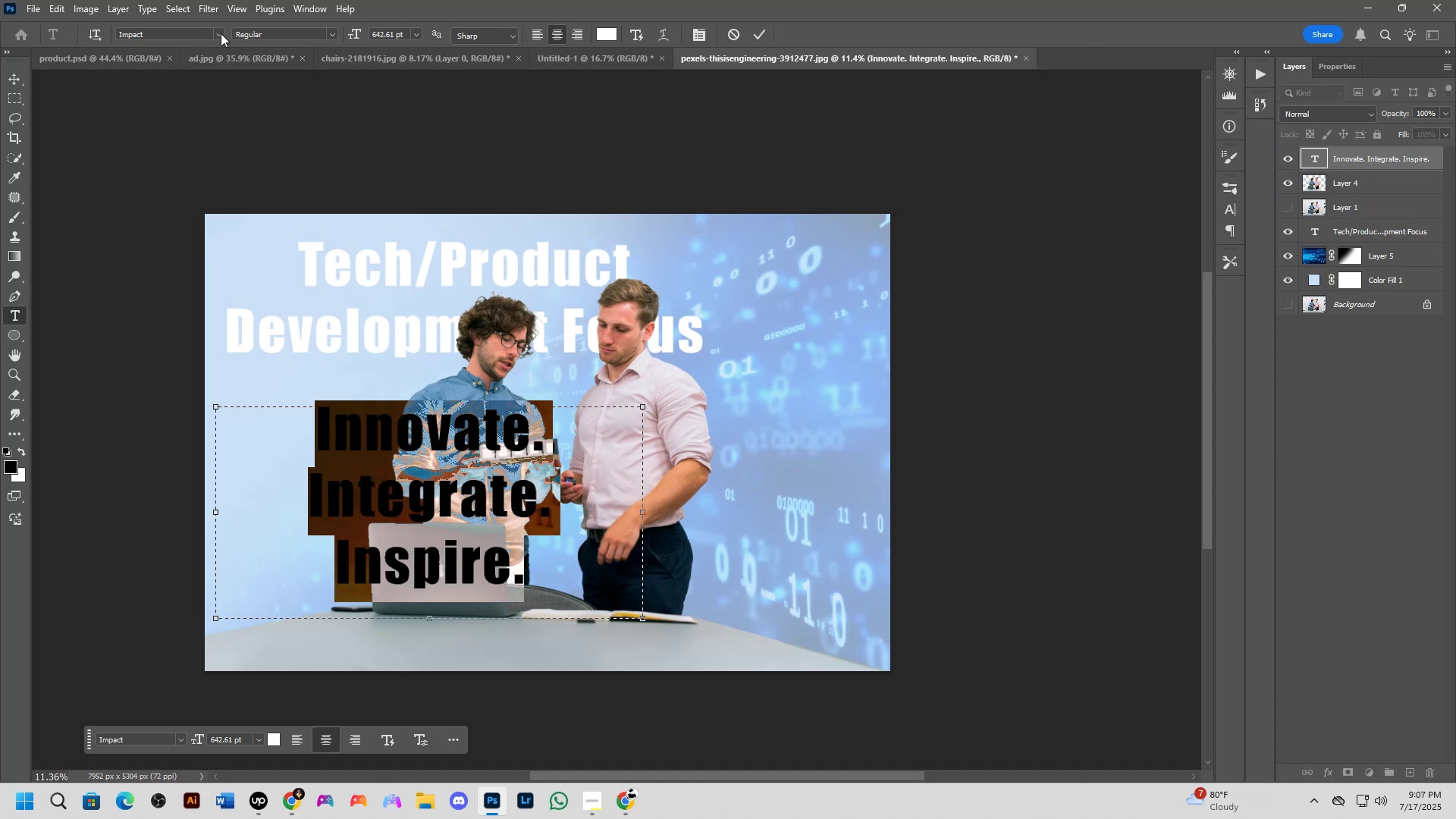 
left_click([221, 33])
 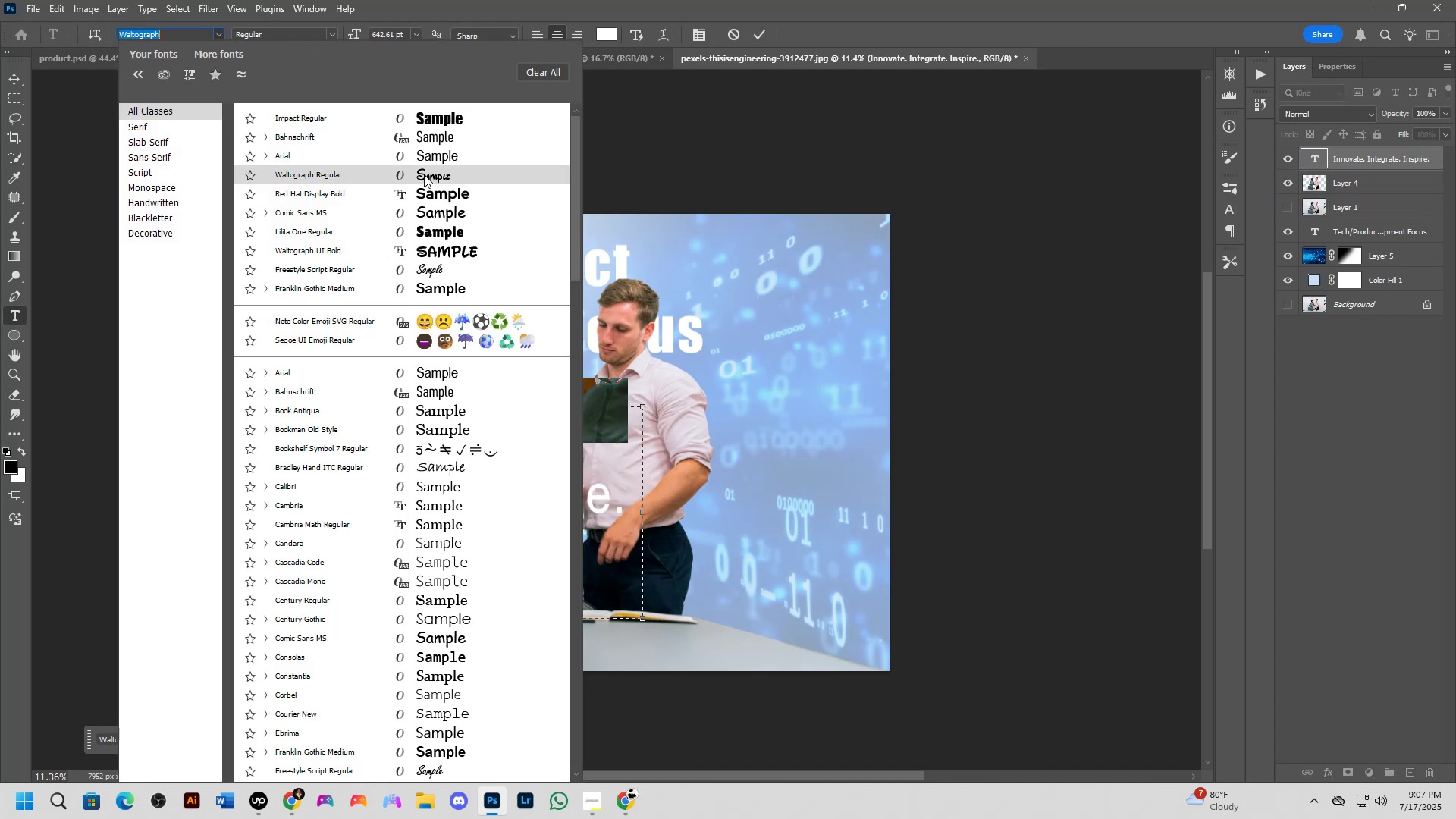 
left_click([437, 189])
 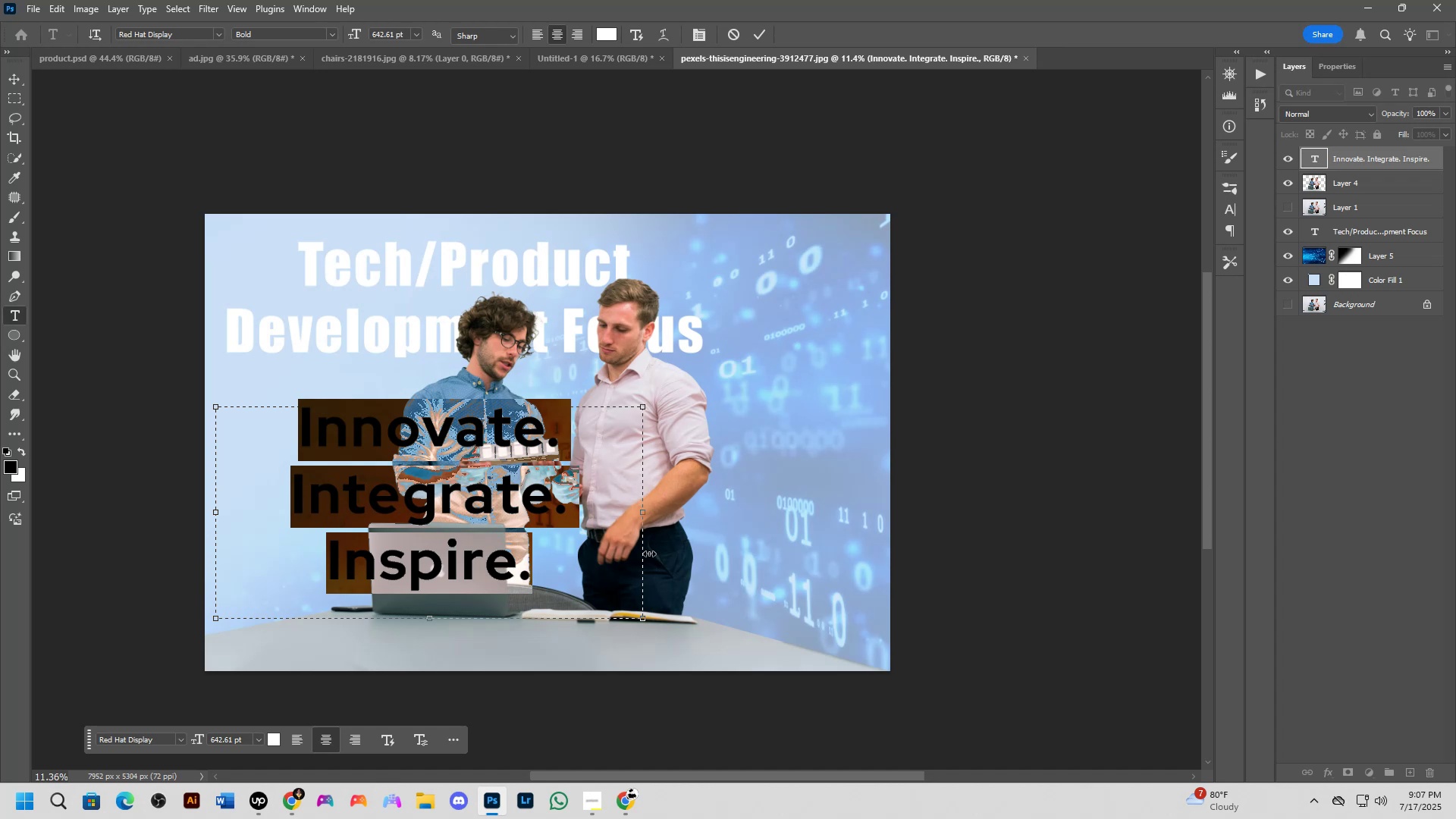 
left_click_drag(start_coordinate=[642, 621], to_coordinate=[538, 599])
 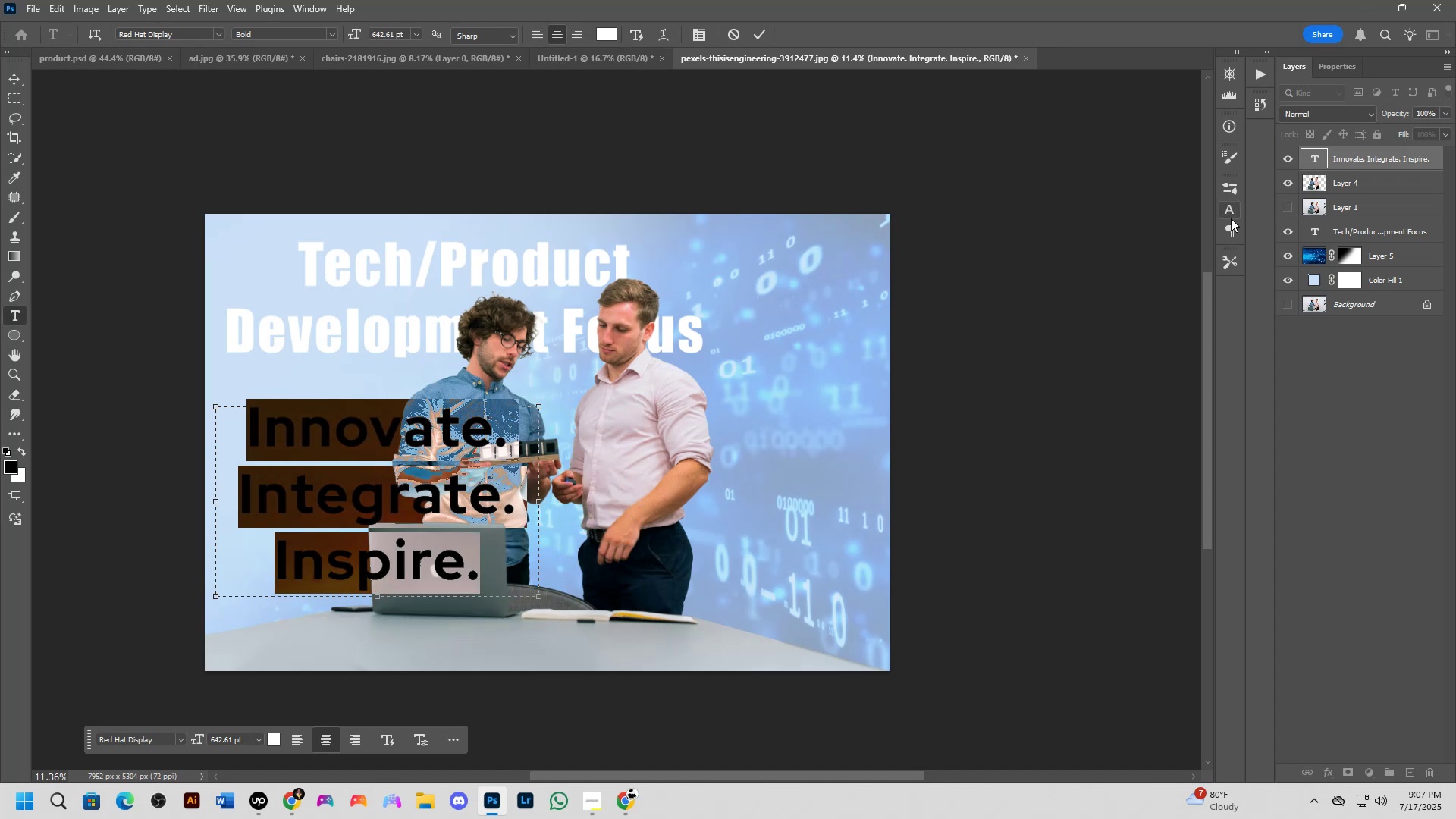 
left_click([1231, 214])
 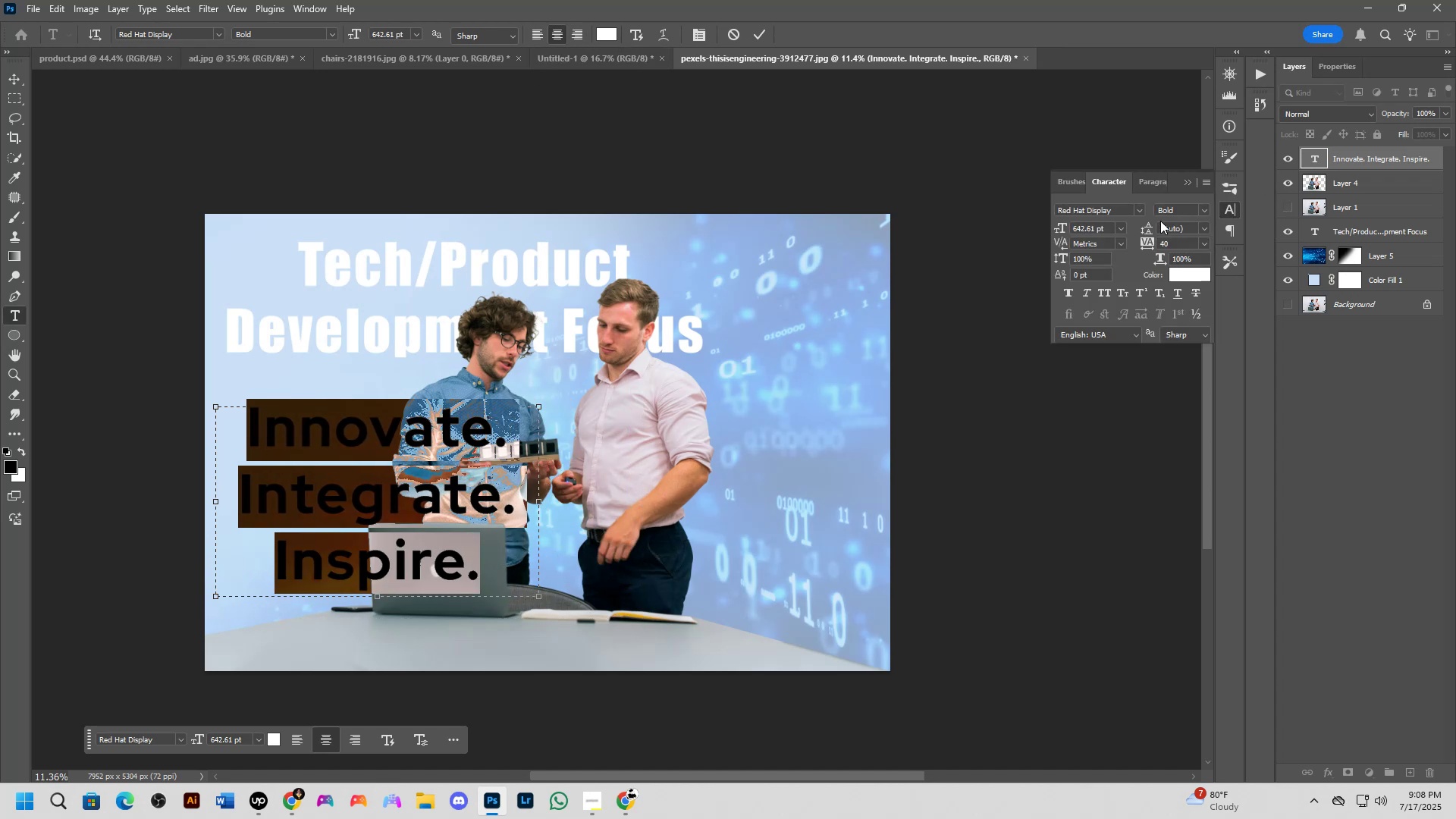 
left_click_drag(start_coordinate=[1149, 225], to_coordinate=[988, 248])
 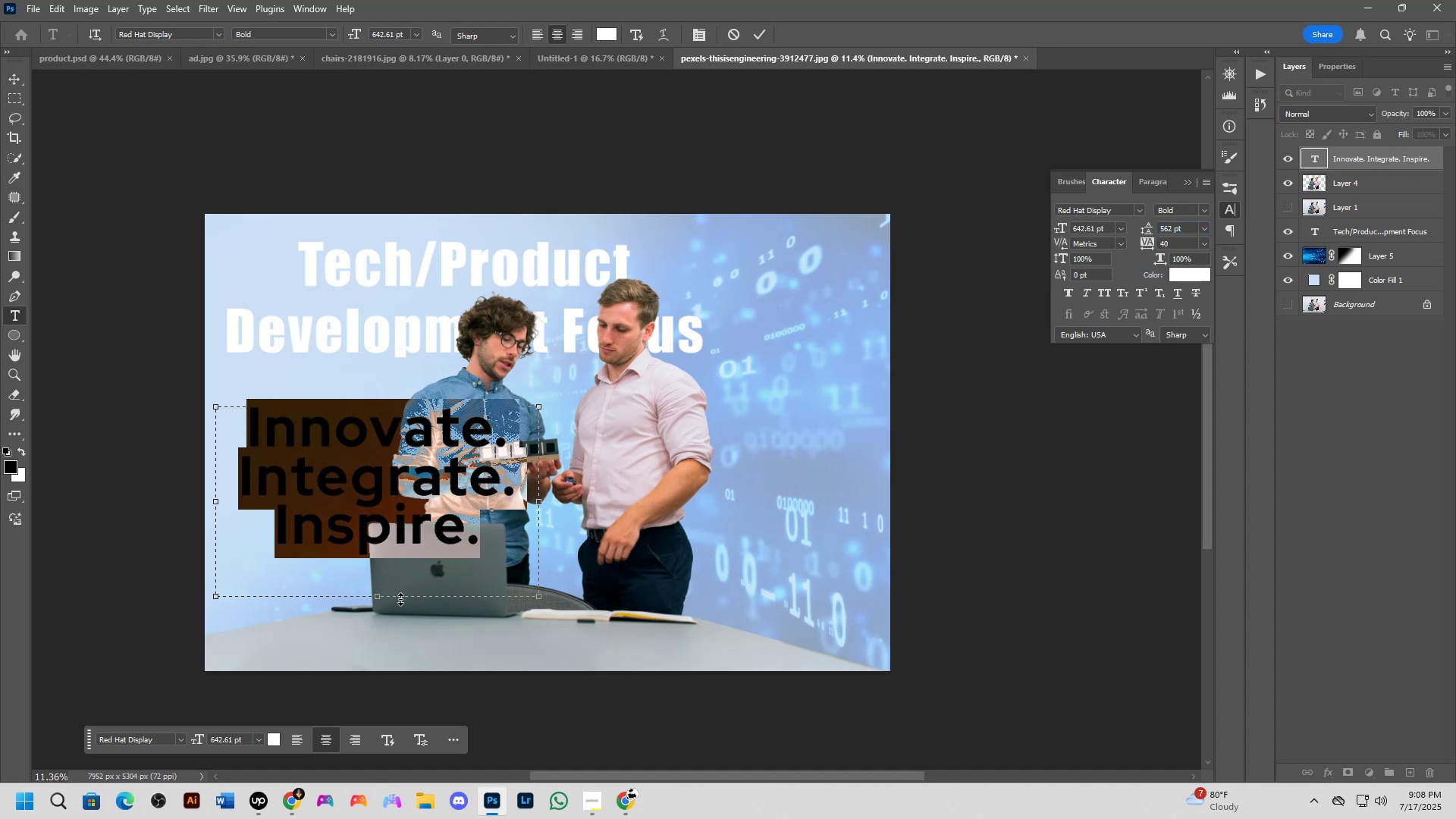 
left_click_drag(start_coordinate=[376, 597], to_coordinate=[384, 553])
 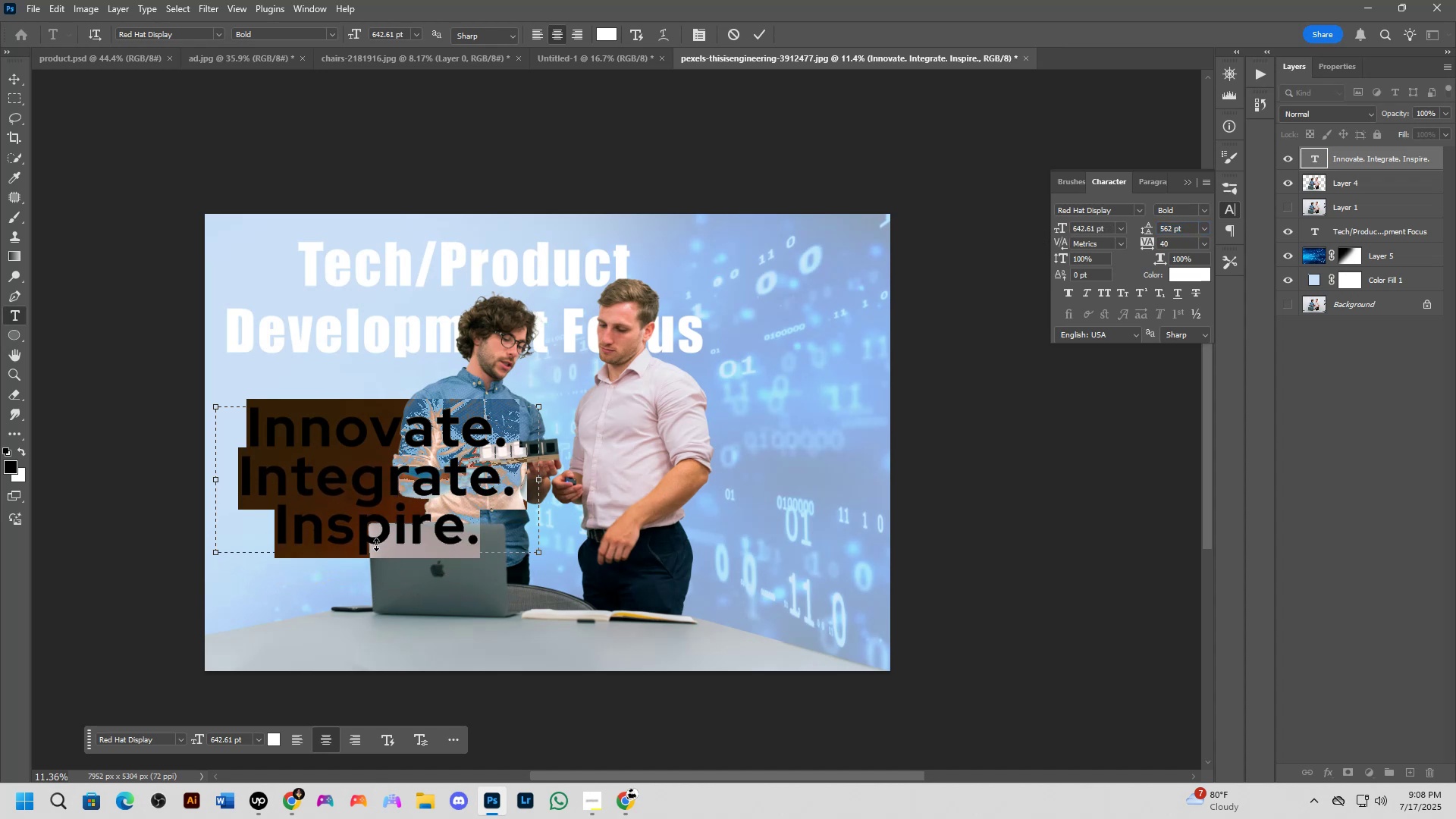 
key(NumpadEnter)
 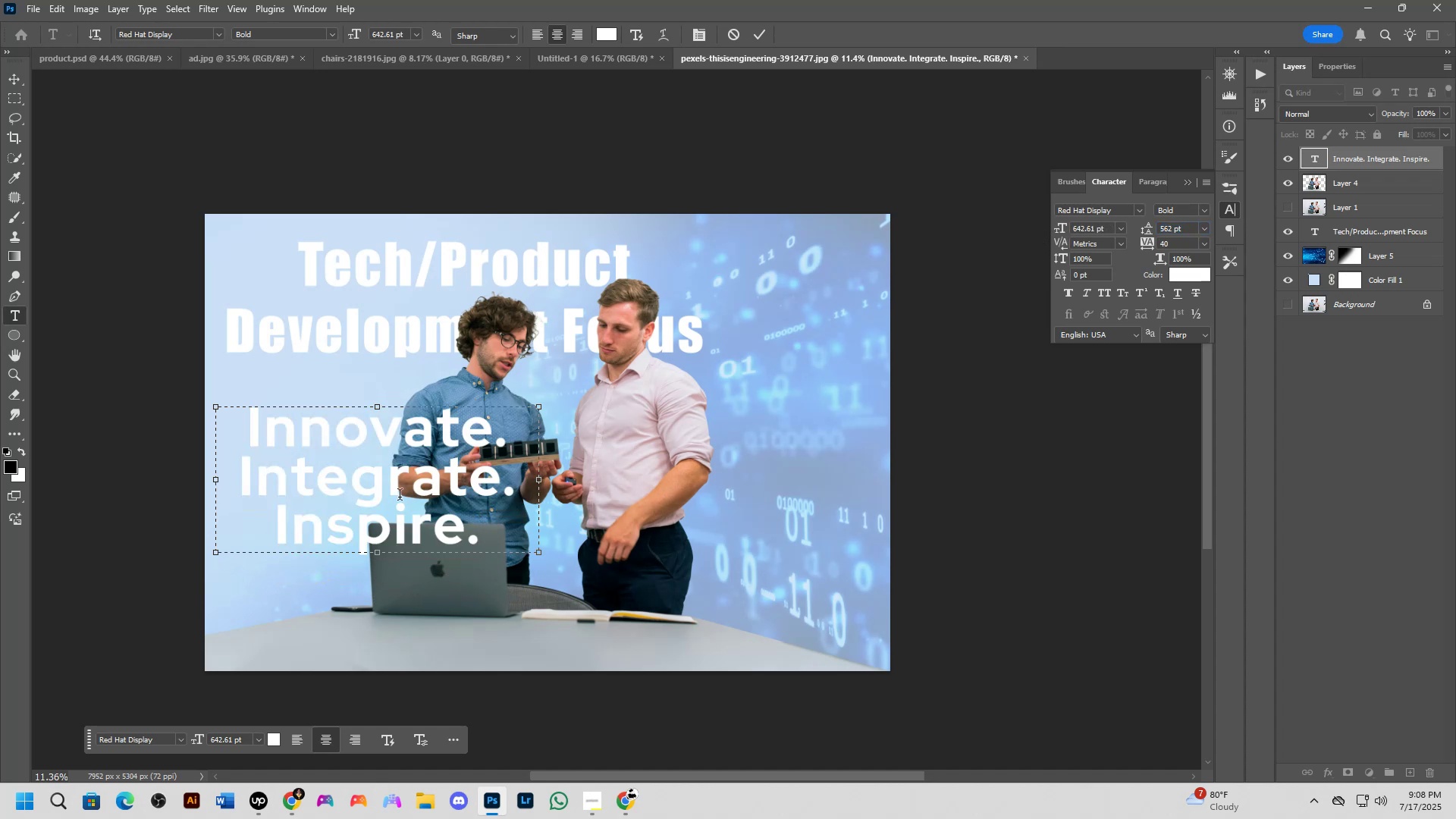 
key(Control+T)
 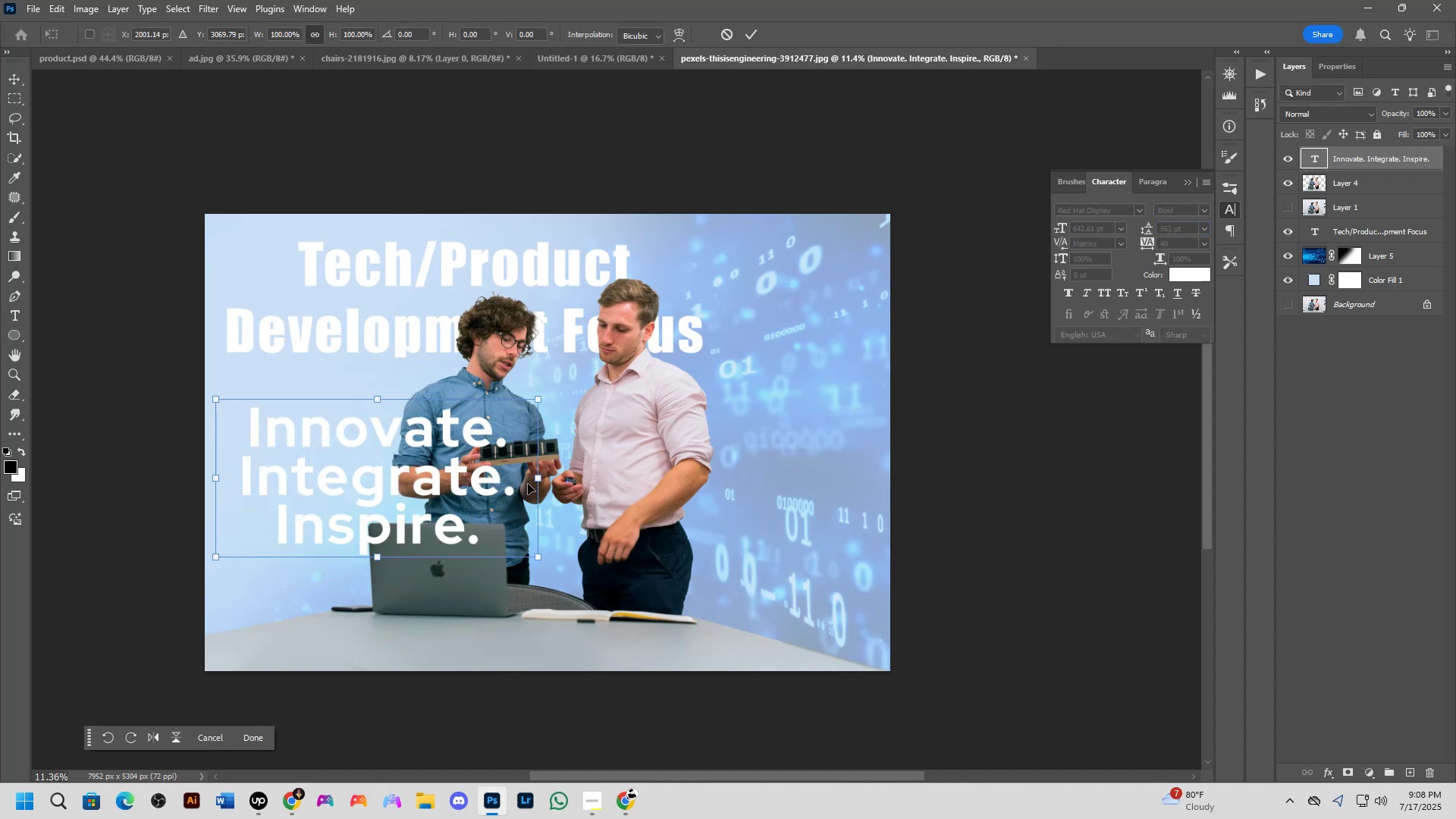 
left_click_drag(start_coordinate=[537, 482], to_coordinate=[340, 479])
 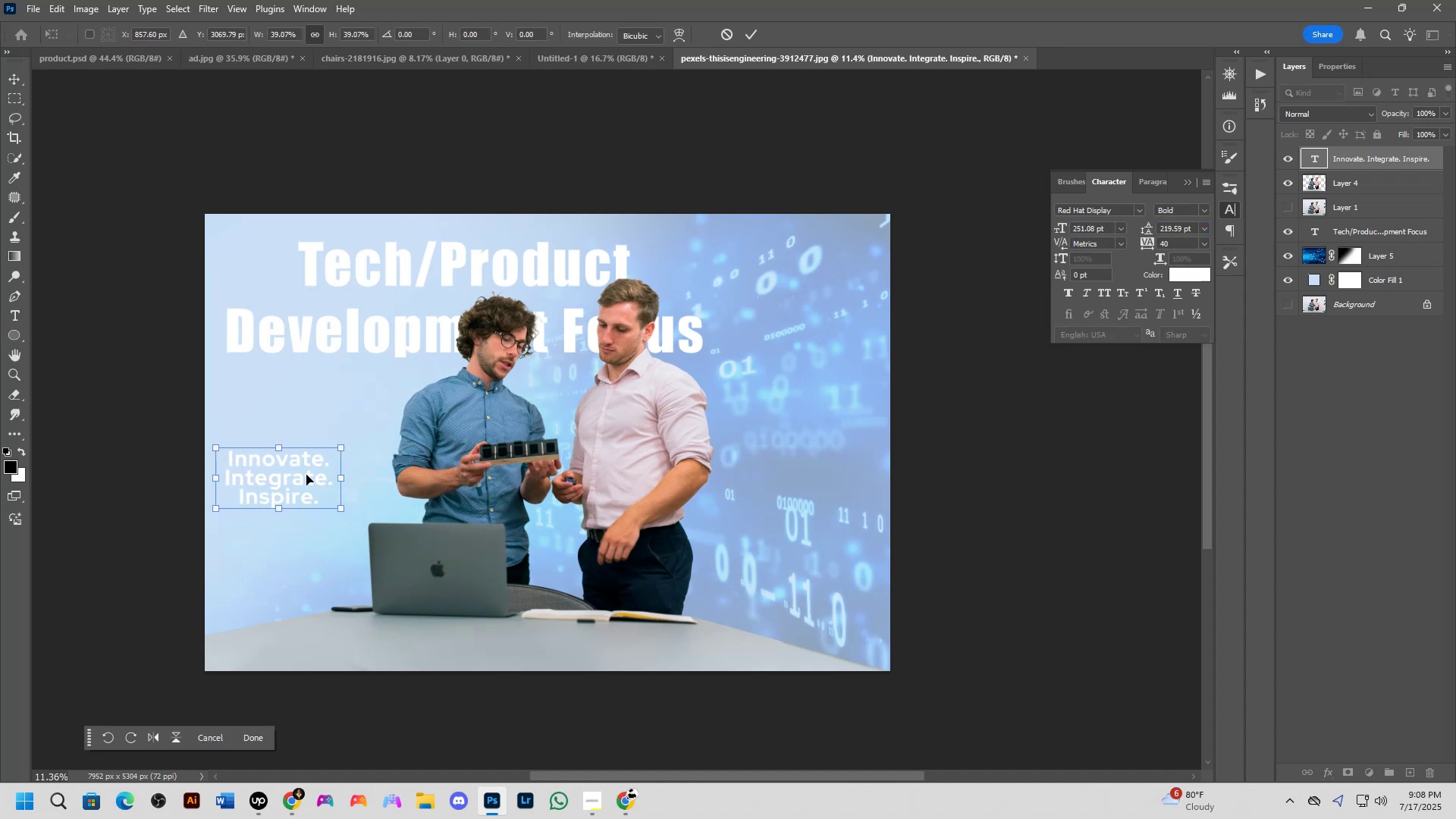 
left_click_drag(start_coordinate=[306, 475], to_coordinate=[306, 626])
 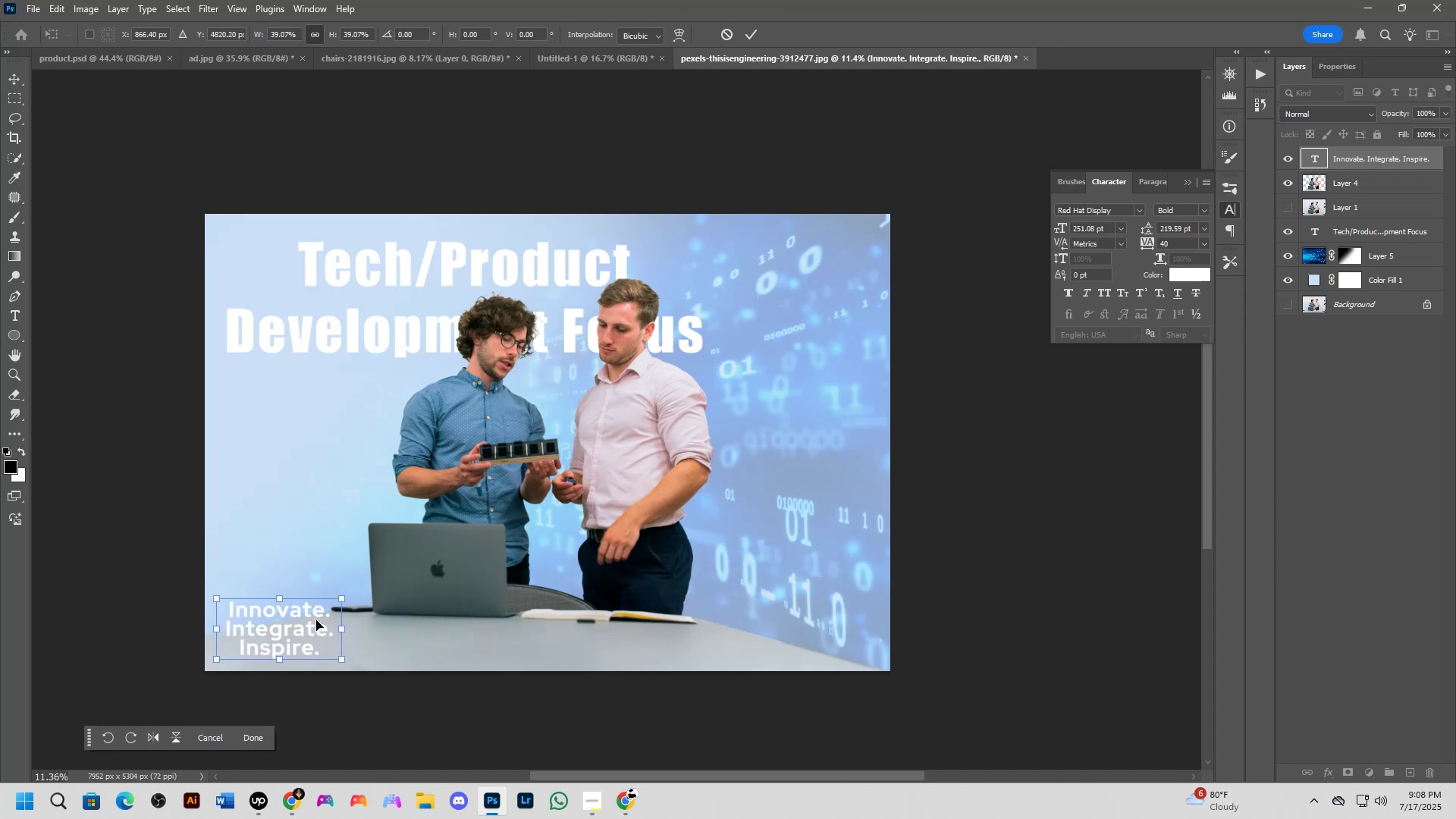 
hold_key(key=ControlLeft, duration=1.14)
 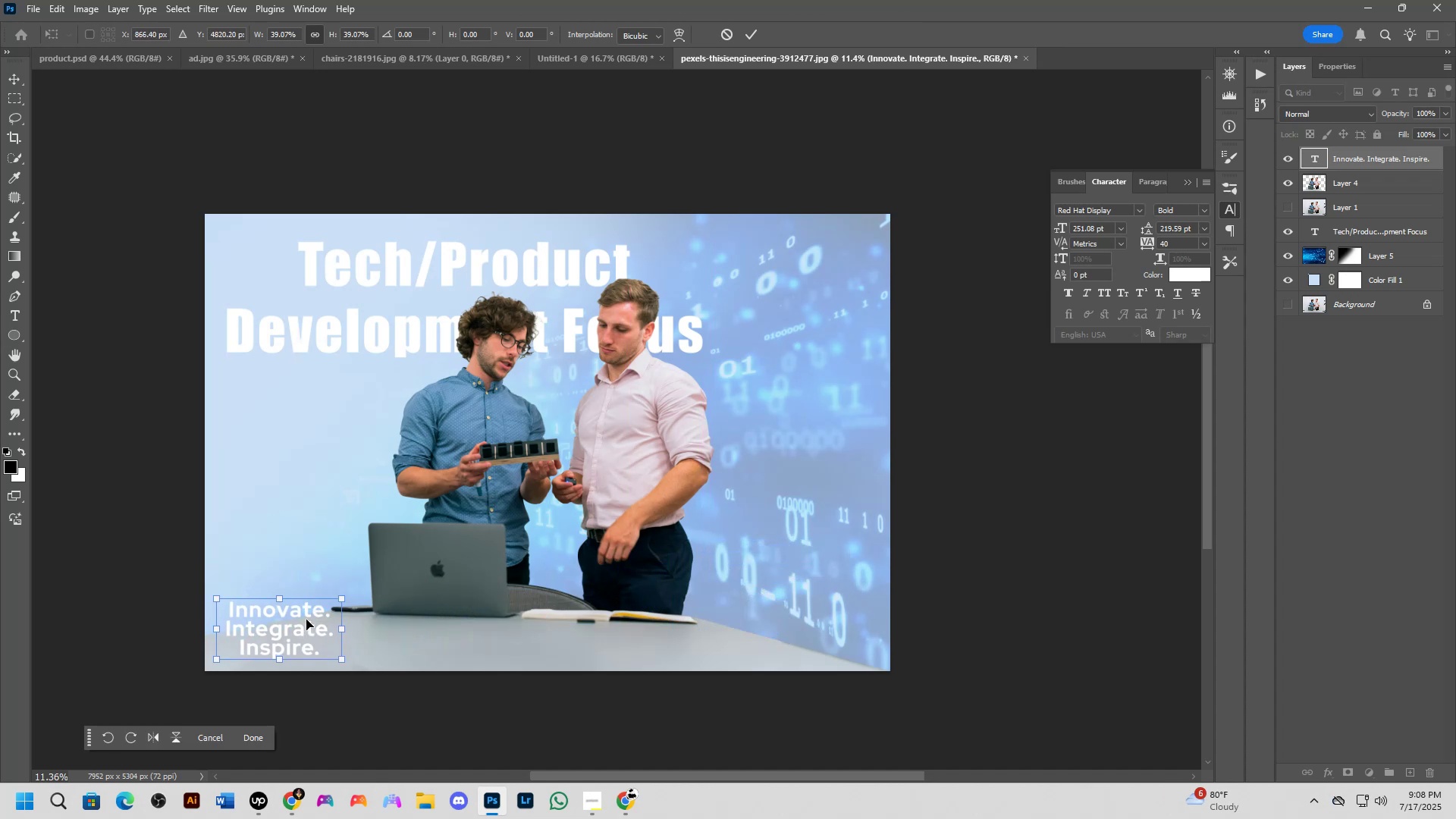 
key(NumpadEnter)
 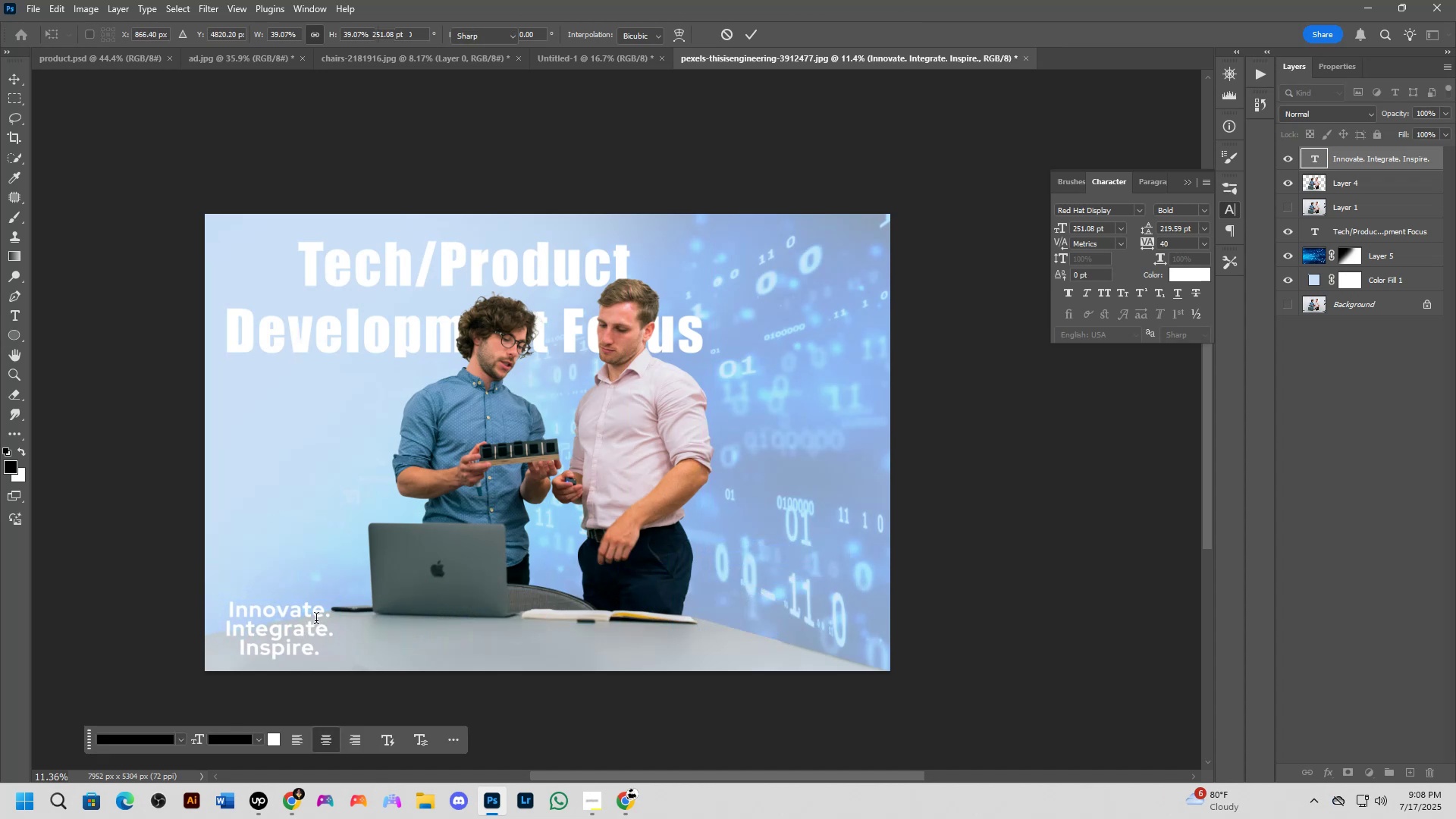 
scroll: coordinate [315, 624], scroll_direction: up, amount: 3.0
 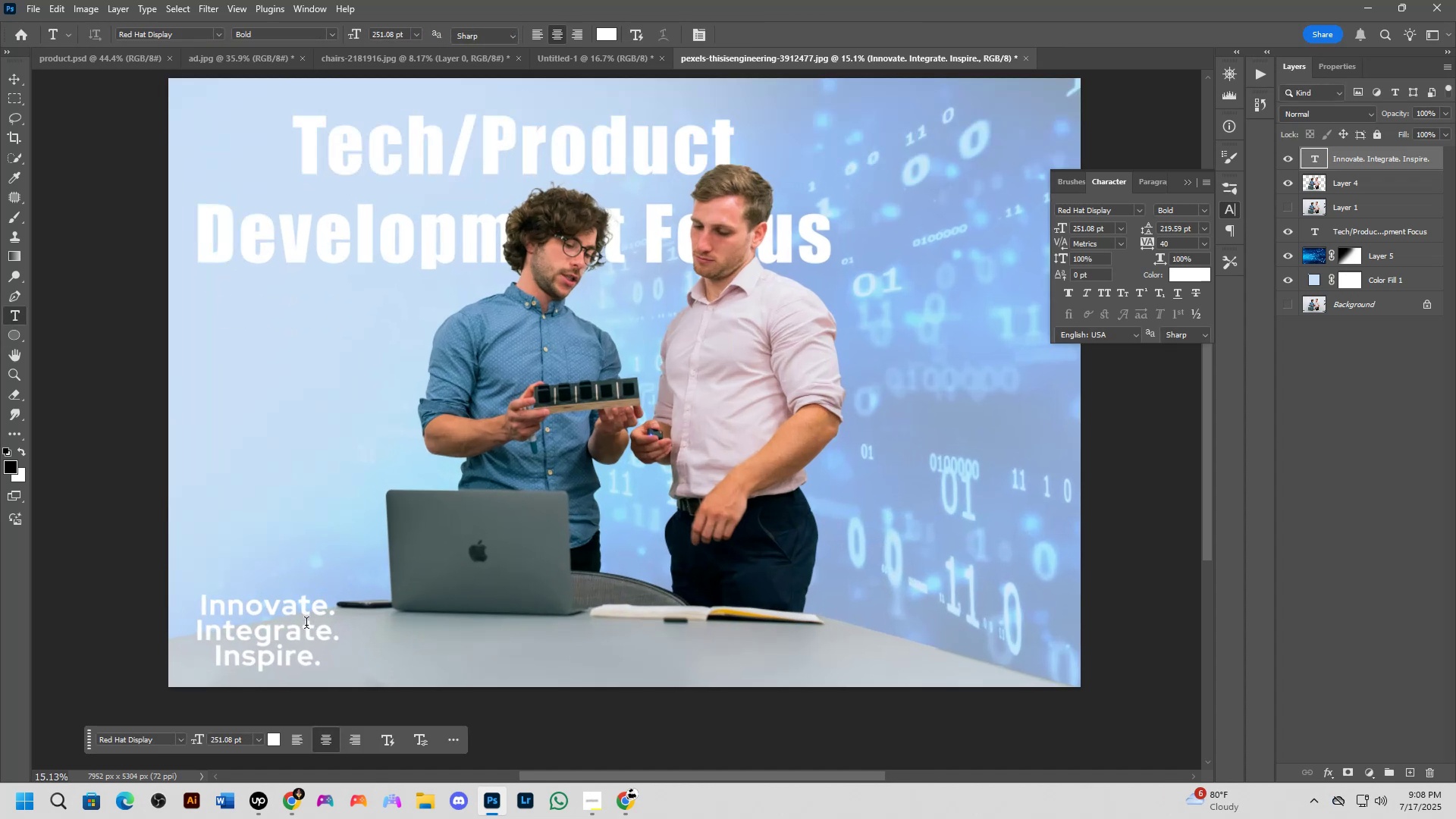 
left_click([306, 625])
 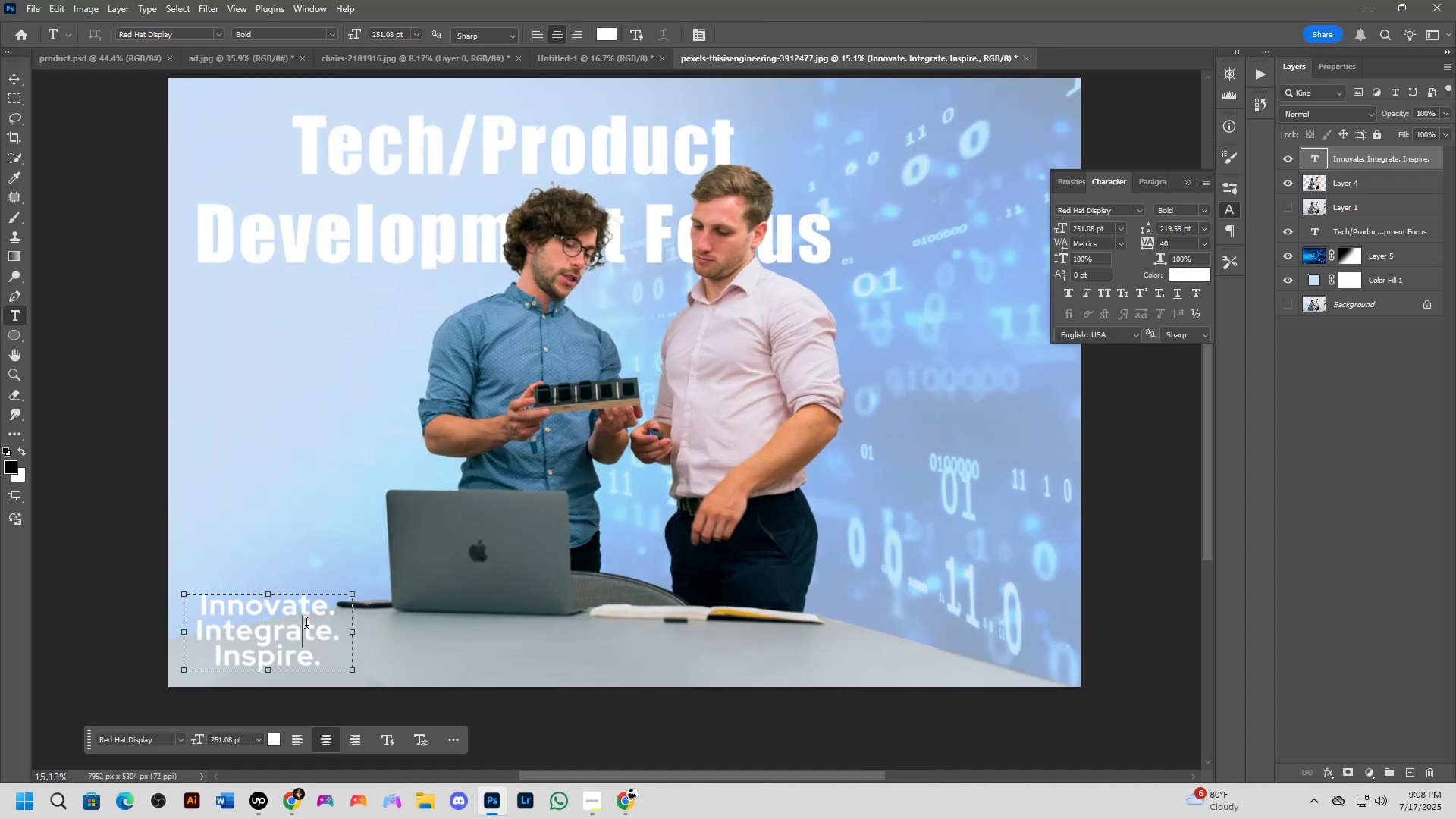 
key(Control+A)
 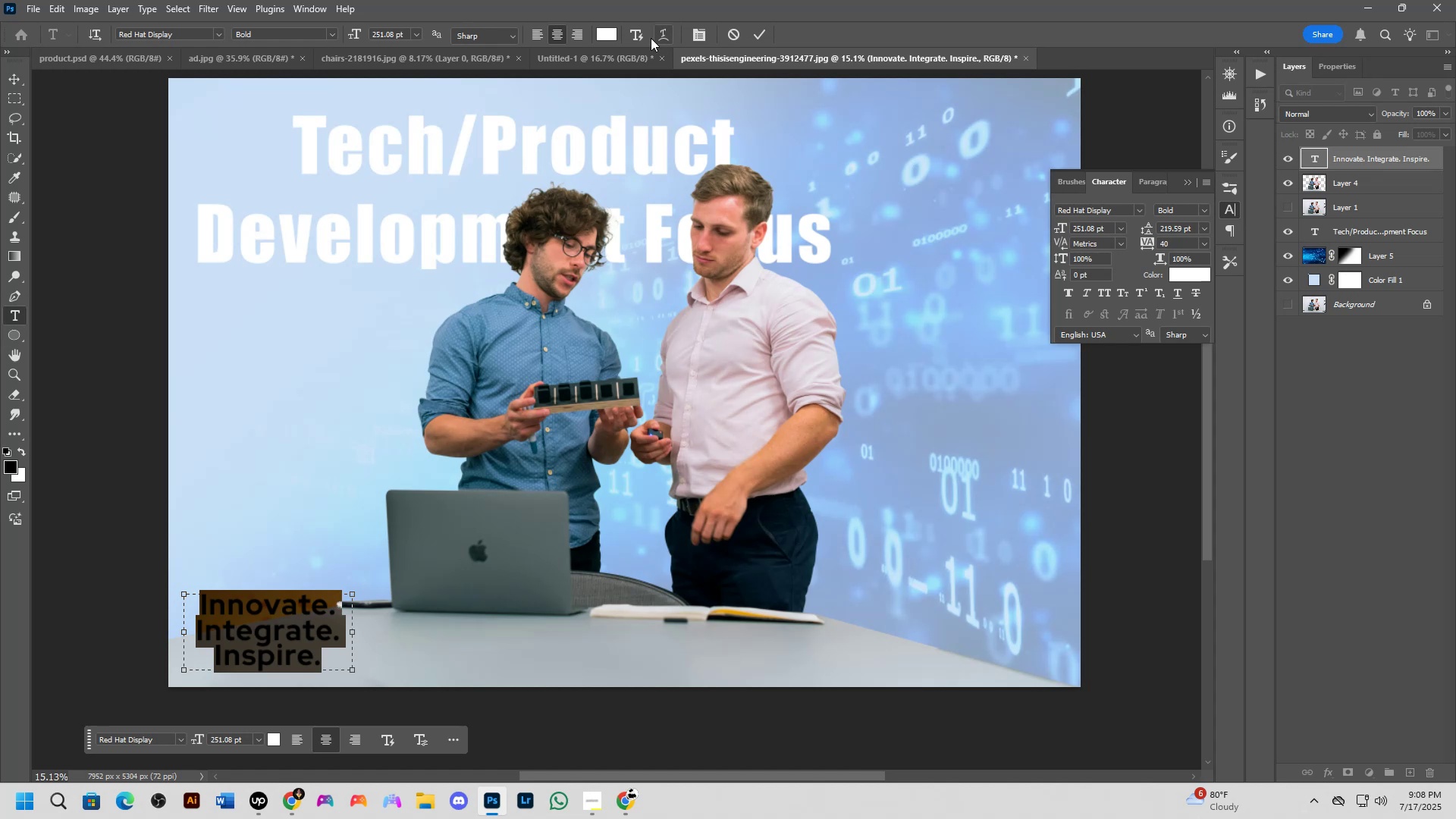 
left_click([601, 36])
 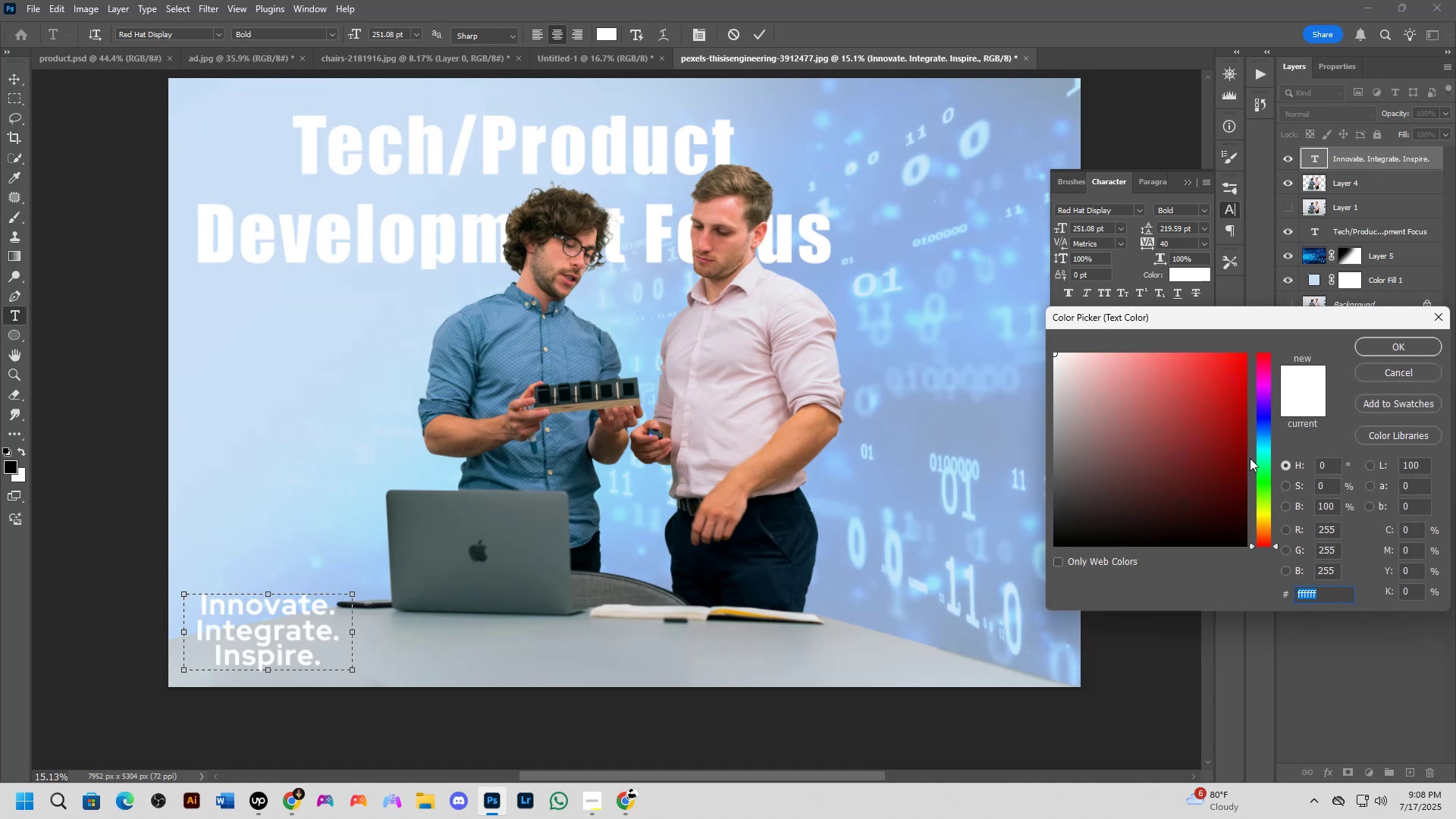 
left_click([1266, 453])
 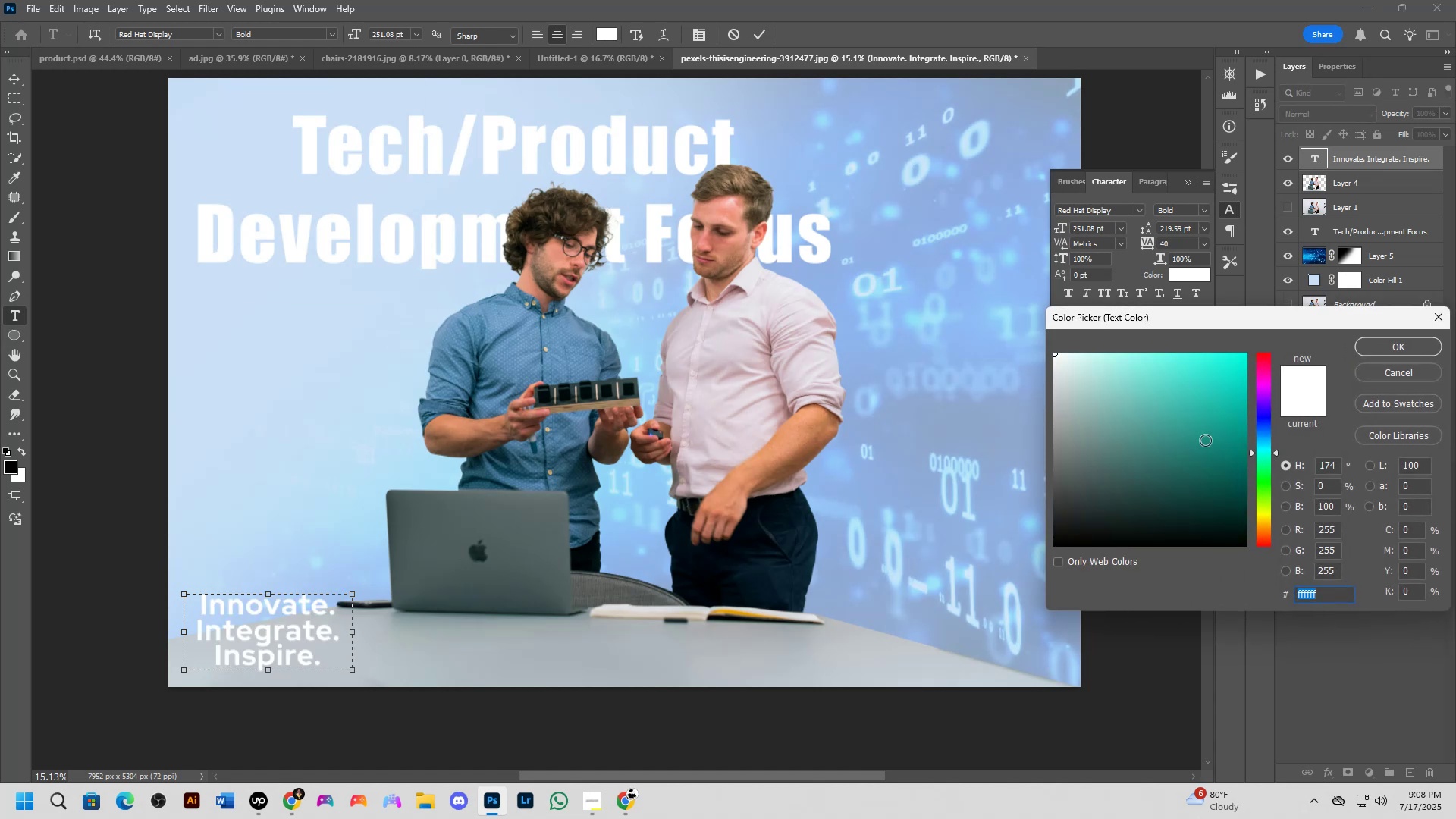 
left_click_drag(start_coordinate=[1173, 427], to_coordinate=[1166, 383])
 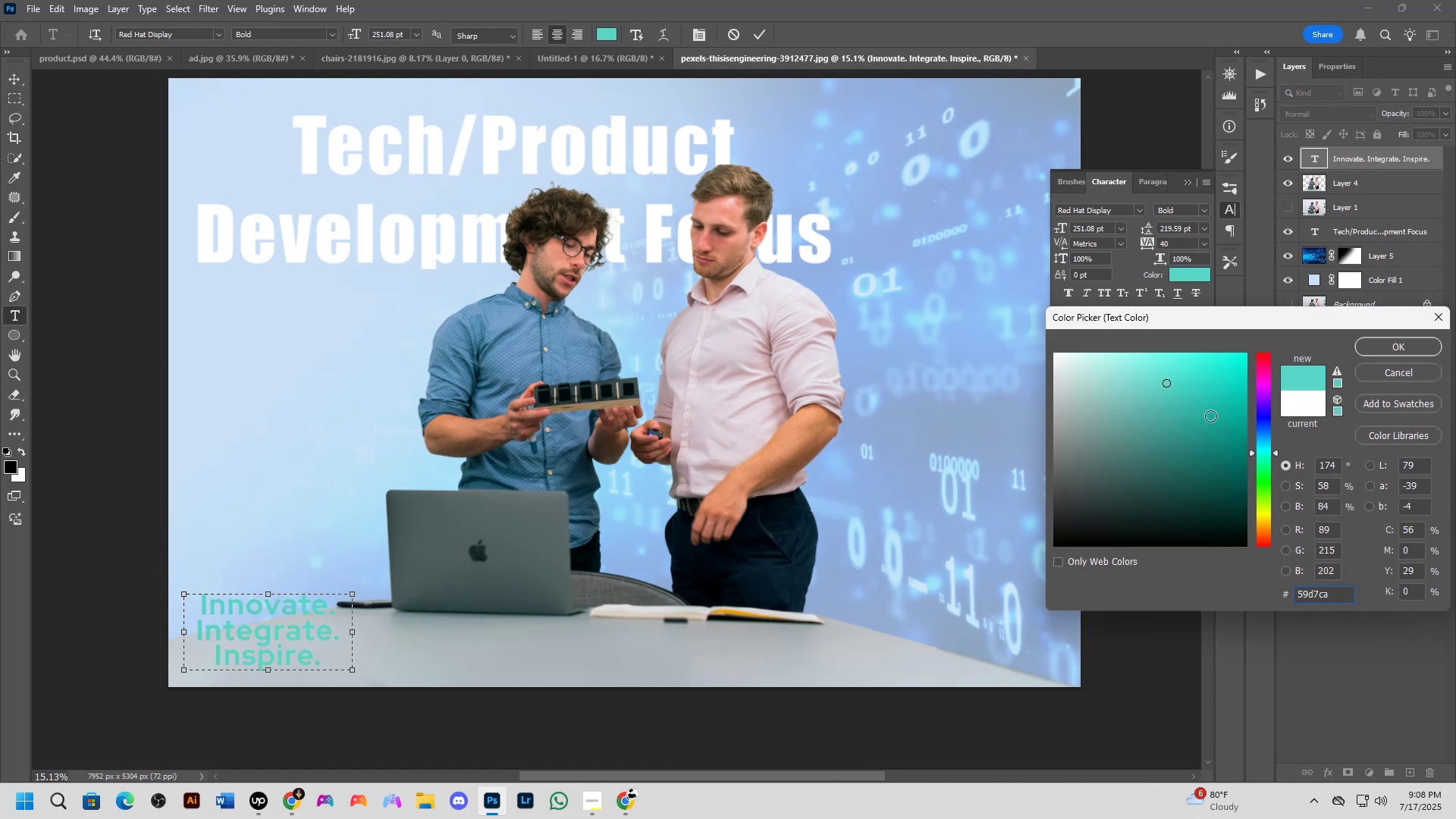 
left_click([999, 375])
 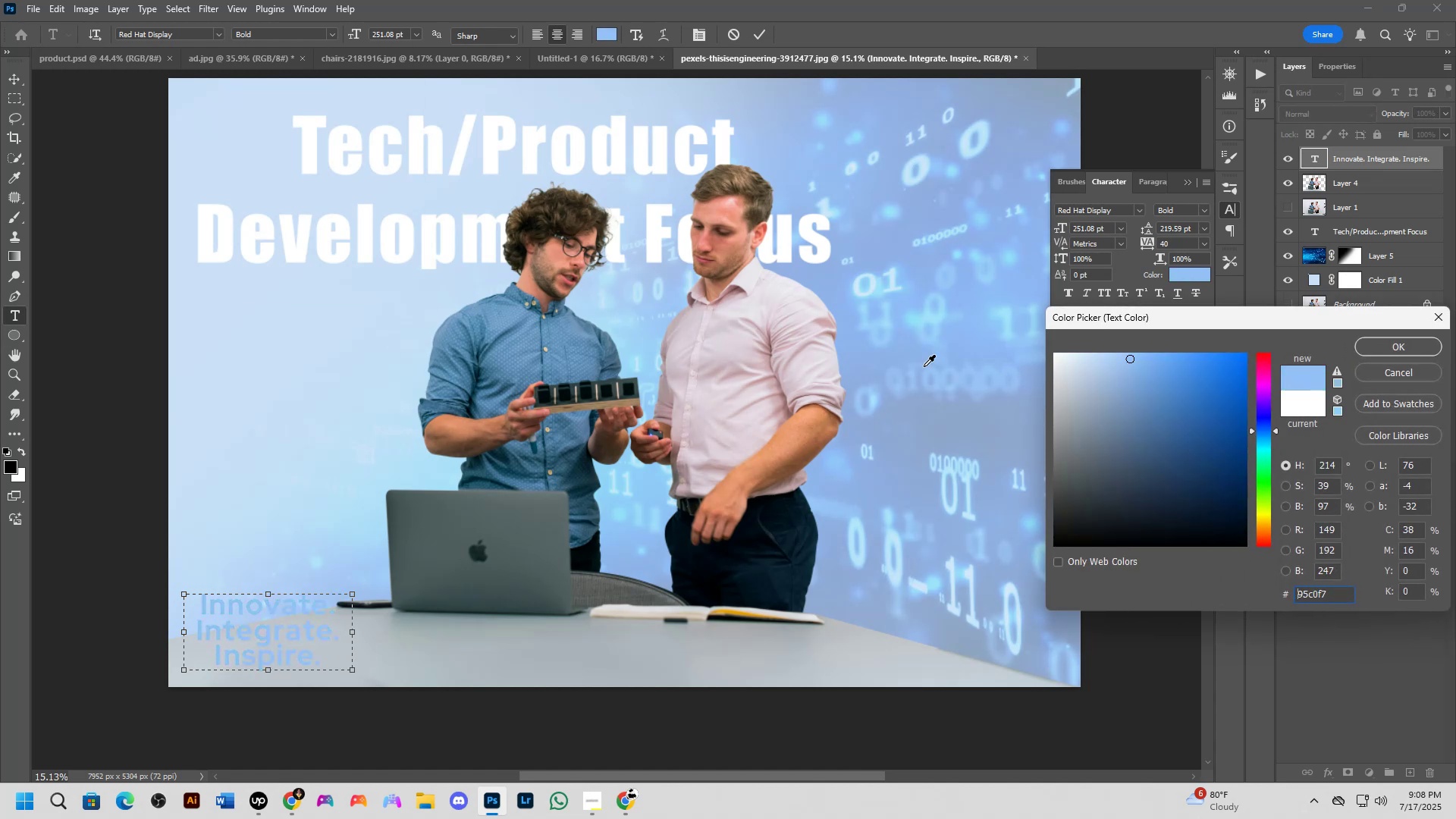 
left_click_drag(start_coordinate=[922, 342], to_coordinate=[938, 326])
 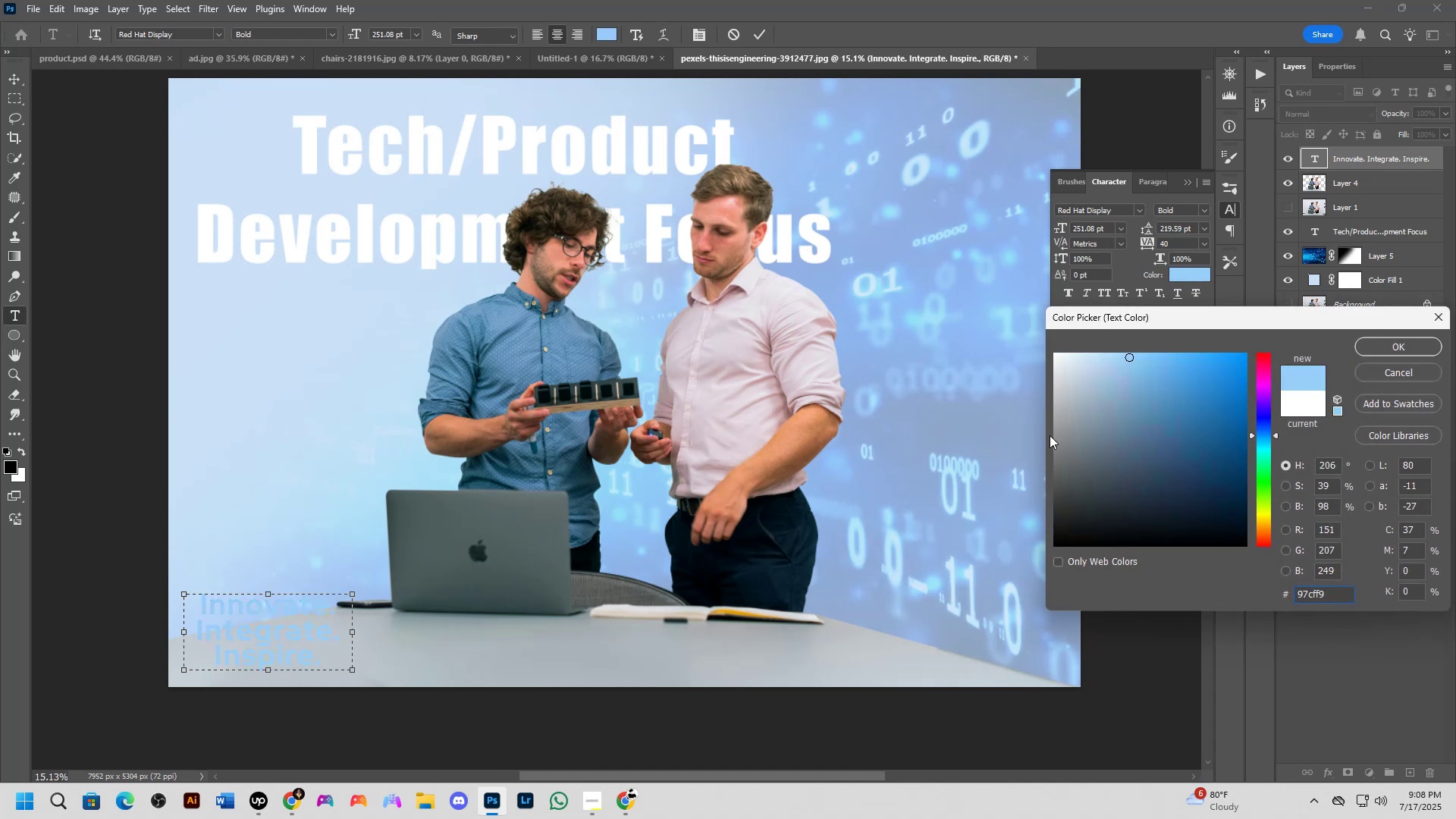 
left_click_drag(start_coordinate=[1101, 388], to_coordinate=[949, 308])
 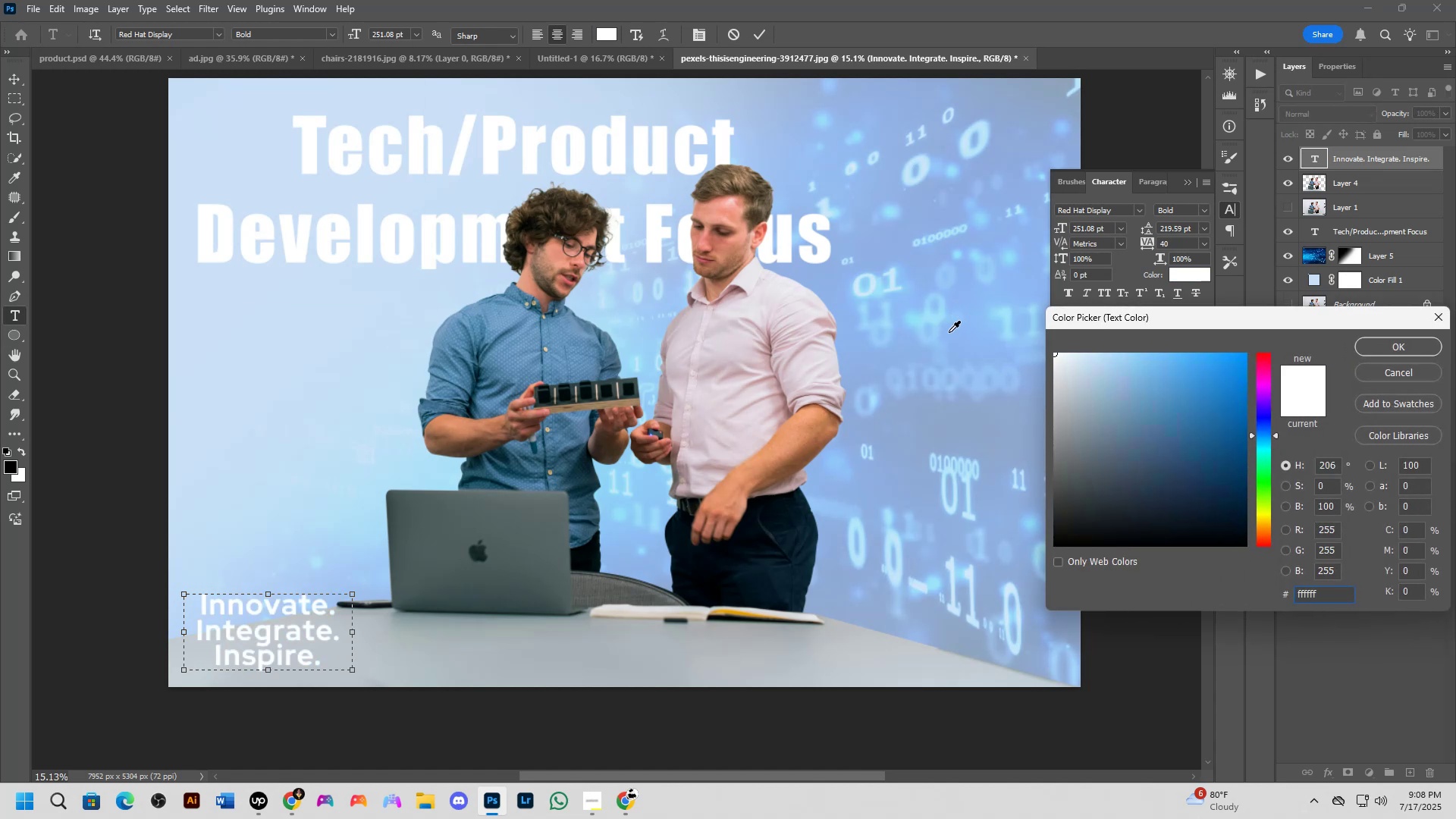 
key(NumpadEnter)
 